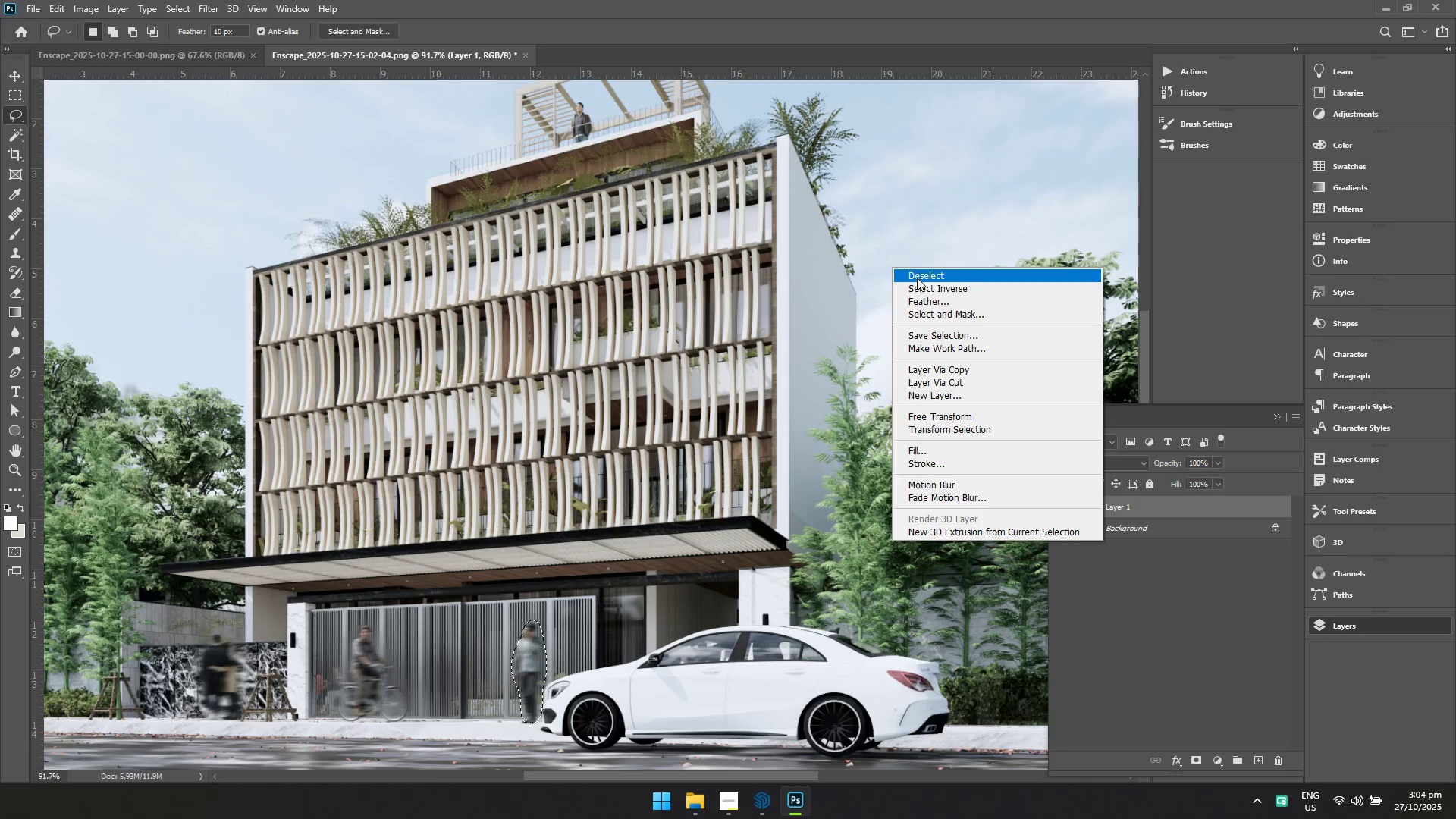 
left_click([918, 278])
 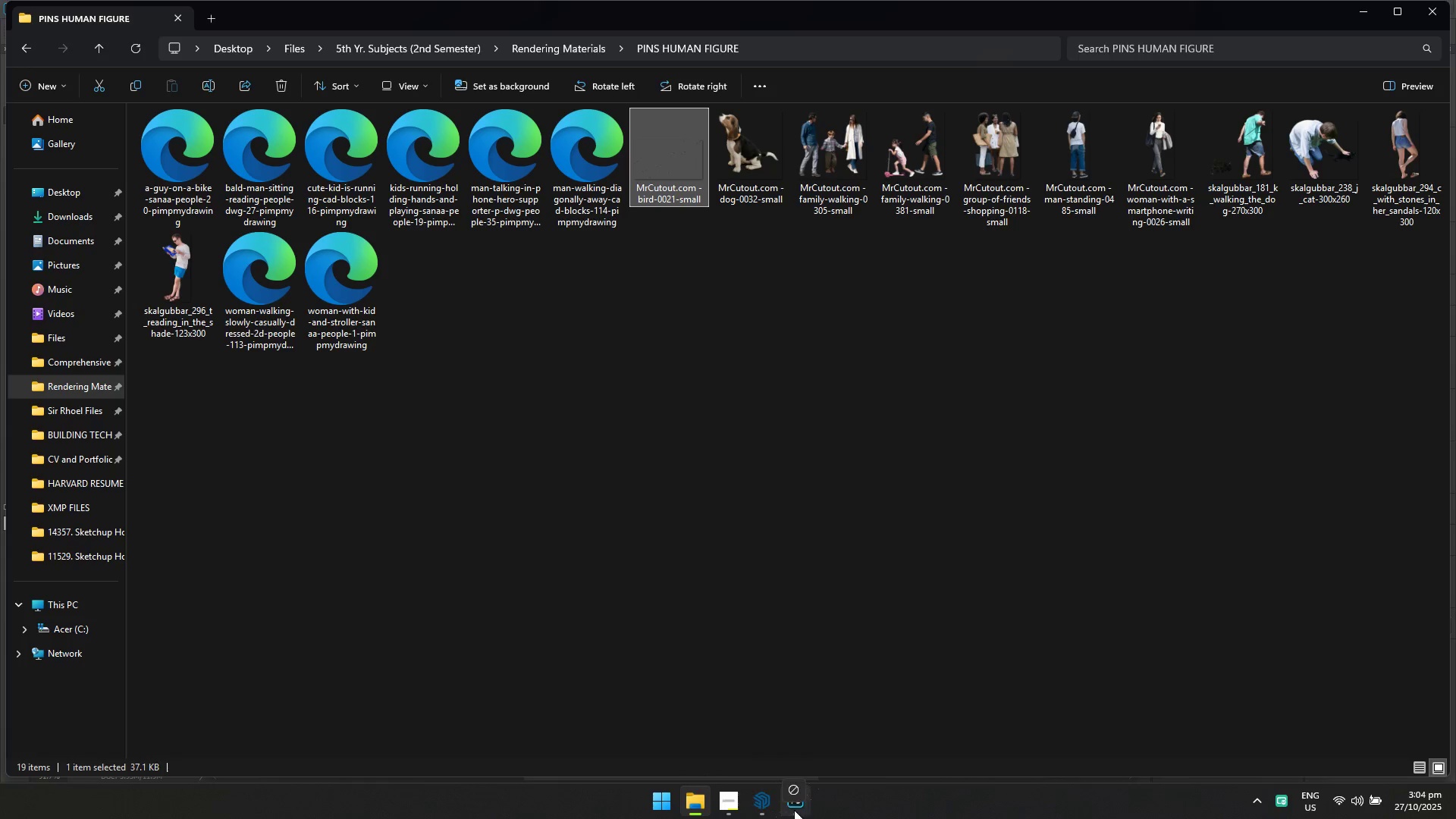 
hold_key(key=ControlLeft, duration=0.73)
 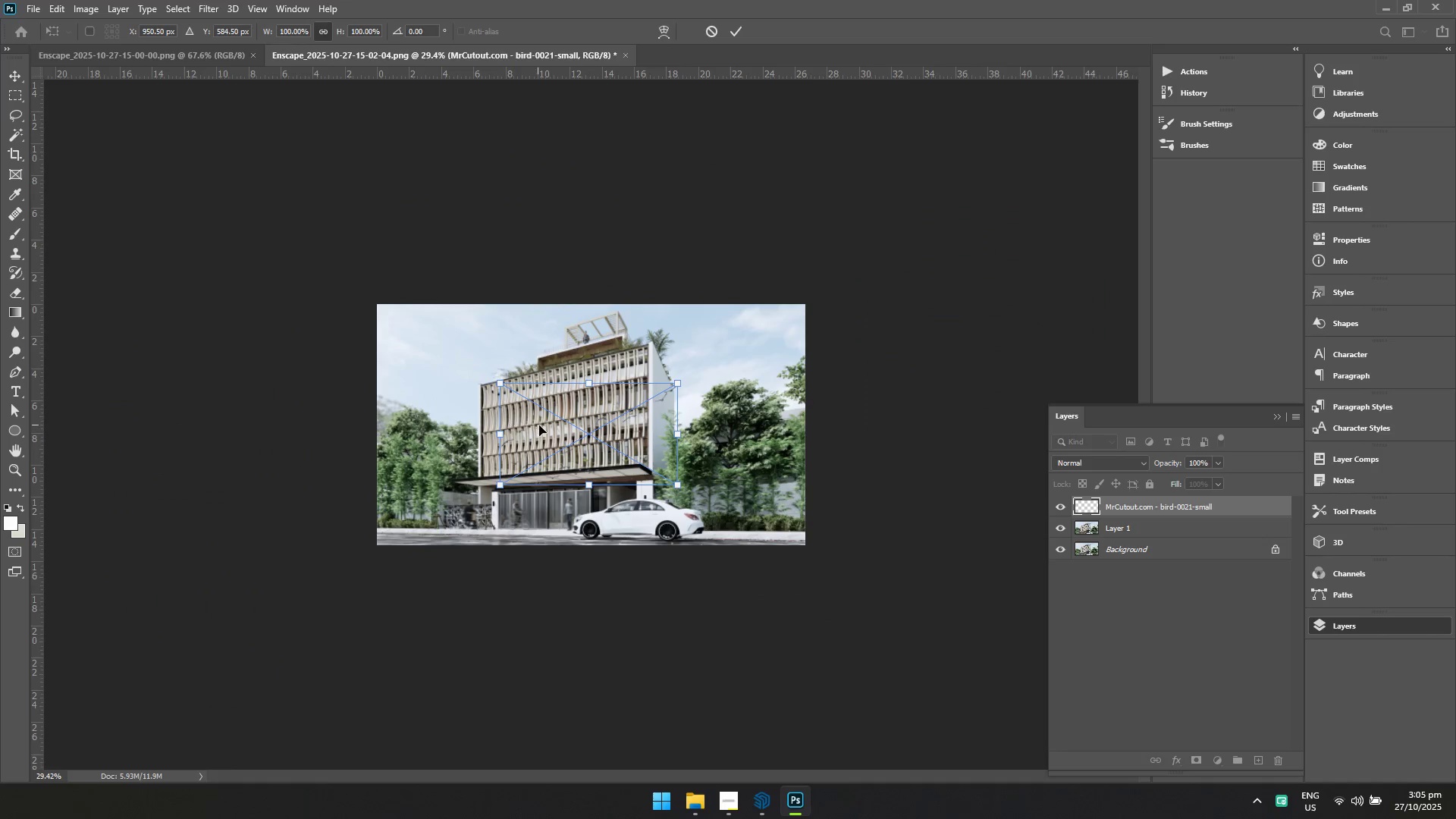 
hold_key(key=Space, duration=0.65)
 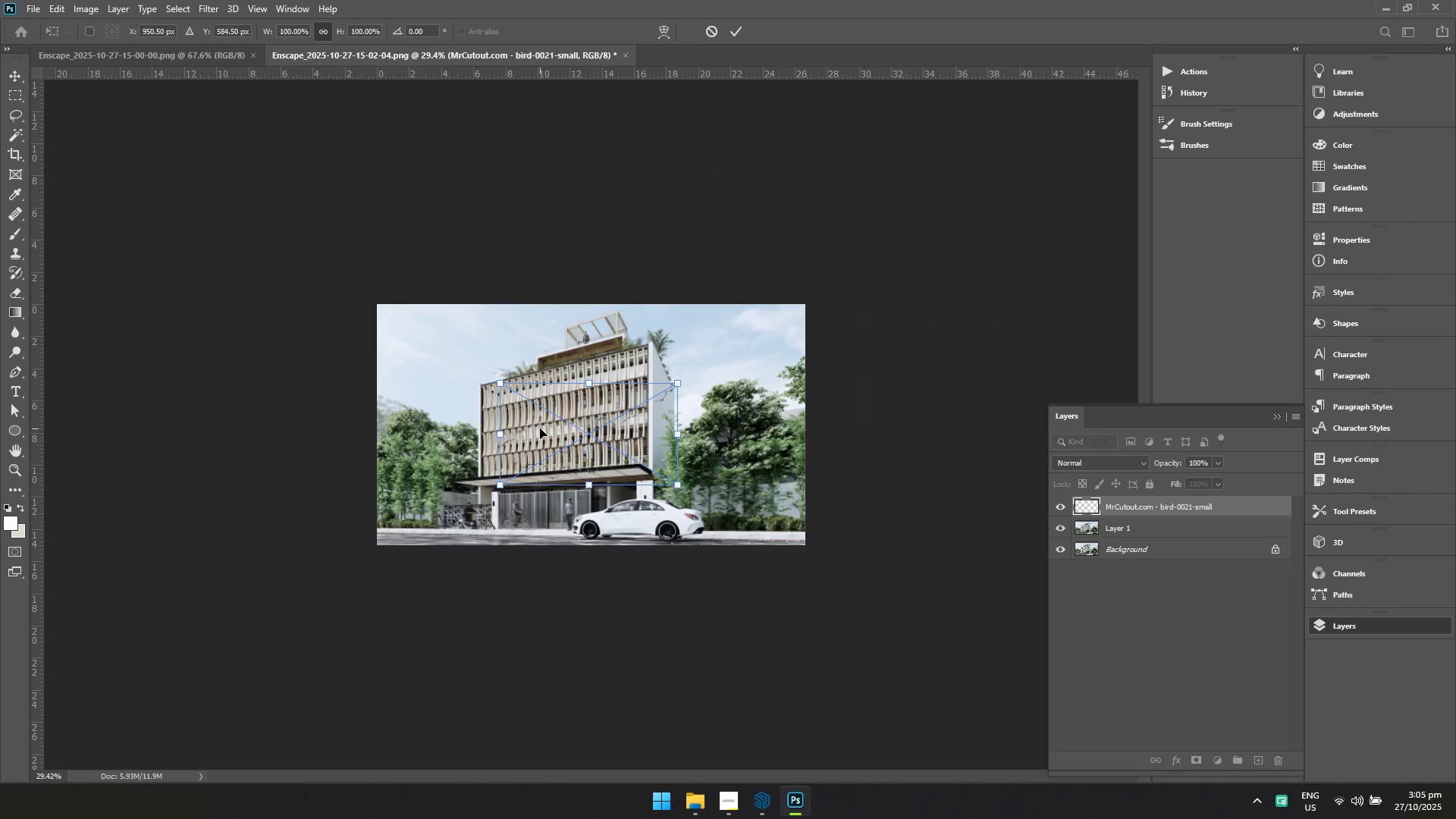 
right_click([540, 428])
 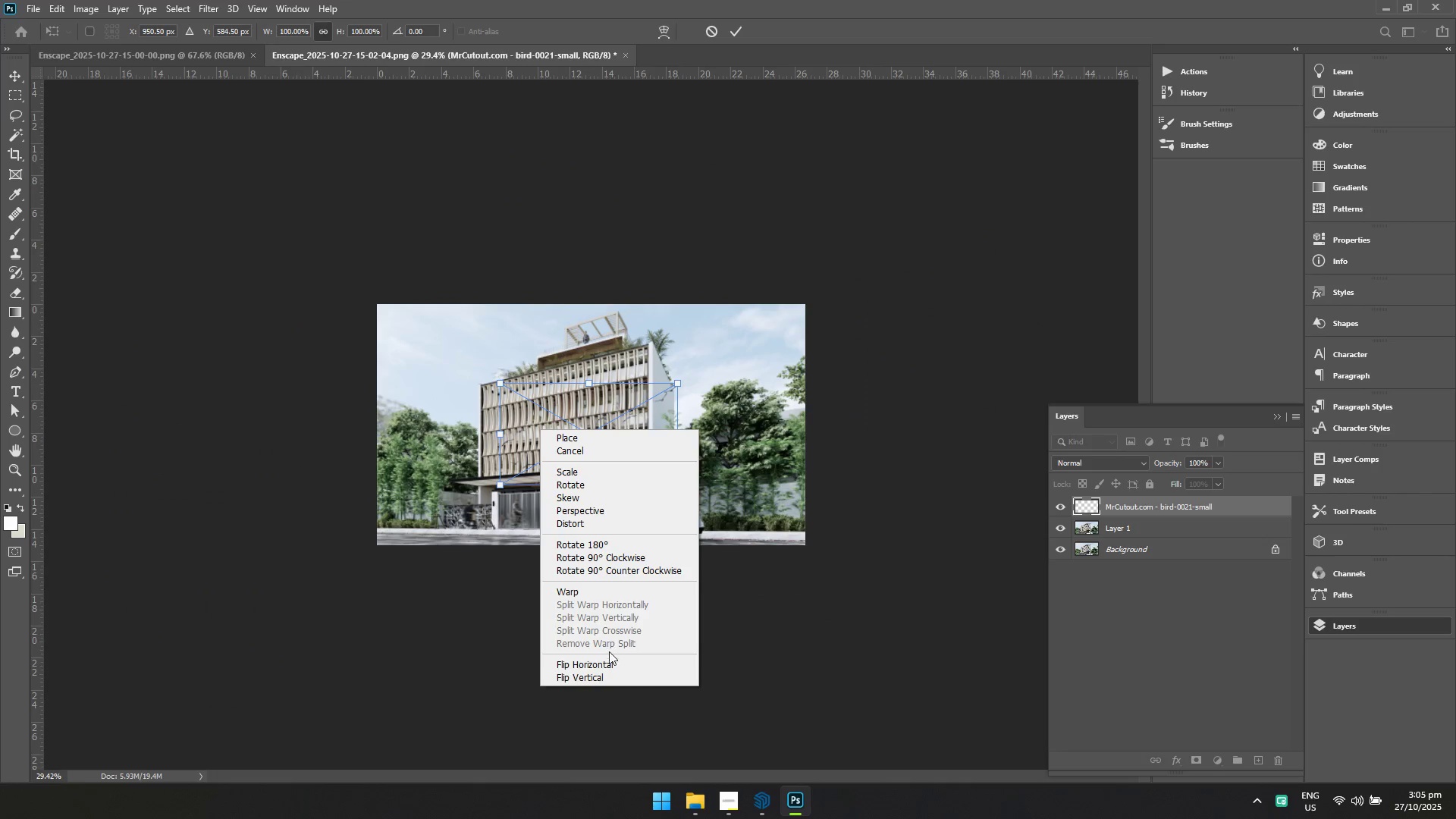 
left_click([608, 659])
 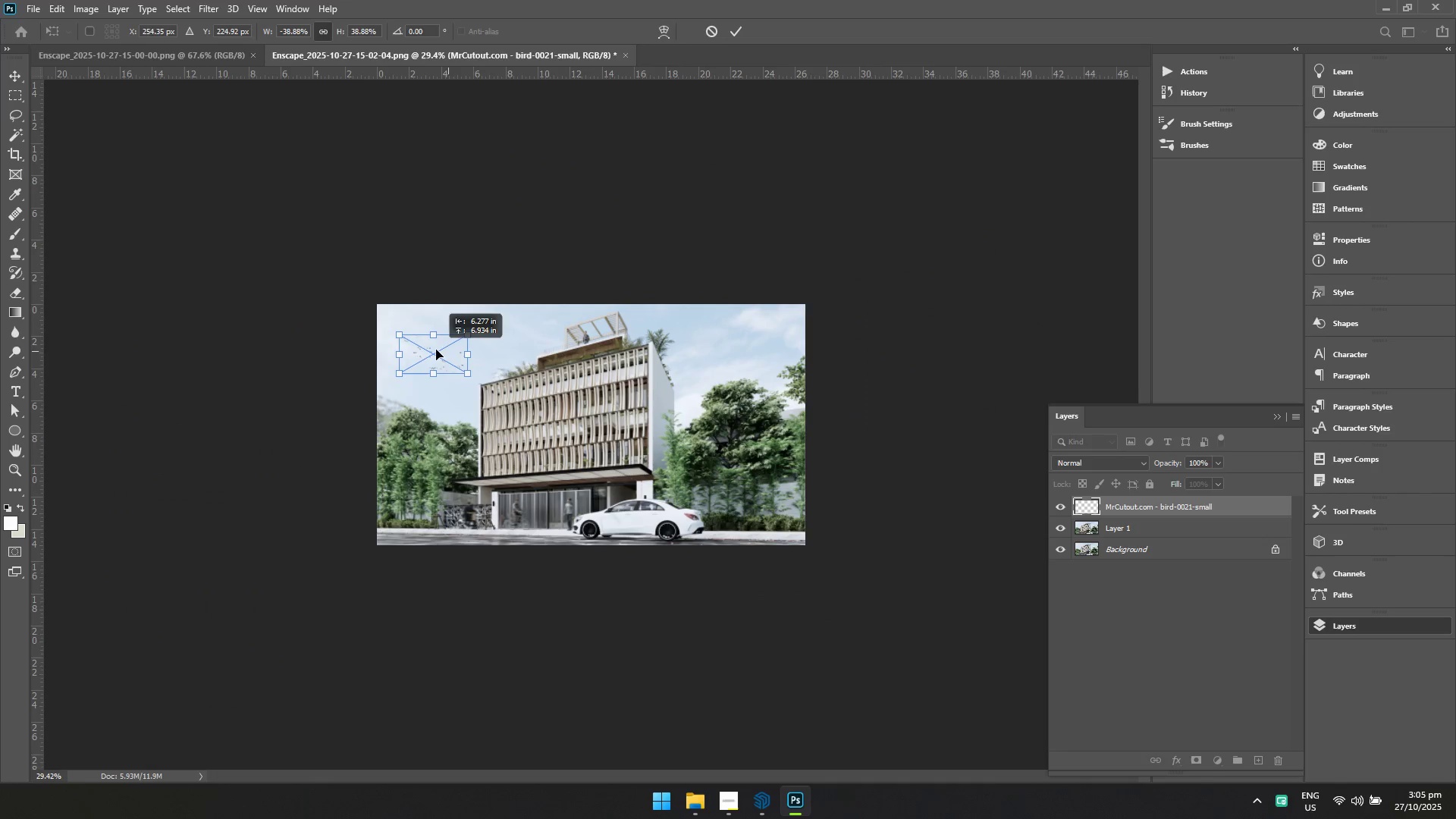 
hold_key(key=ControlLeft, duration=0.72)
 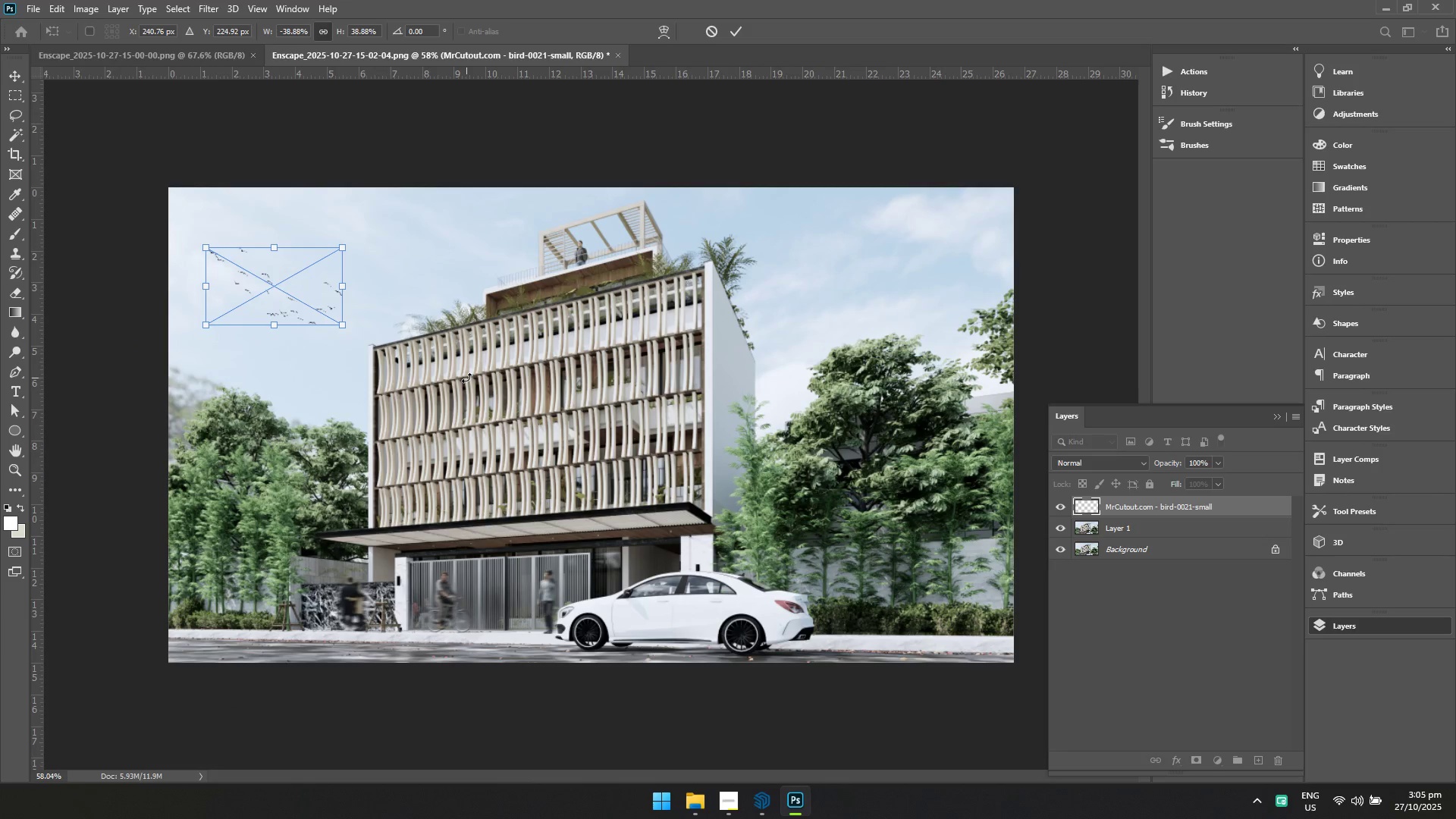 
hold_key(key=Space, duration=0.59)
 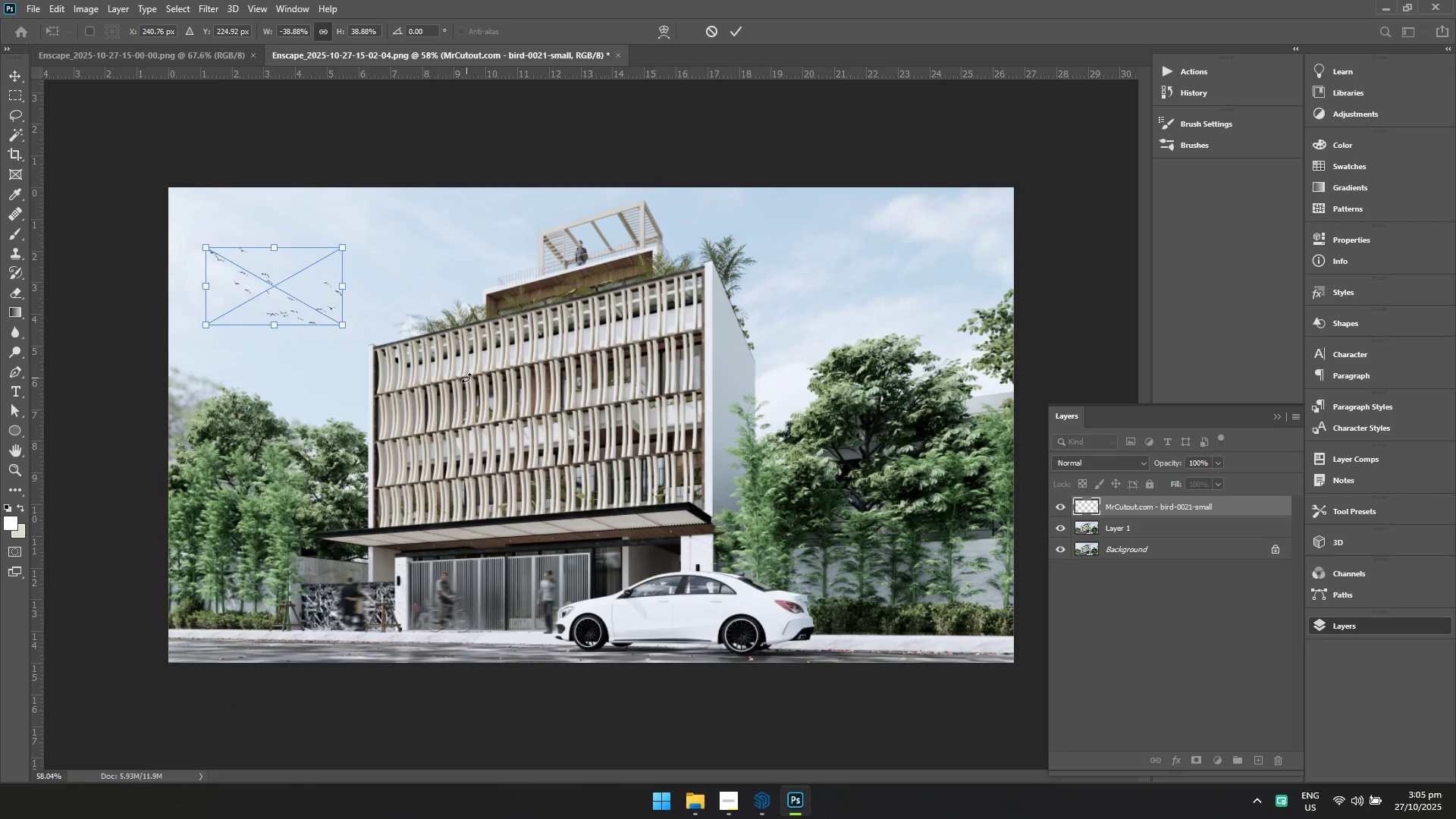 
key(Enter)
 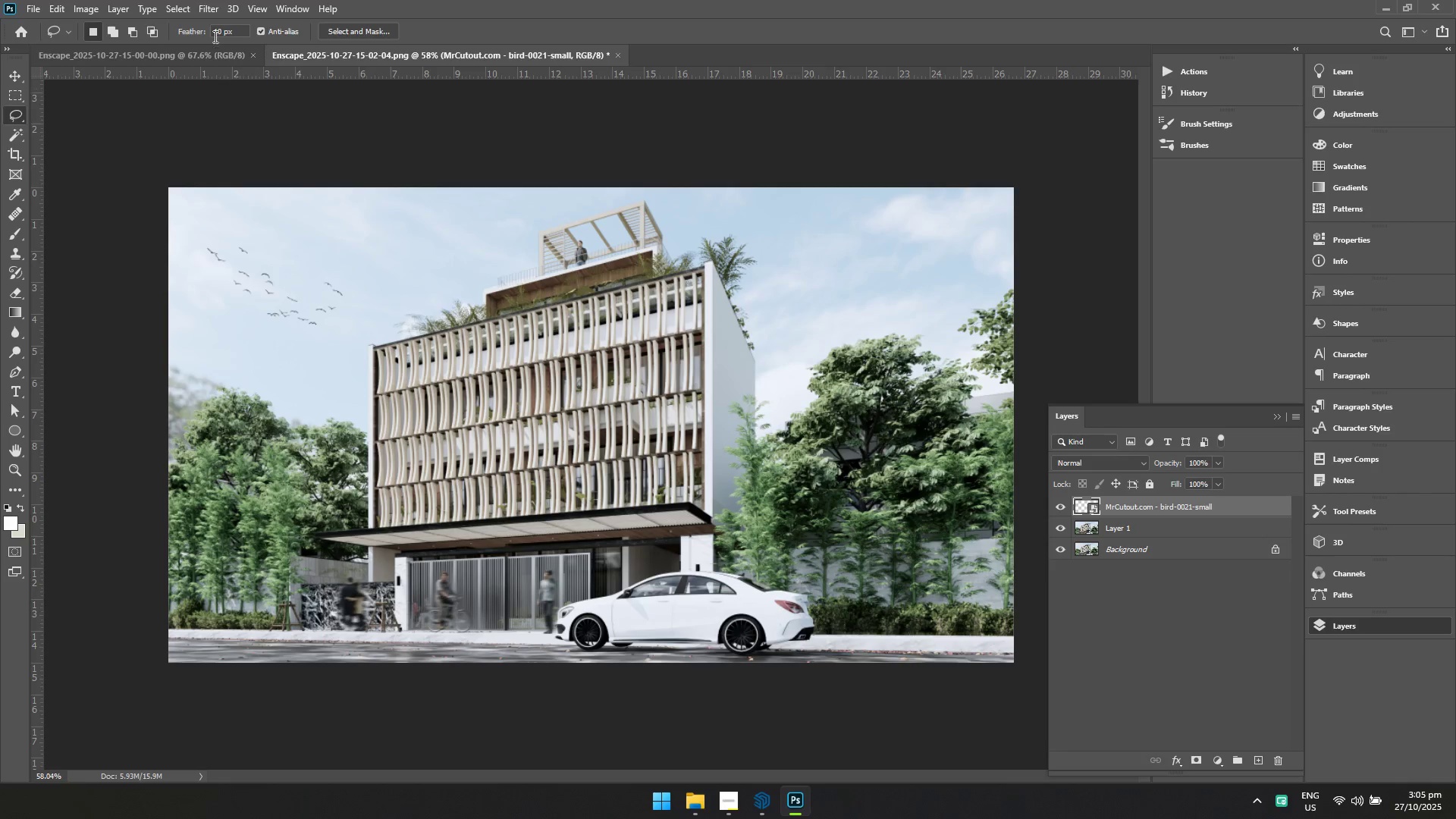 
left_click([207, 11])
 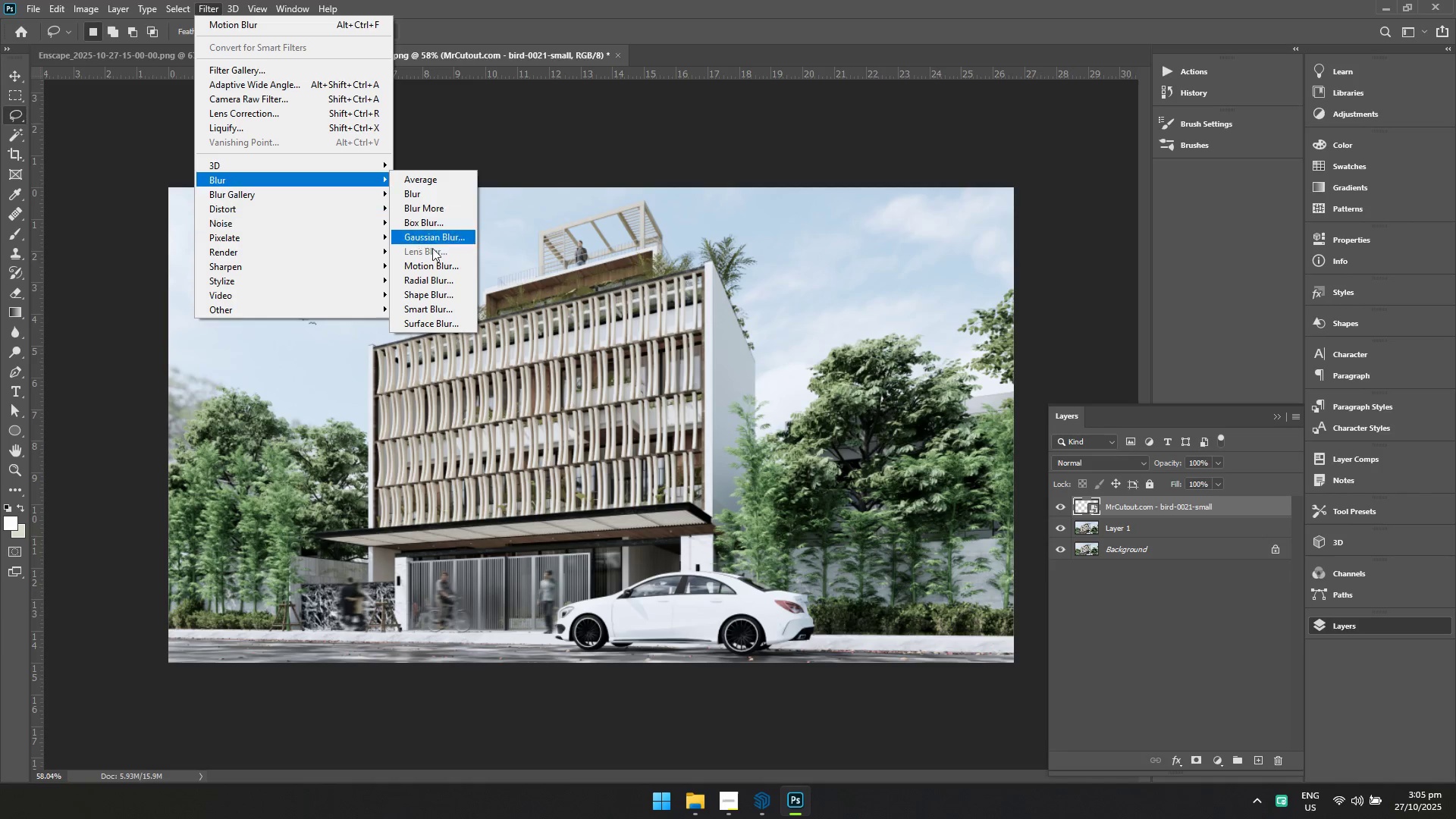 
left_click([439, 271])
 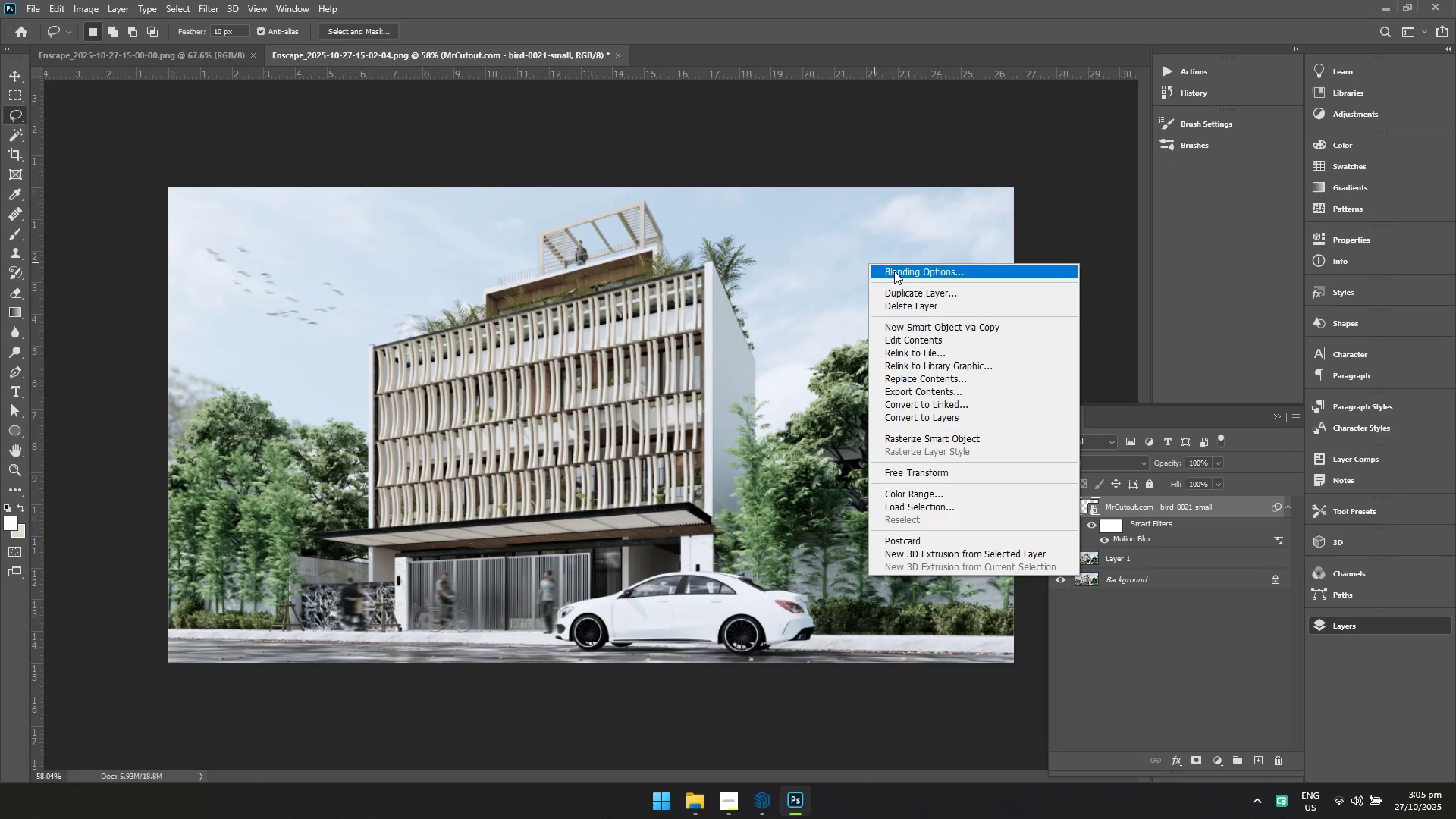 
left_click([1158, 635])
 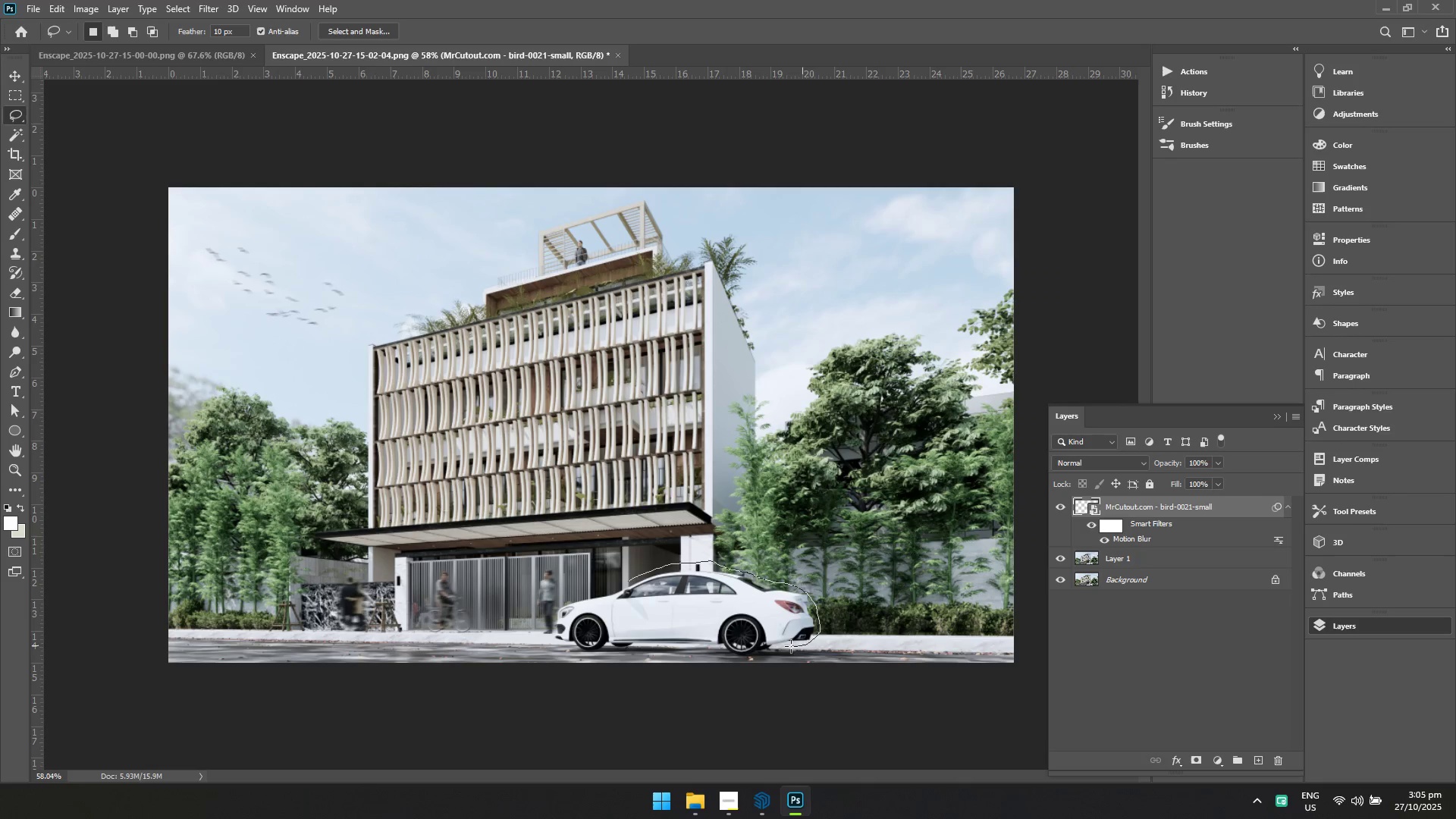 
wait(9.99)
 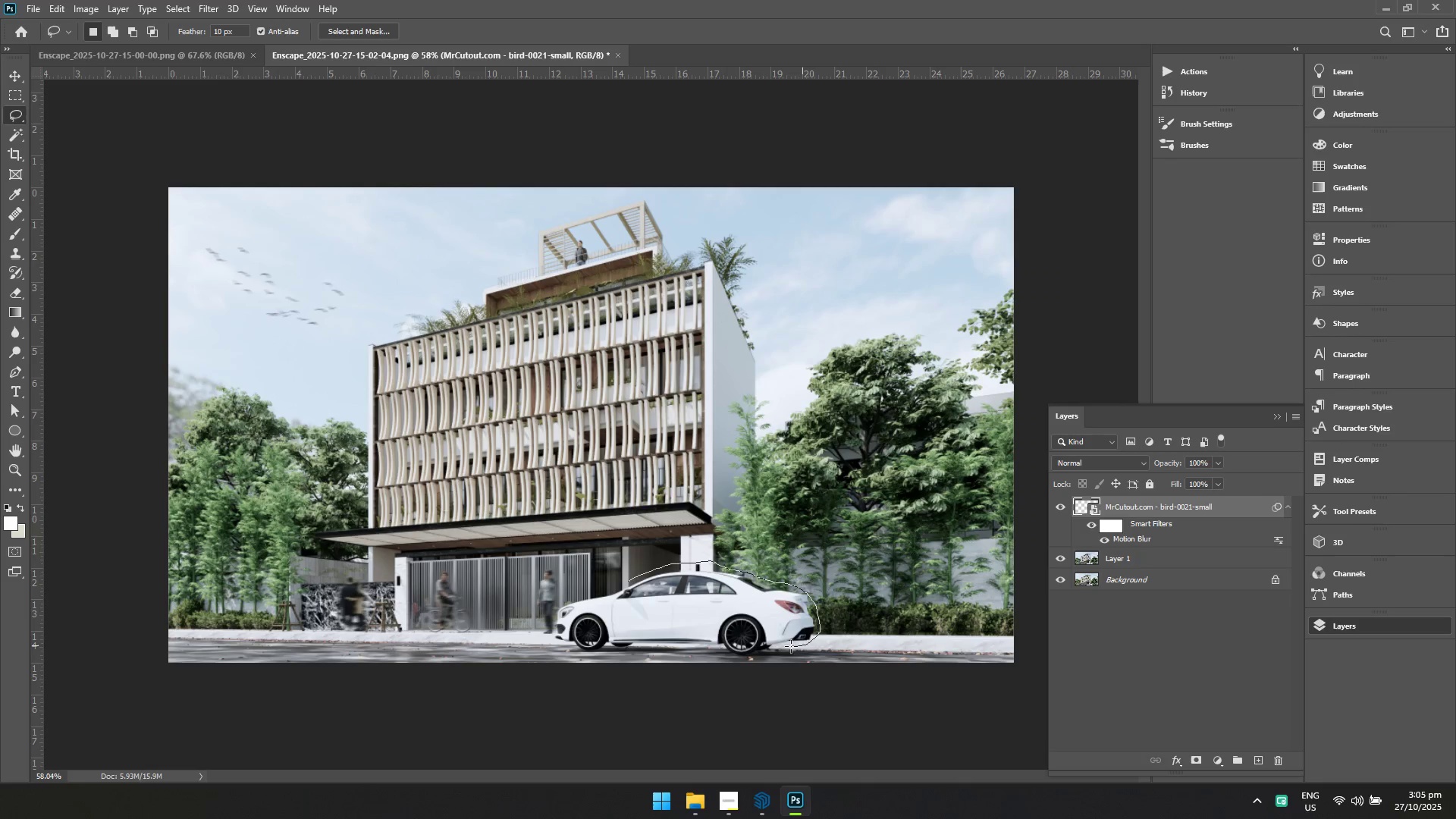 
left_click([213, 14])
 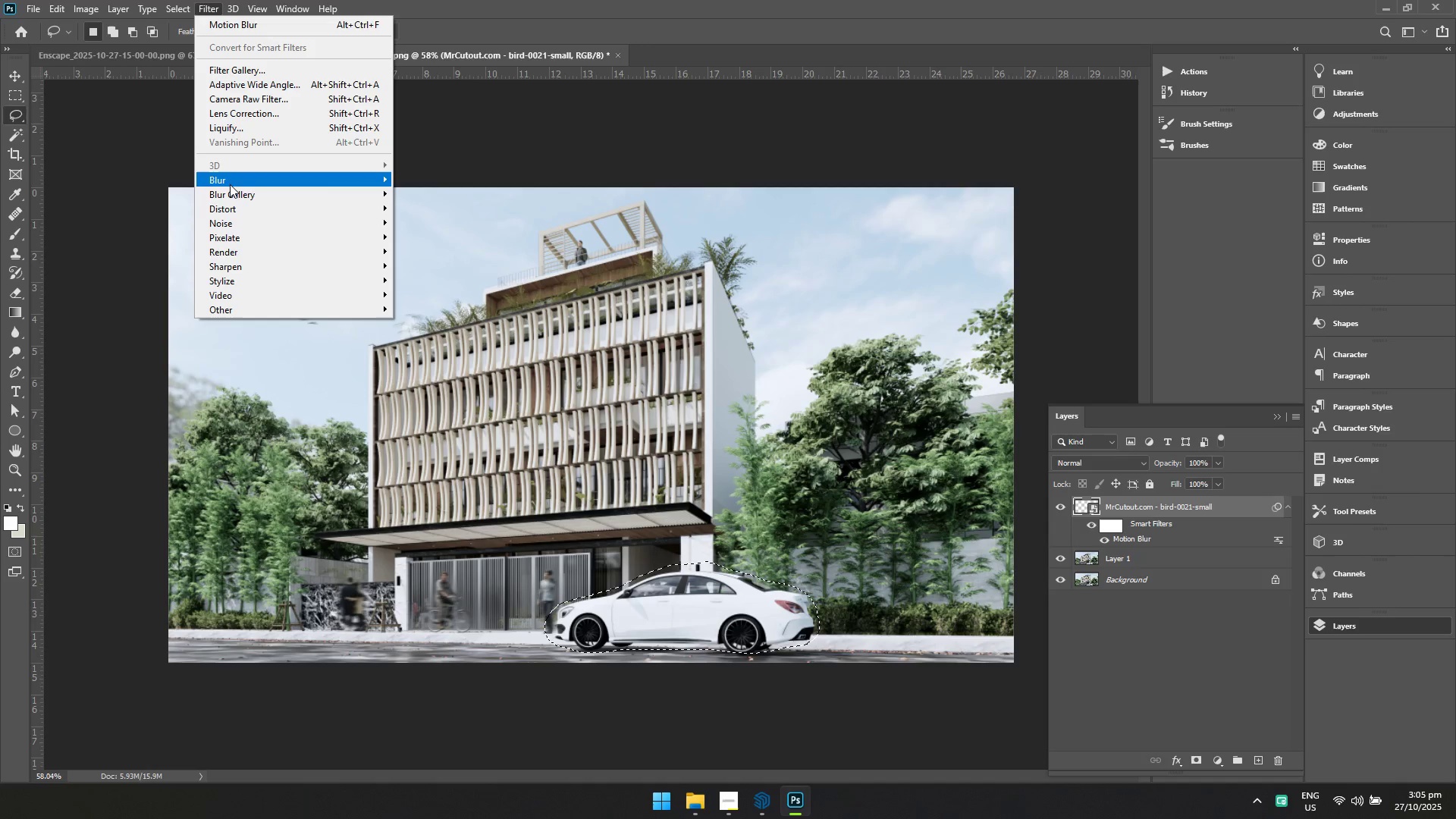 
left_click([230, 182])
 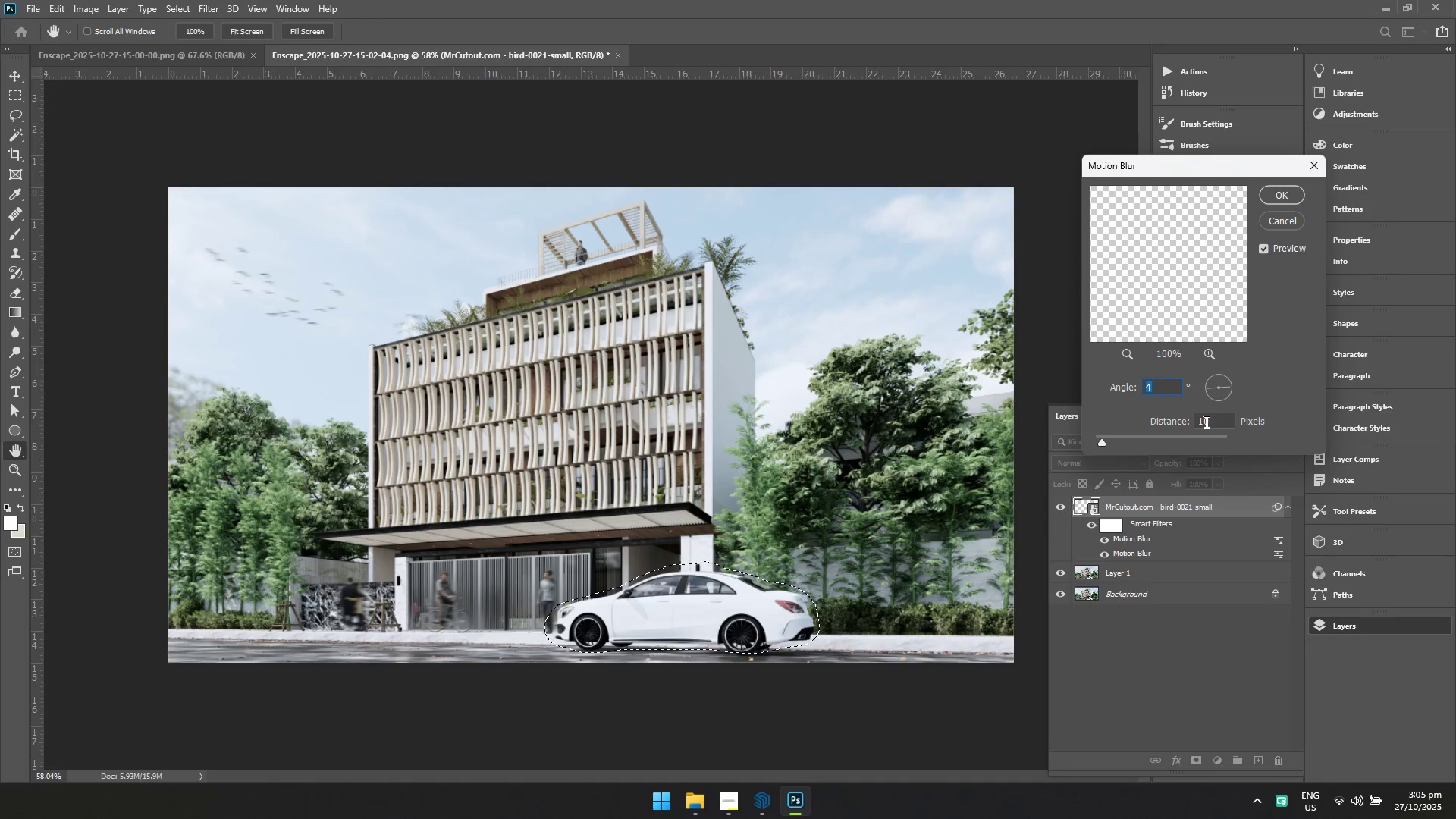 
key(Control+Z)
 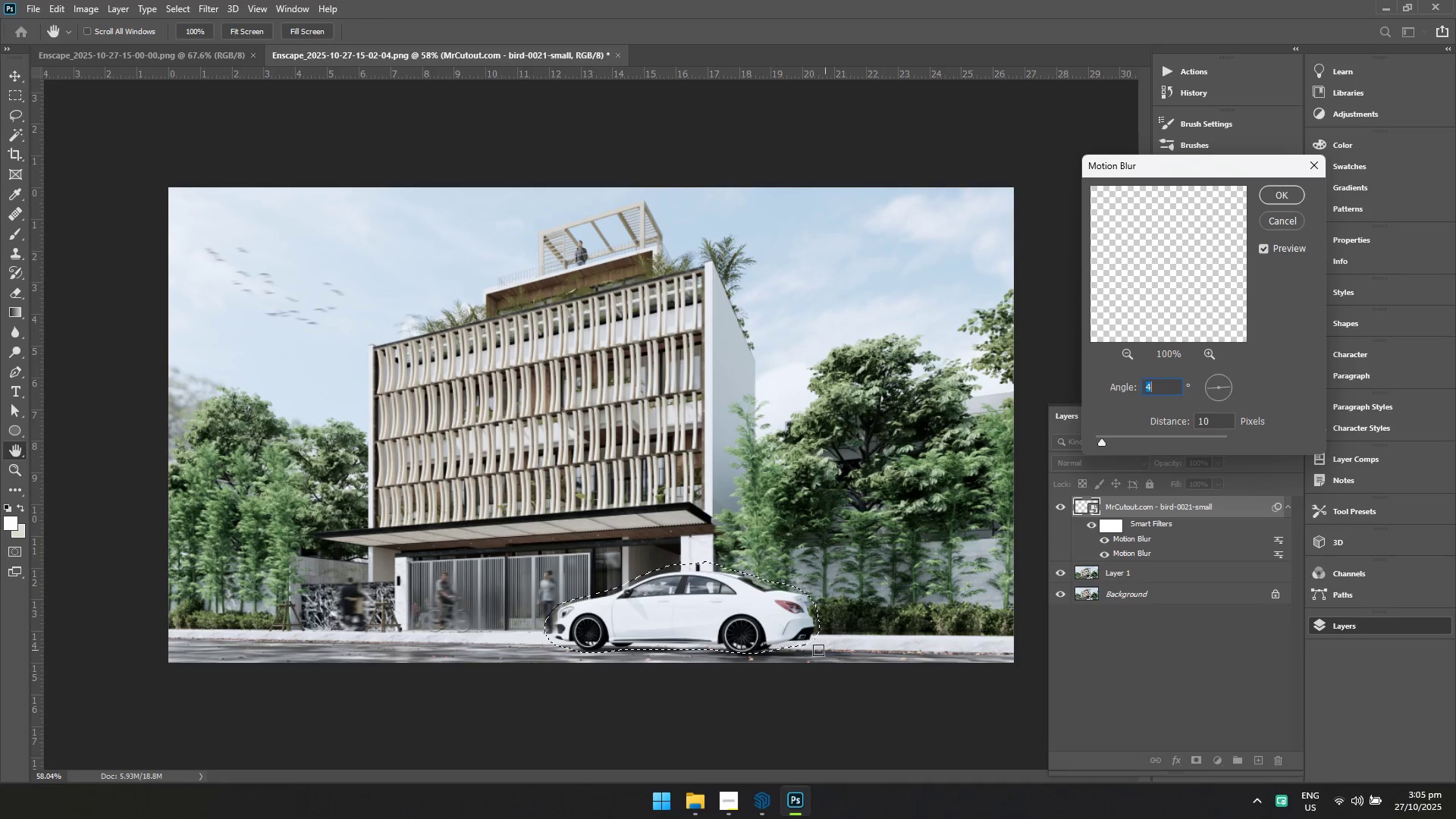 
double_click([791, 648])
 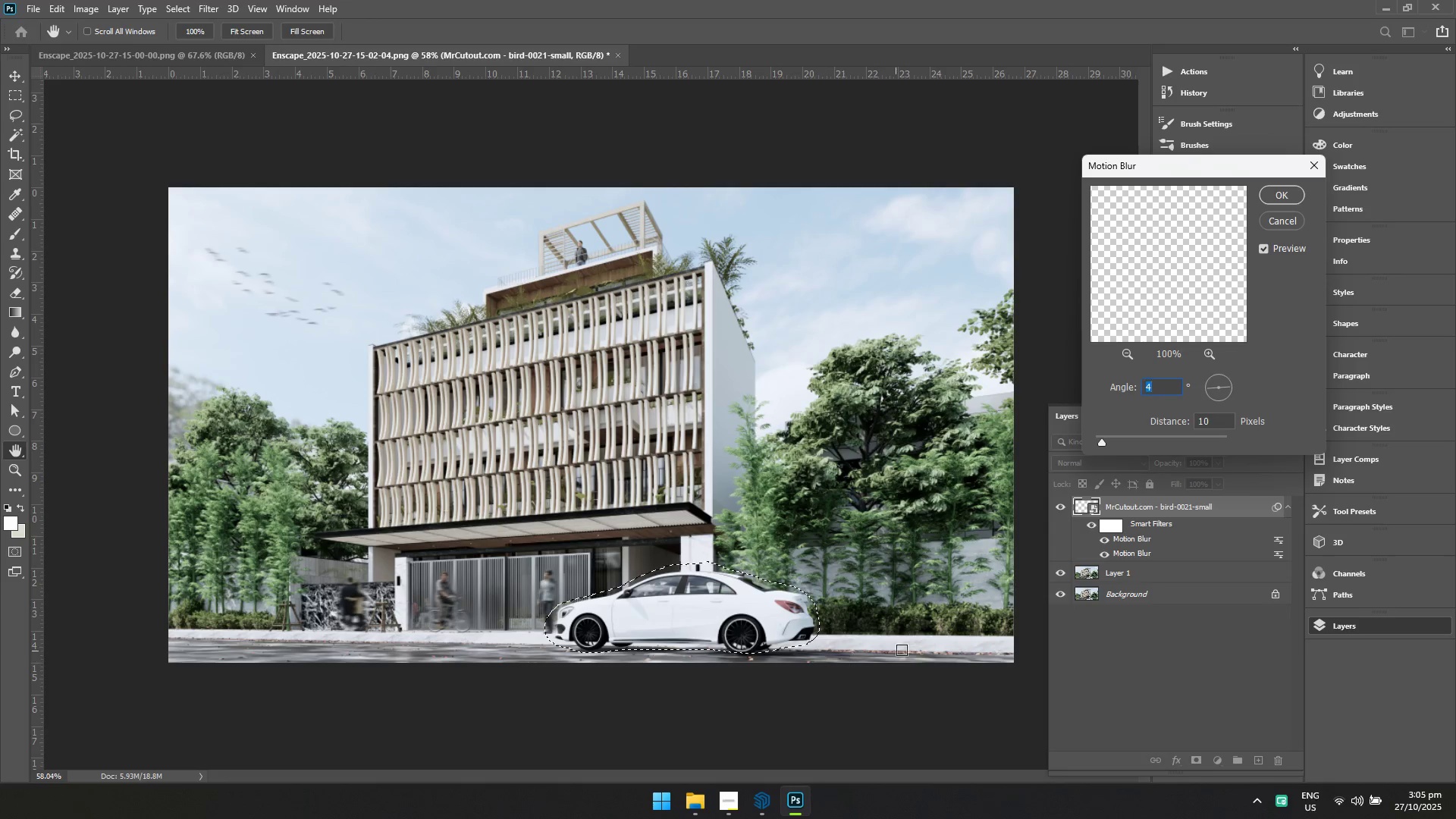 
key(Space)
 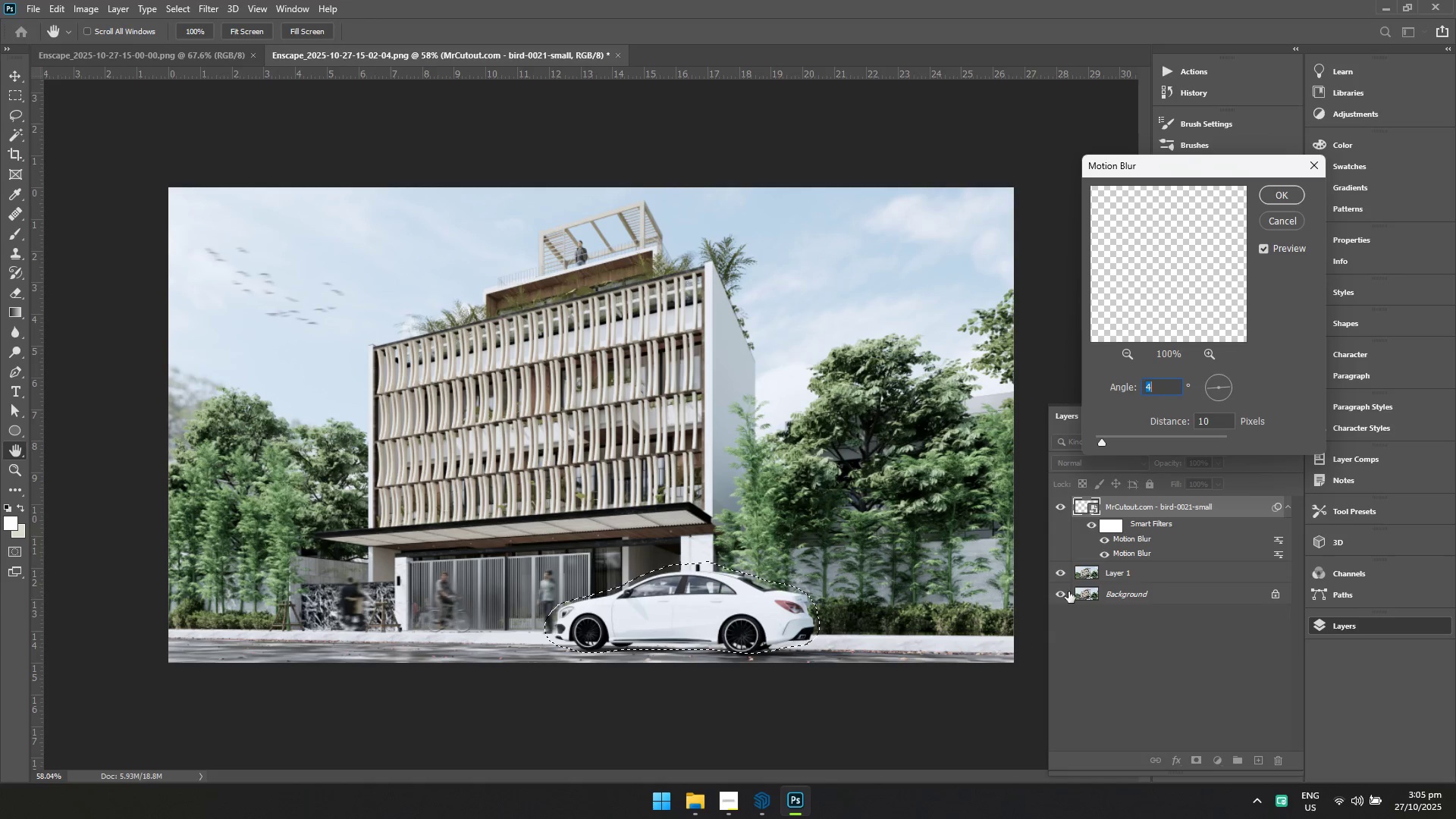 
left_click([1109, 568])
 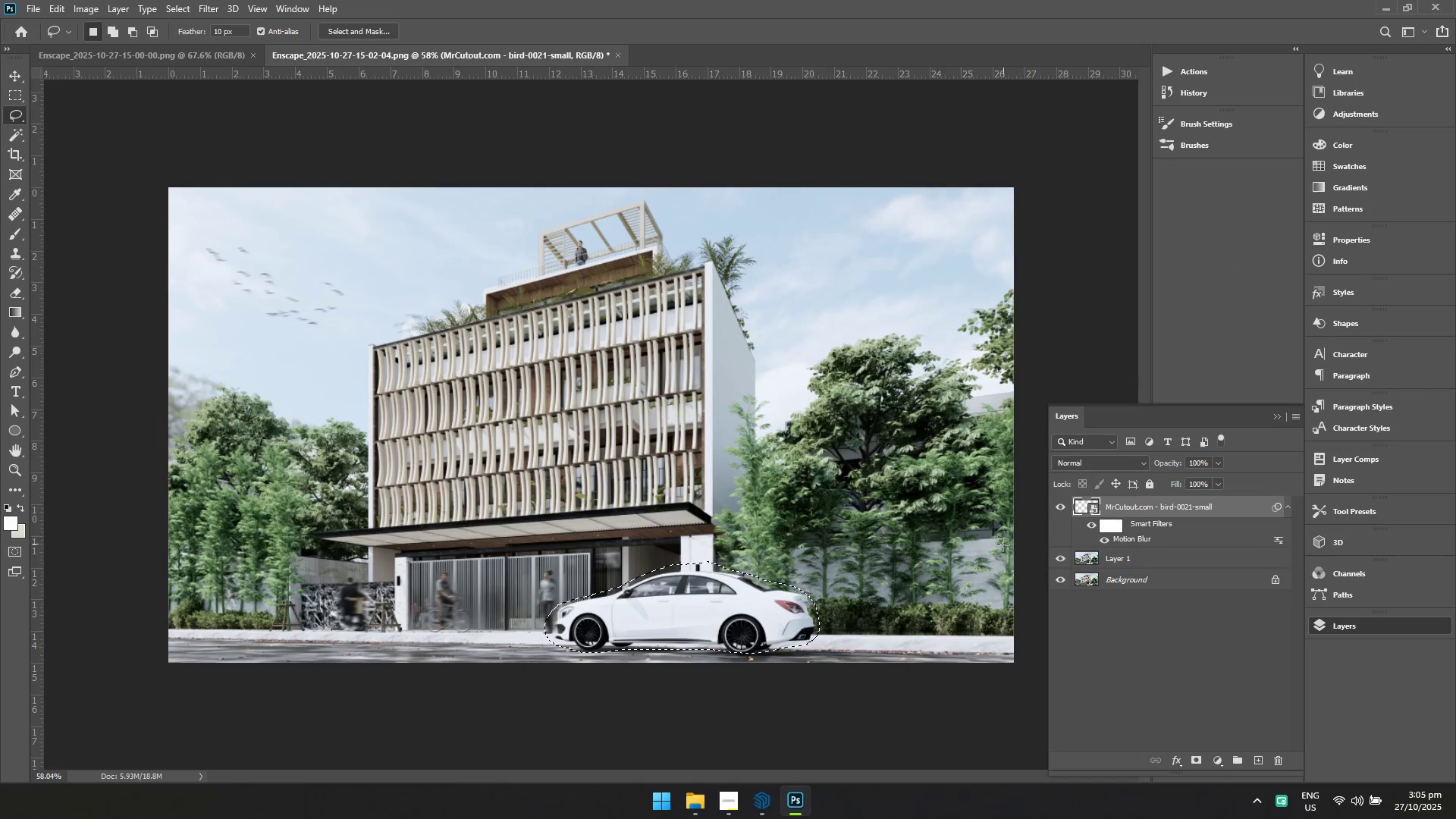 
left_click([1119, 557])
 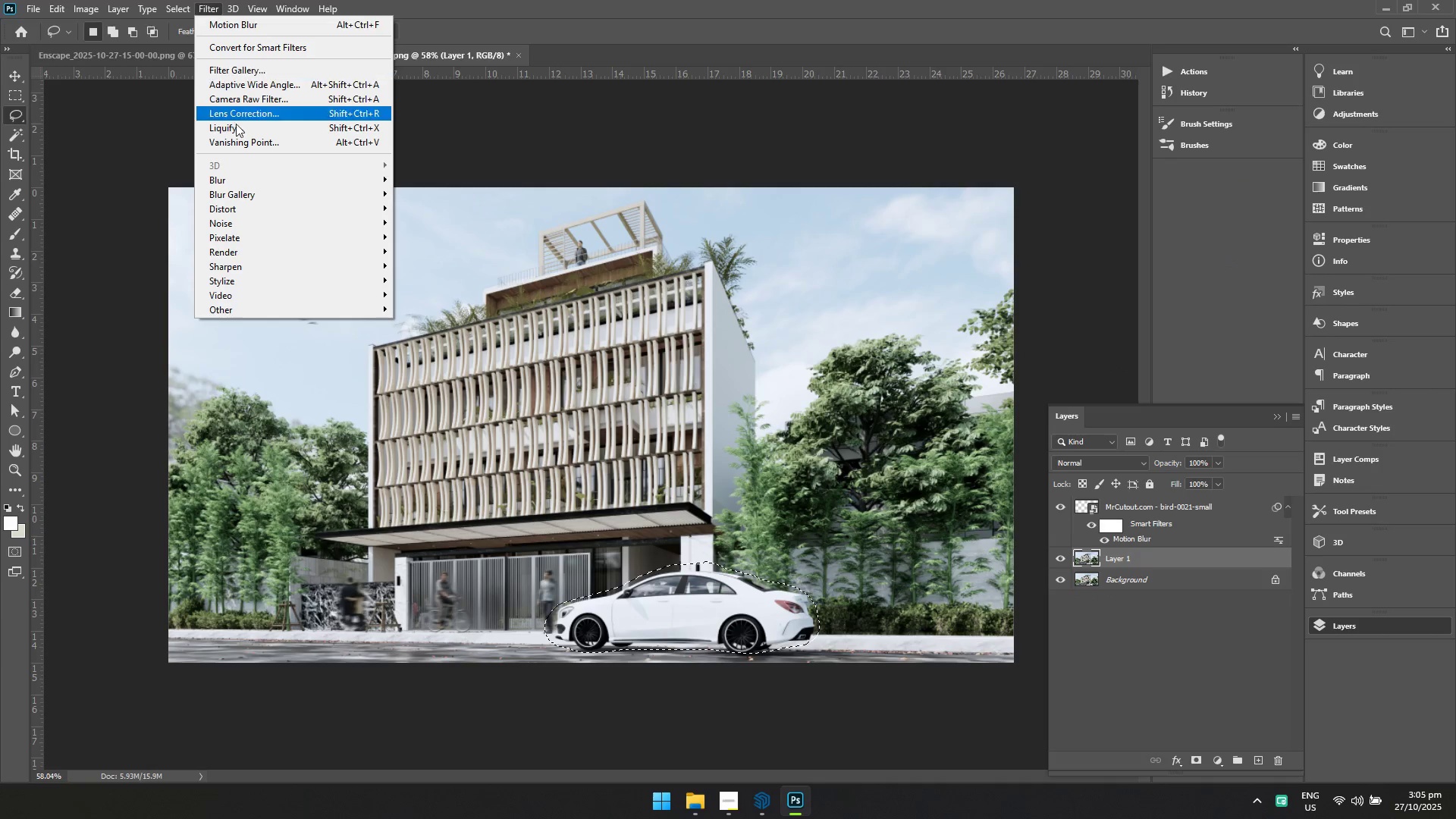 
left_click([234, 176])
 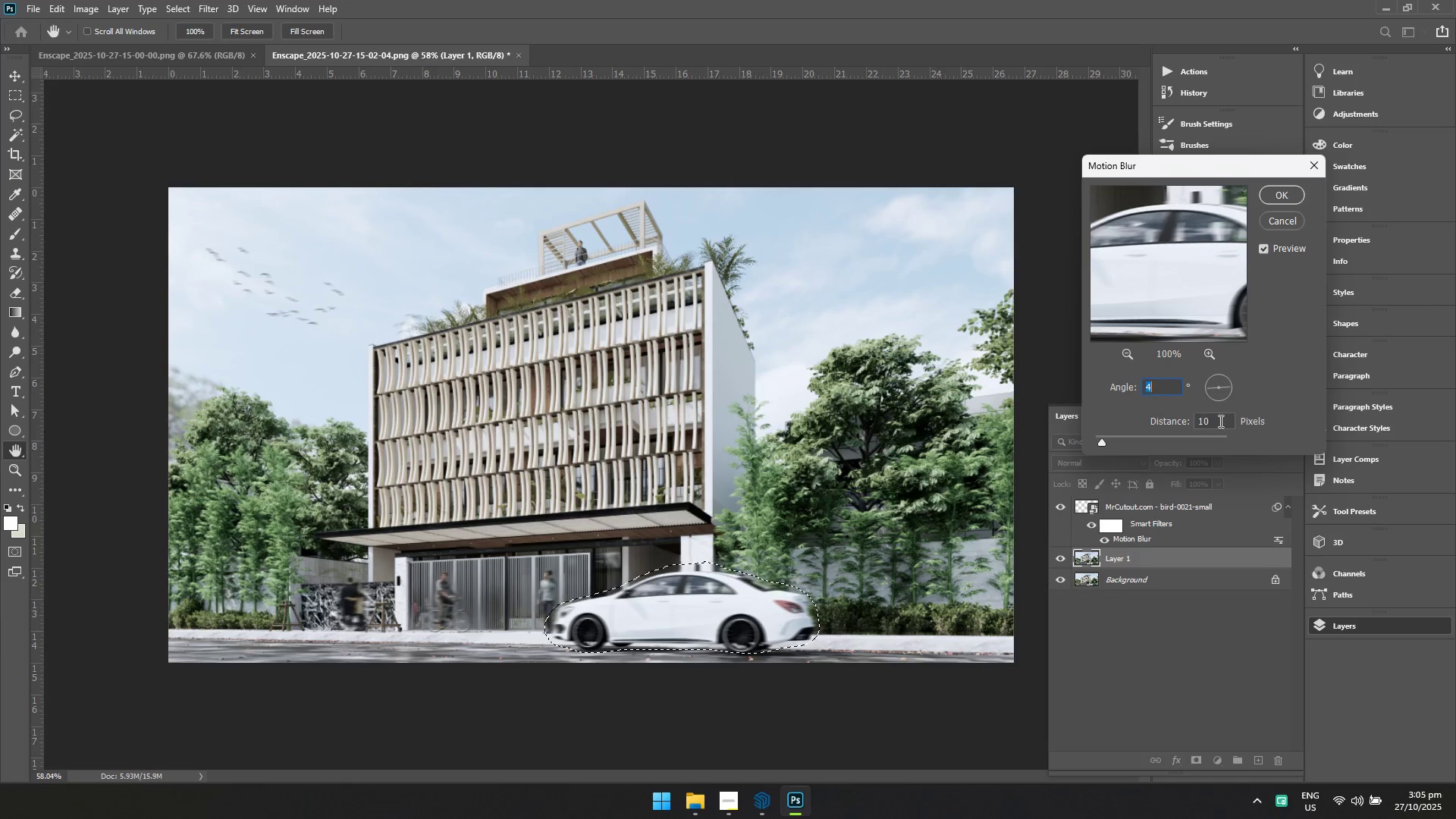 
type(70)
 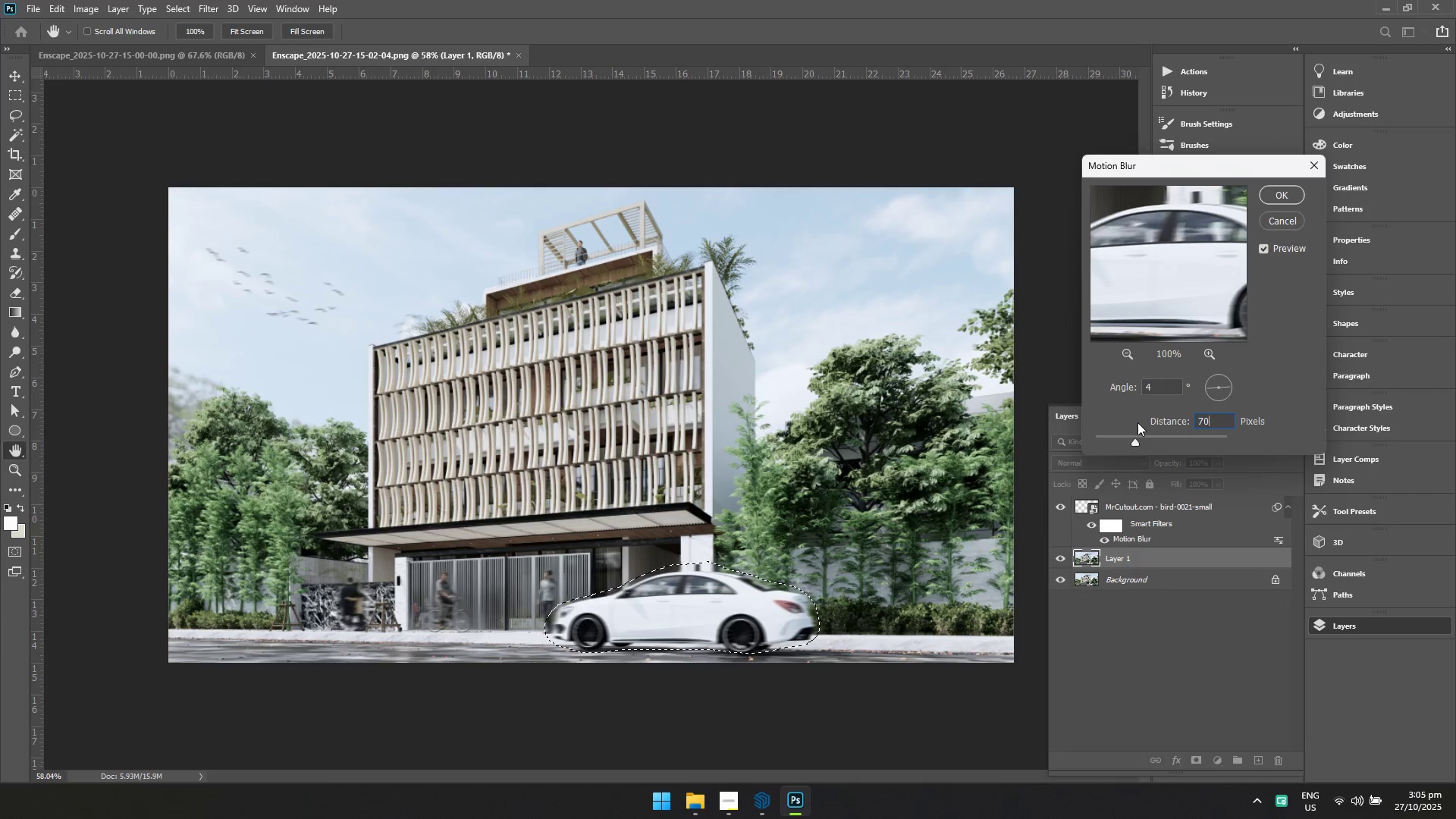 
key(Enter)
 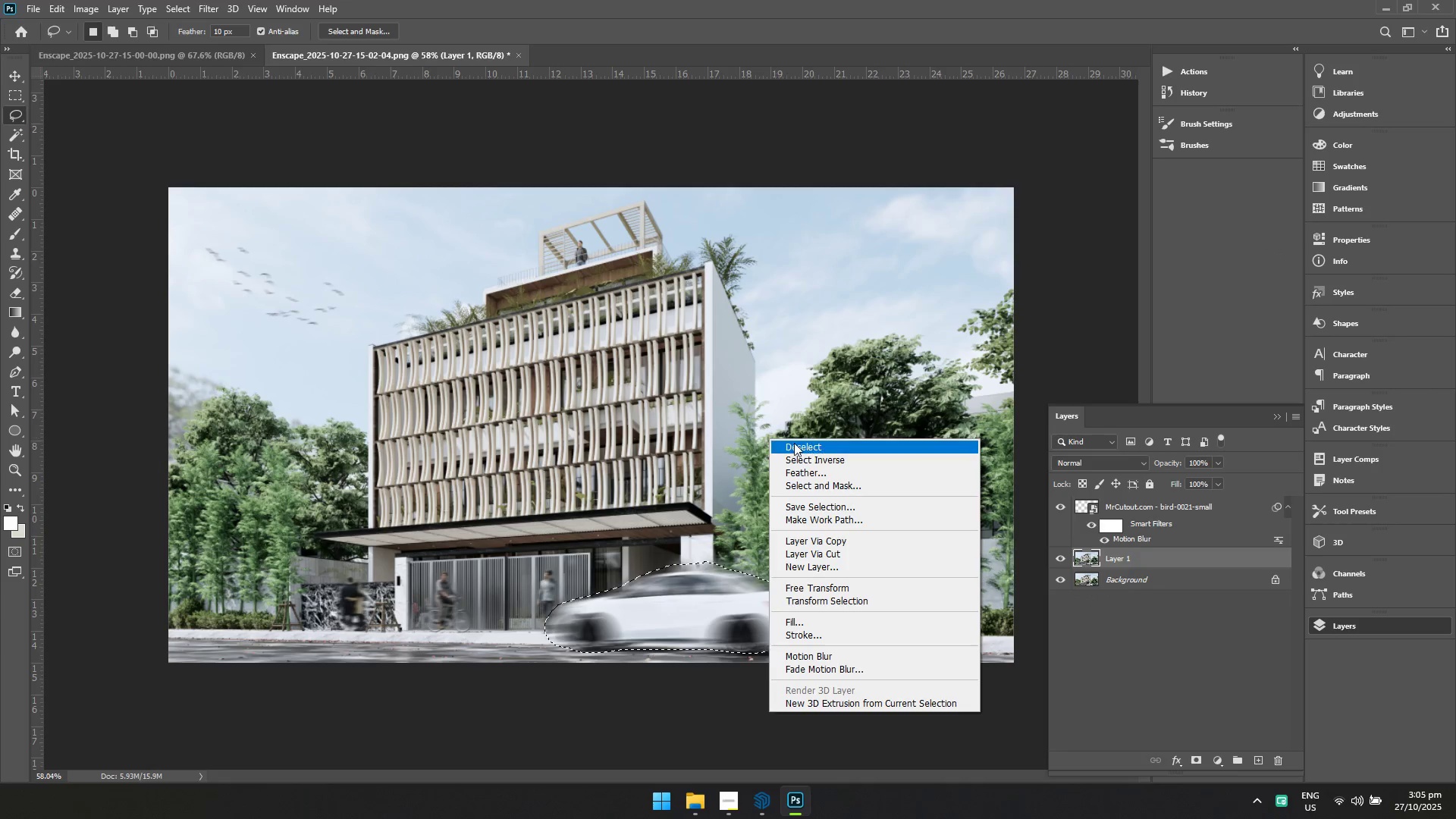 
left_click([795, 443])
 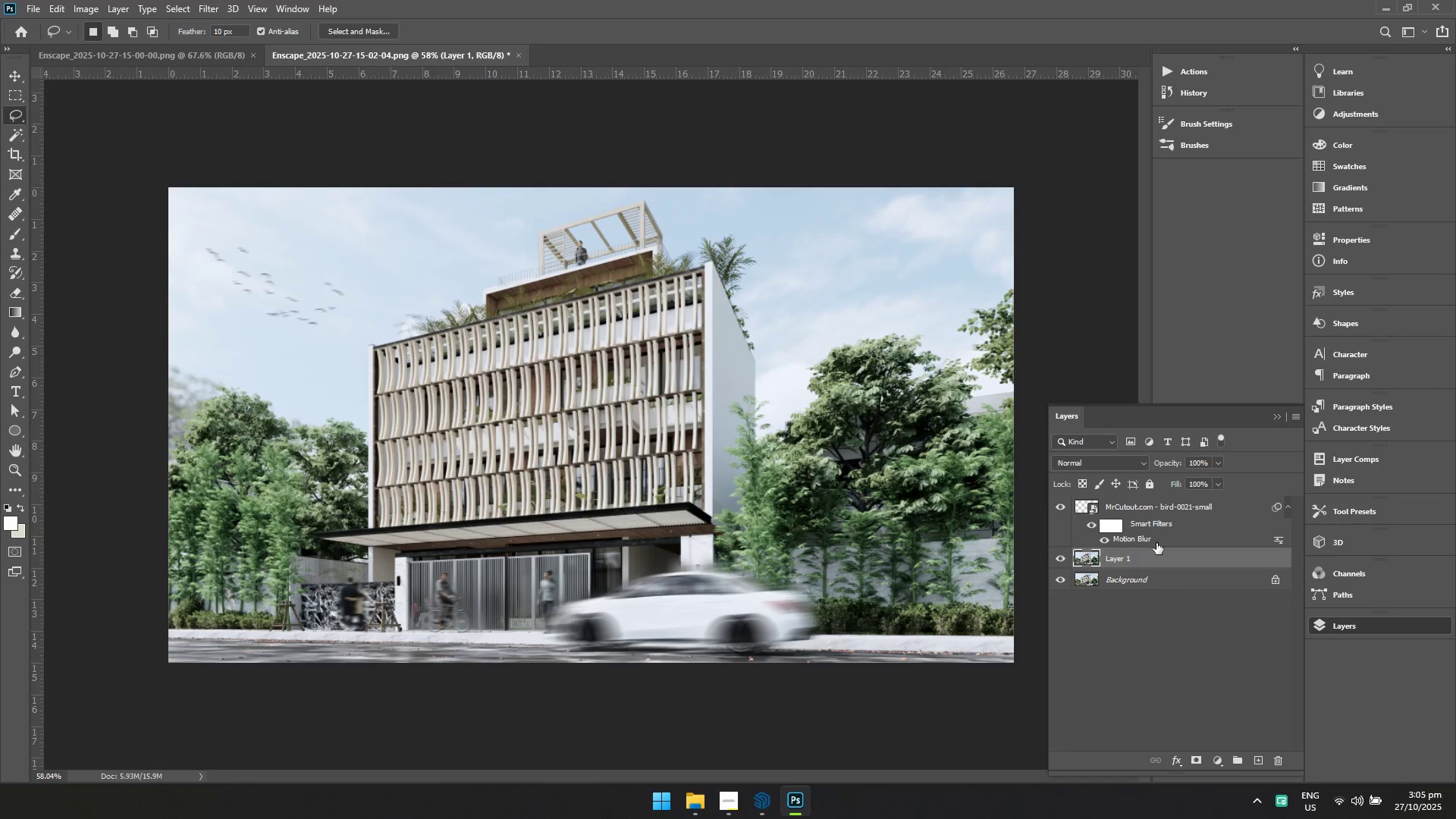 
left_click([1152, 504])
 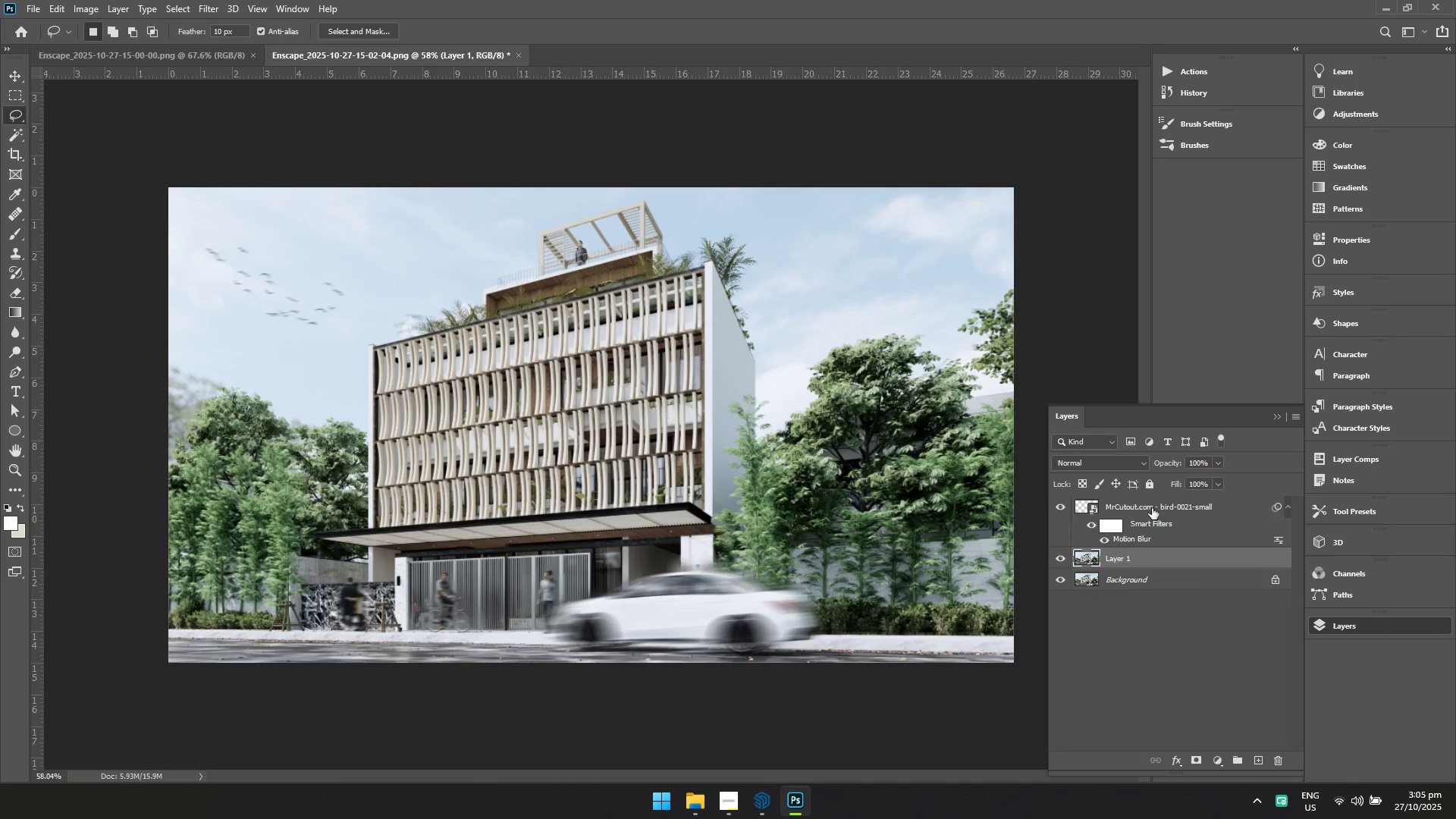 
hold_key(key=ShiftLeft, duration=0.87)
left_click([1150, 582])
 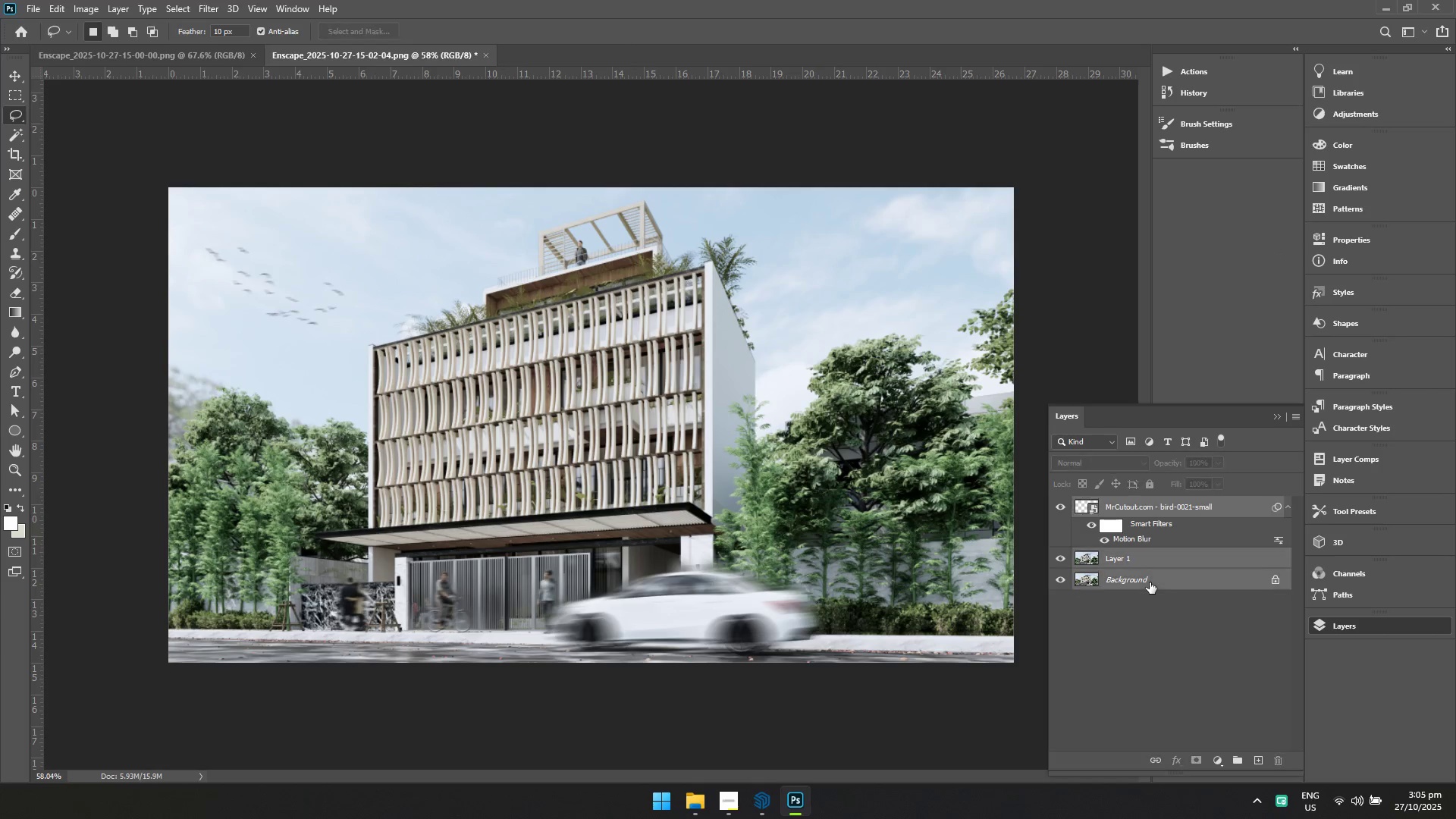 
right_click([1150, 582])
 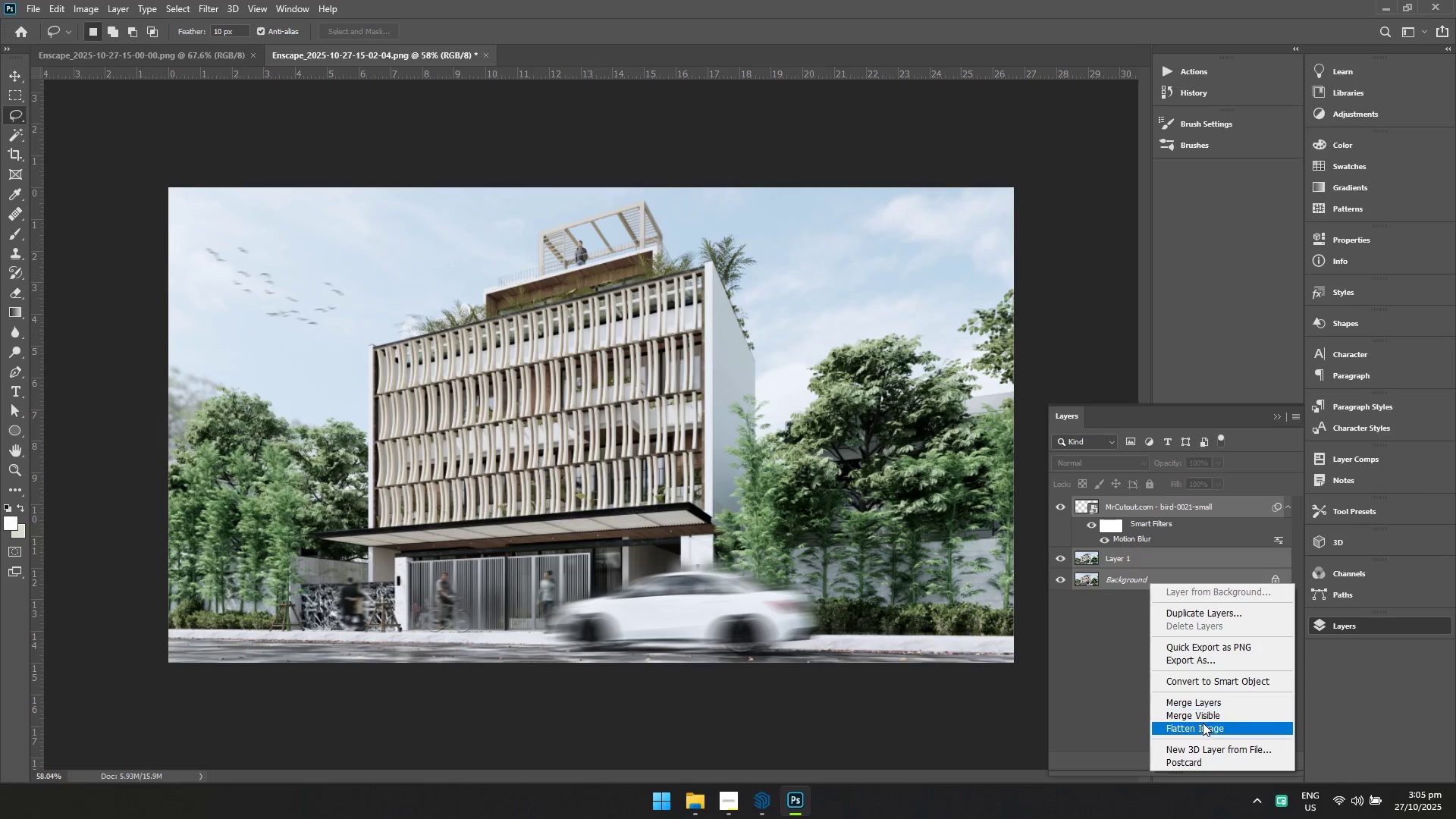 
left_click([1202, 729])
 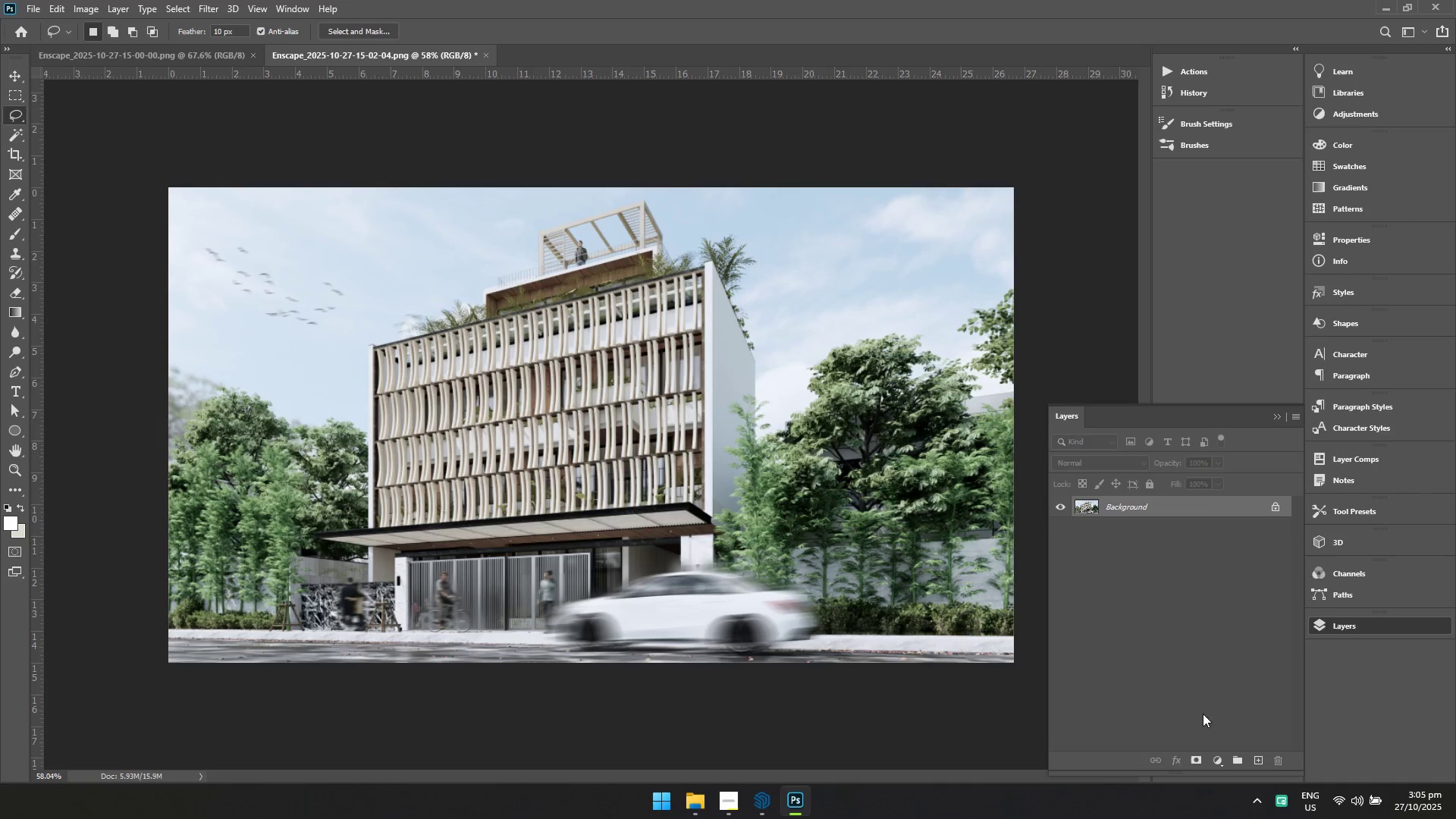 
key(Alt+Tab)
 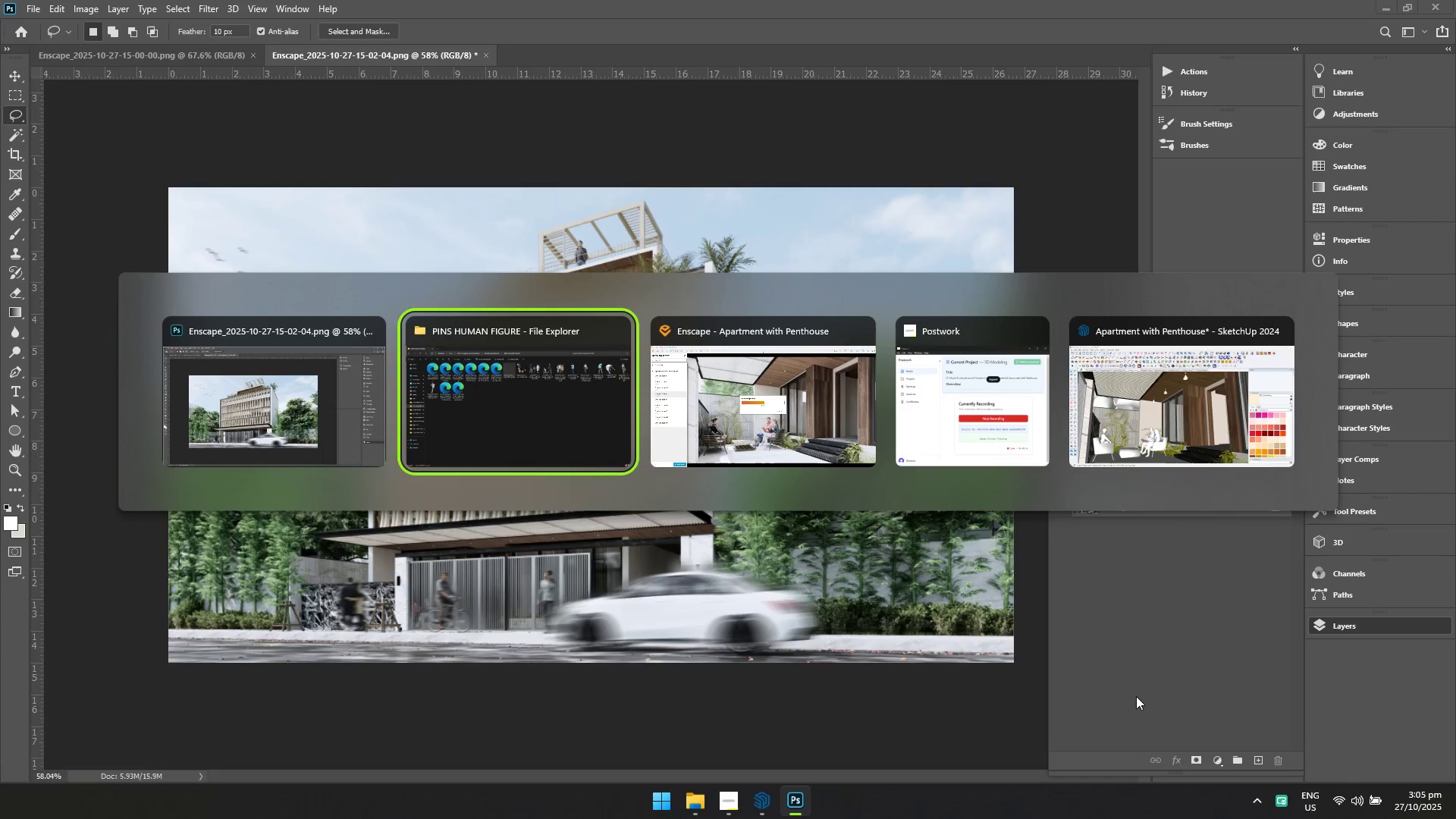 
key(Alt+AltLeft)
 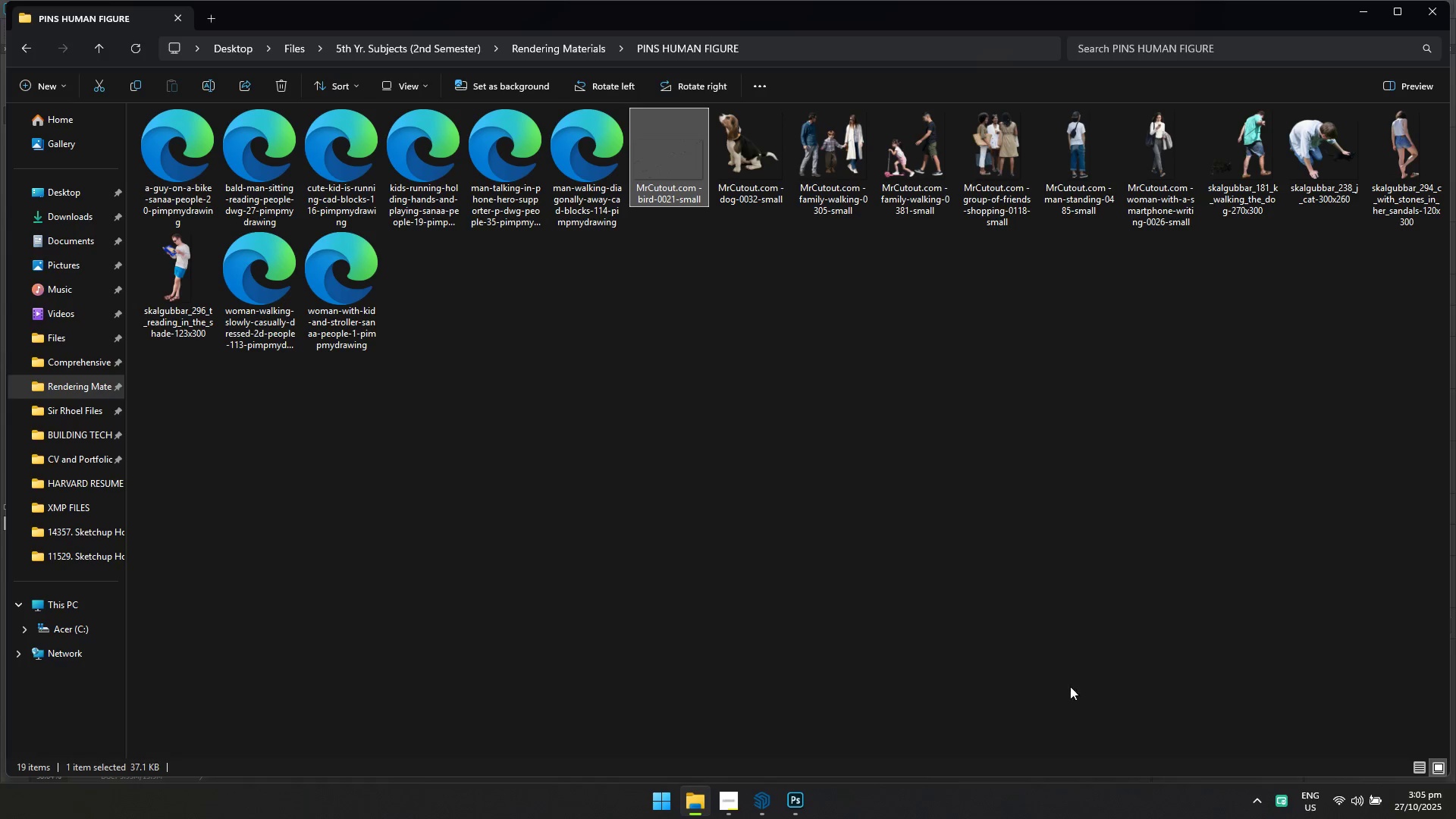 
key(Alt+Tab)
 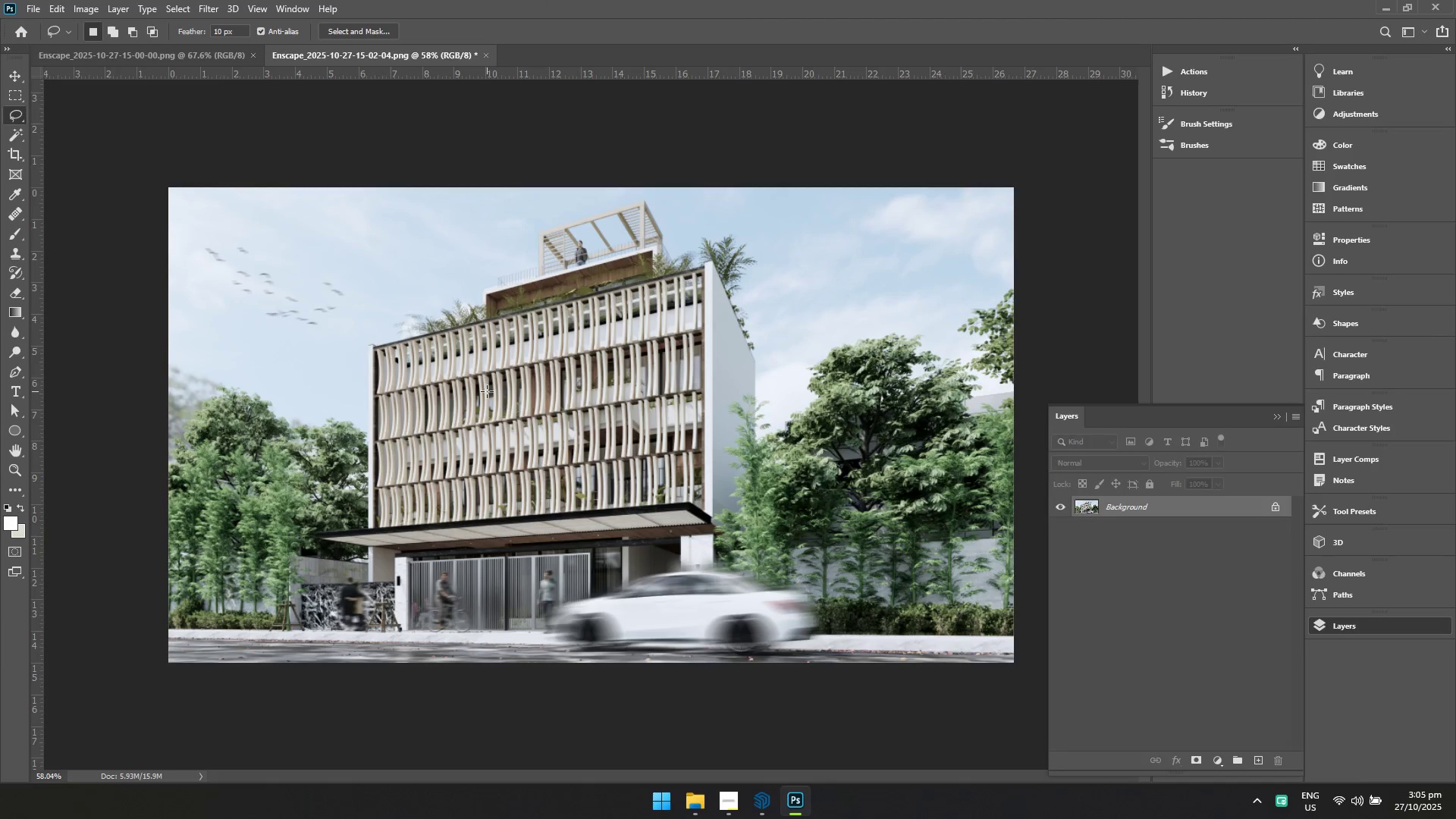 
key(Control+Shift+A)
 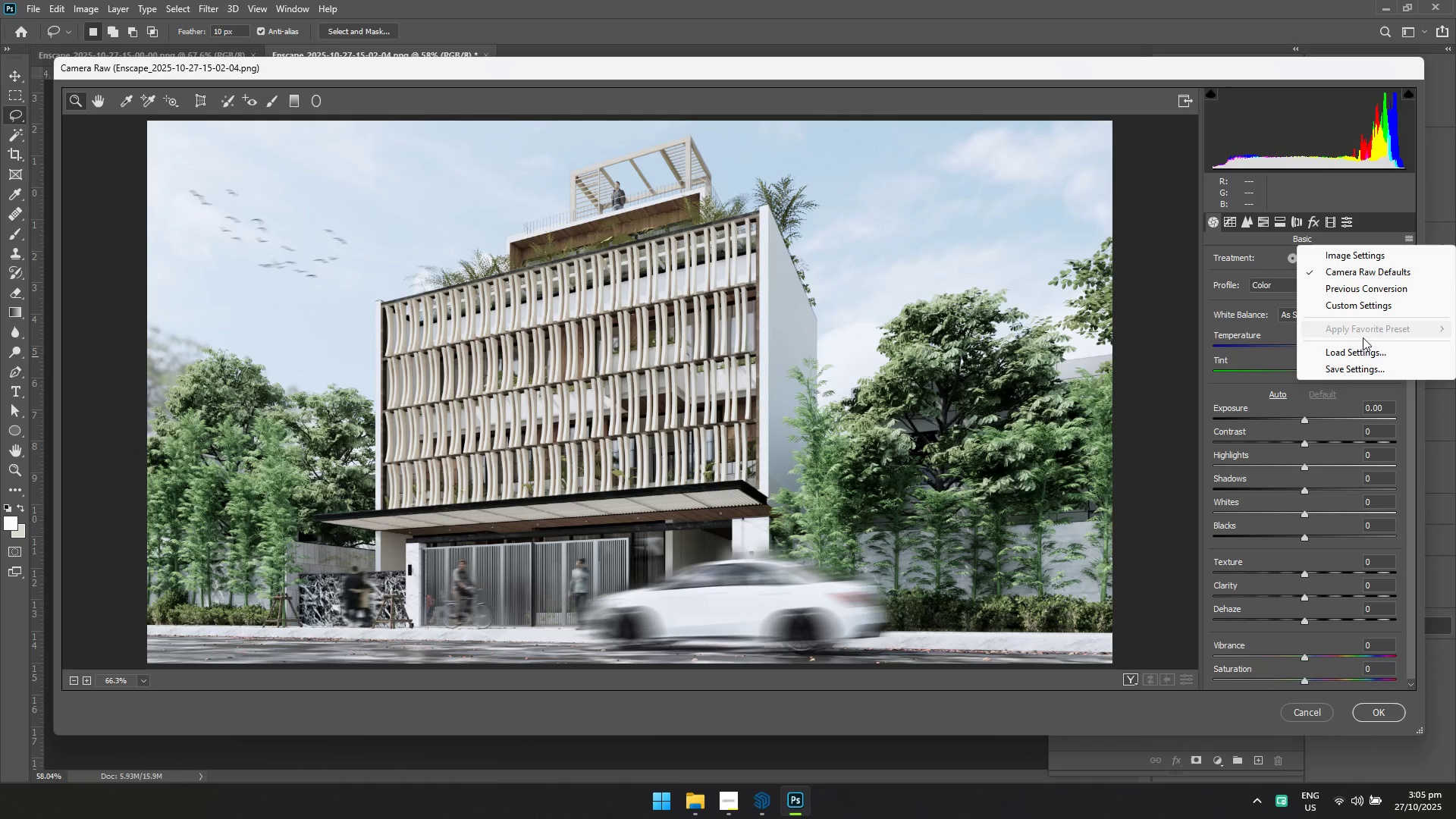 
left_click([319, 196])
 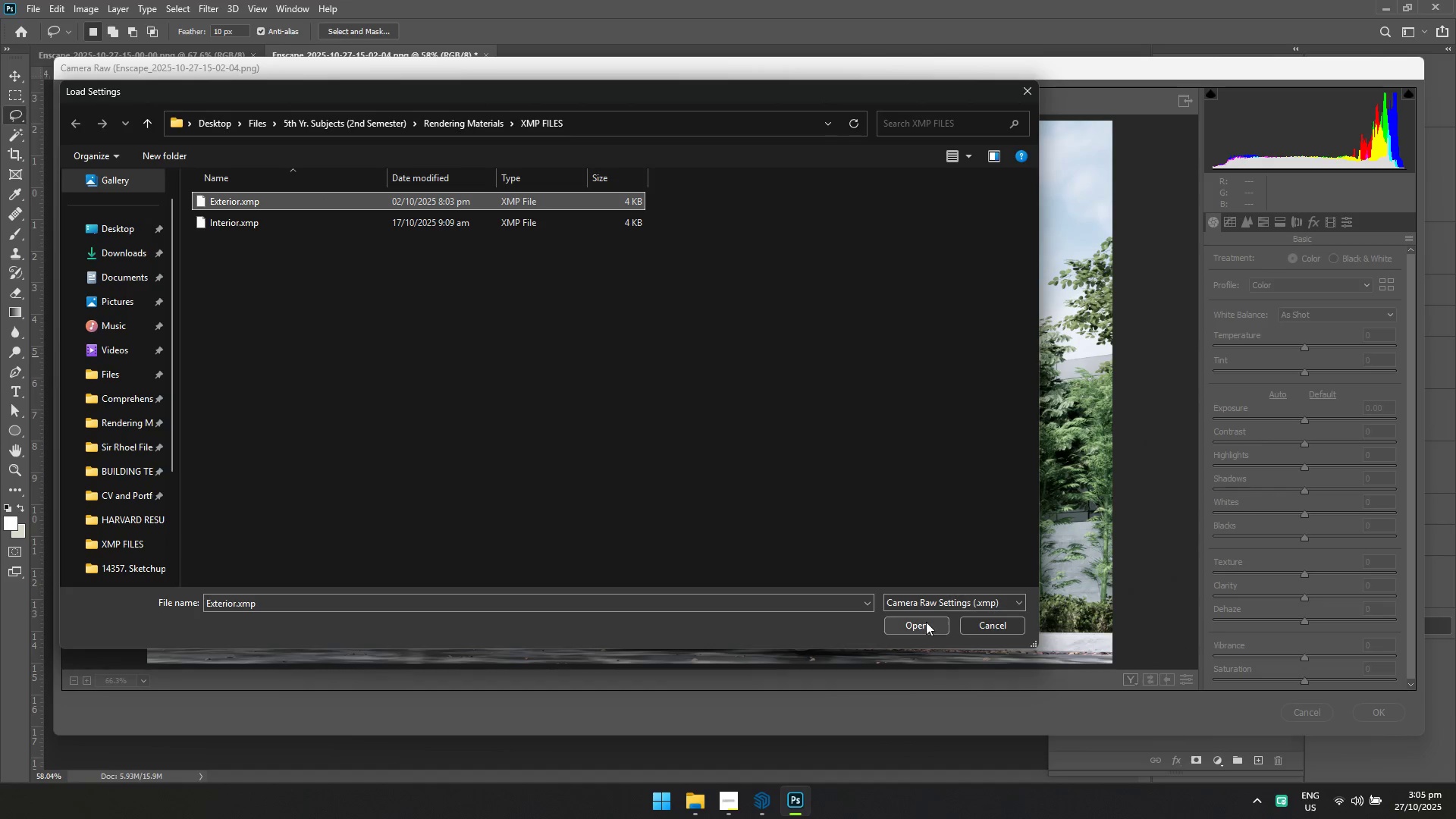 
left_click([924, 626])
 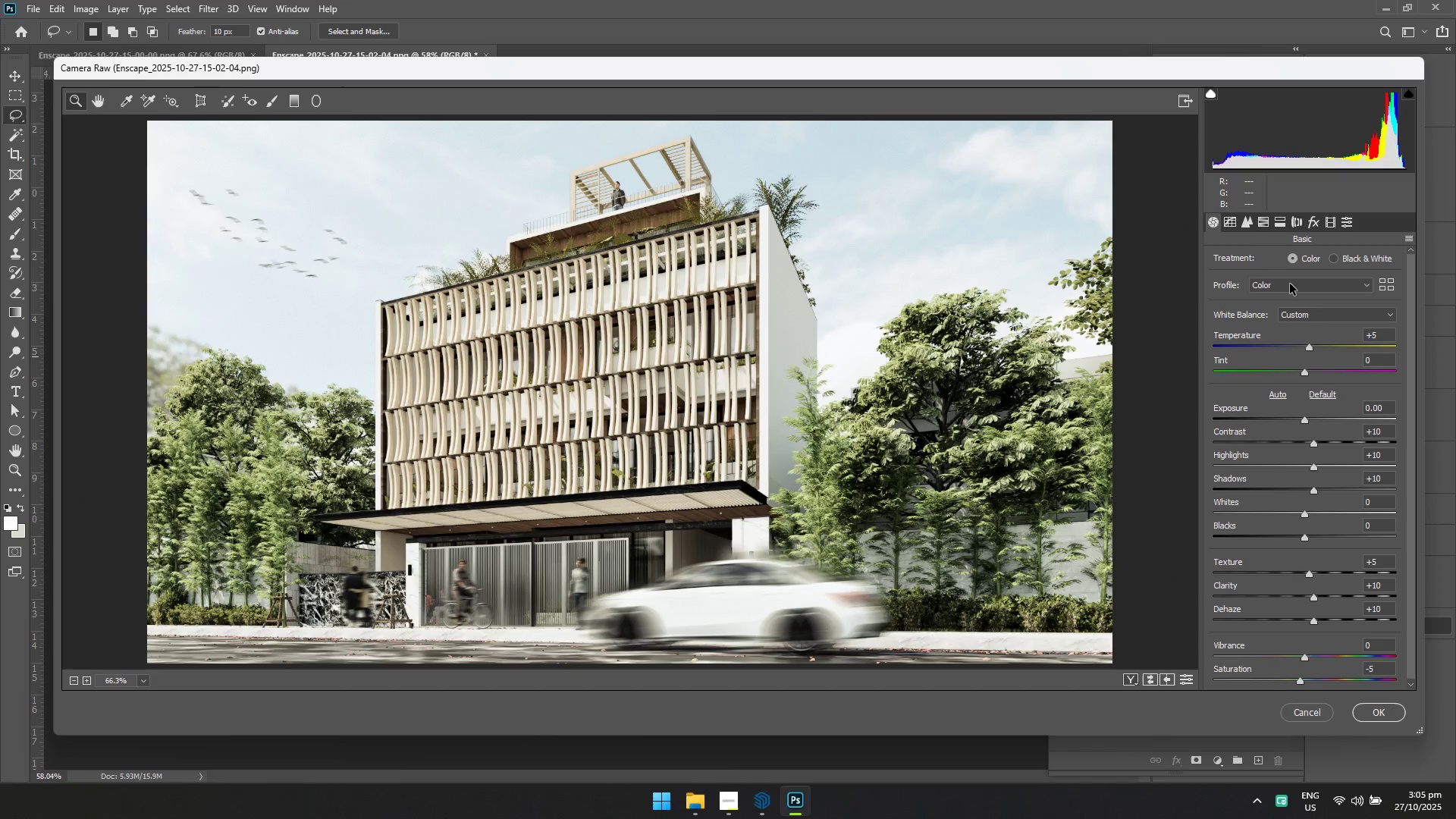 
left_click([1231, 221])
 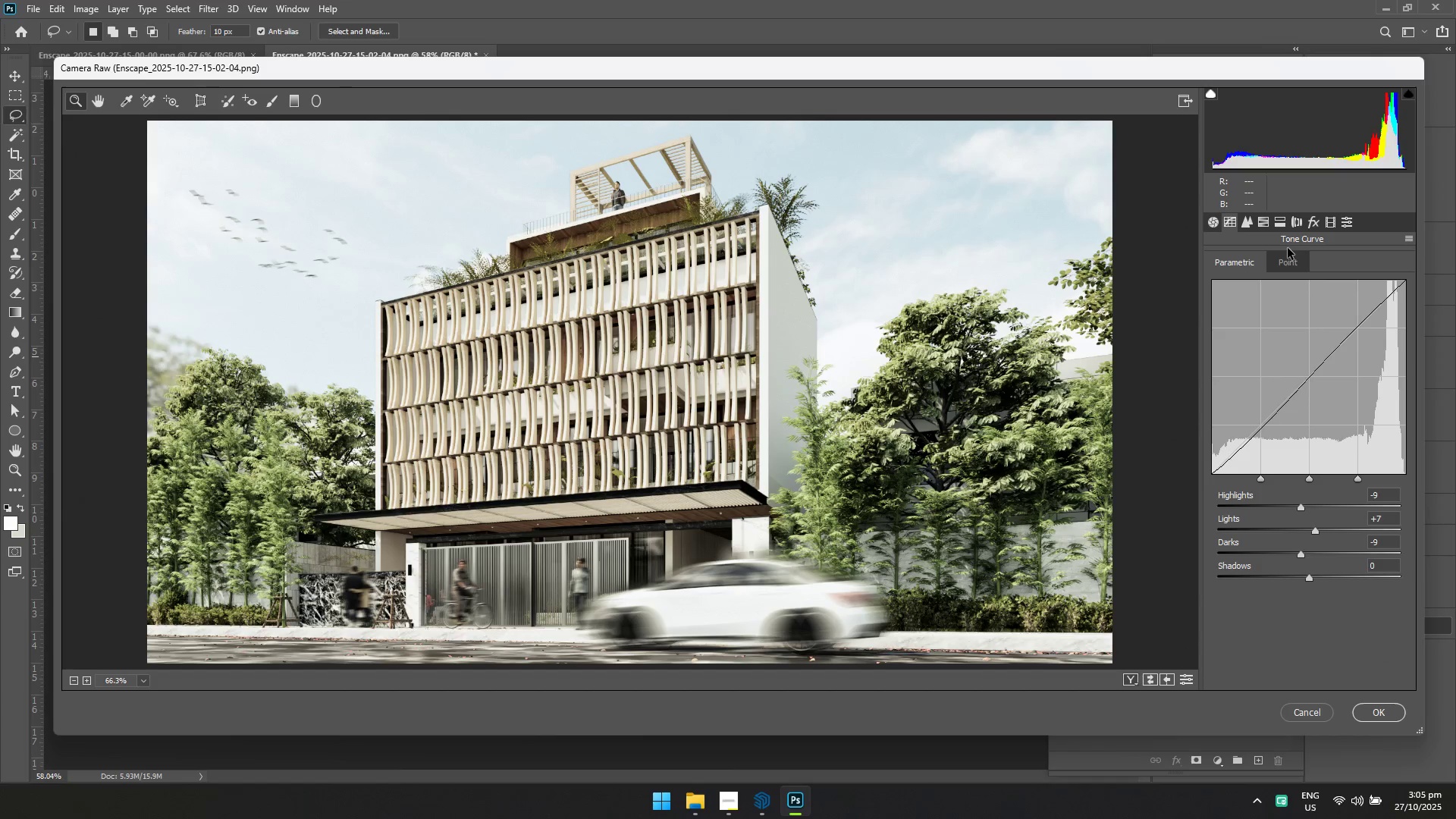 
double_click([1288, 259])
 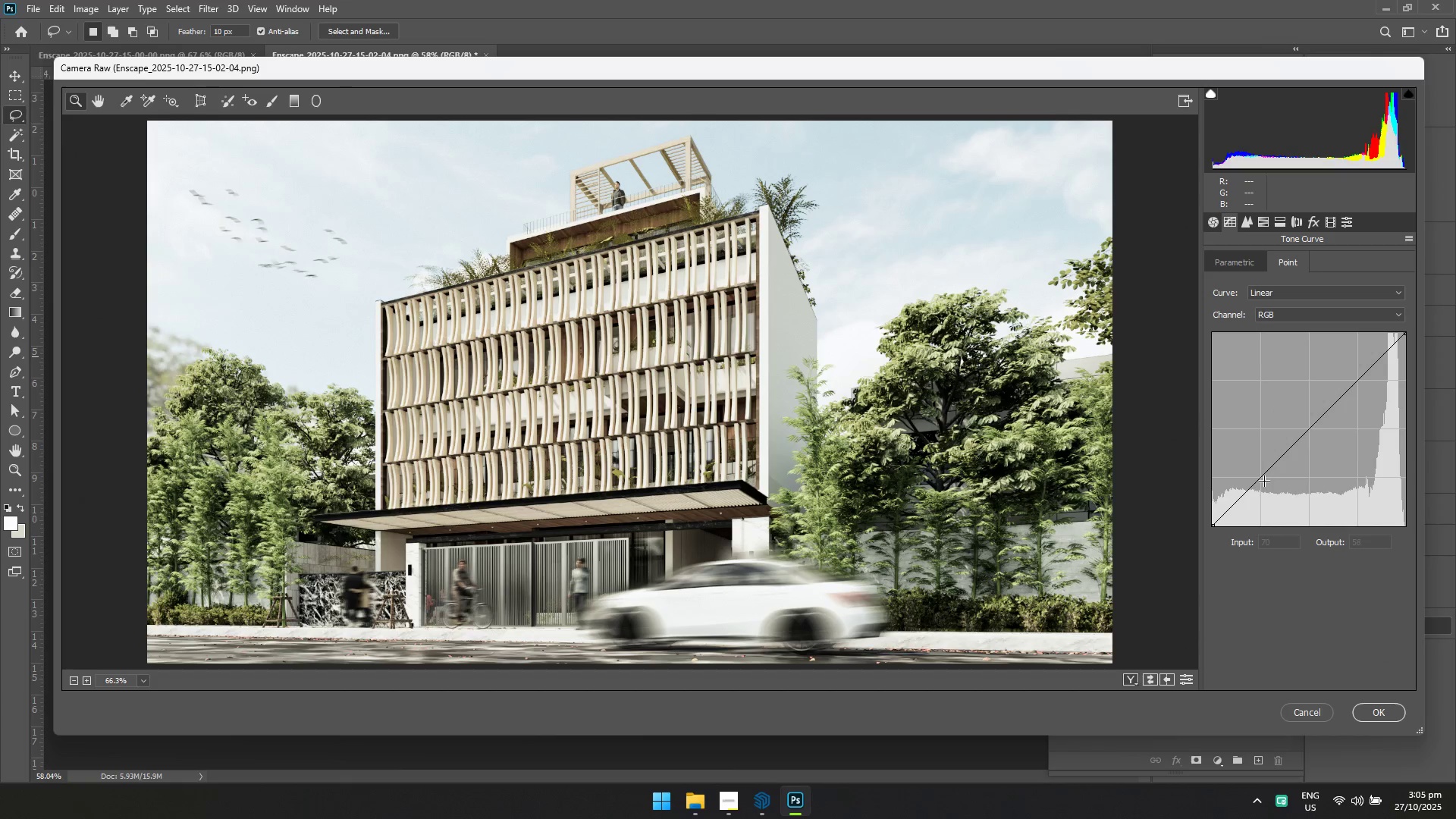 
left_click([1265, 482])
 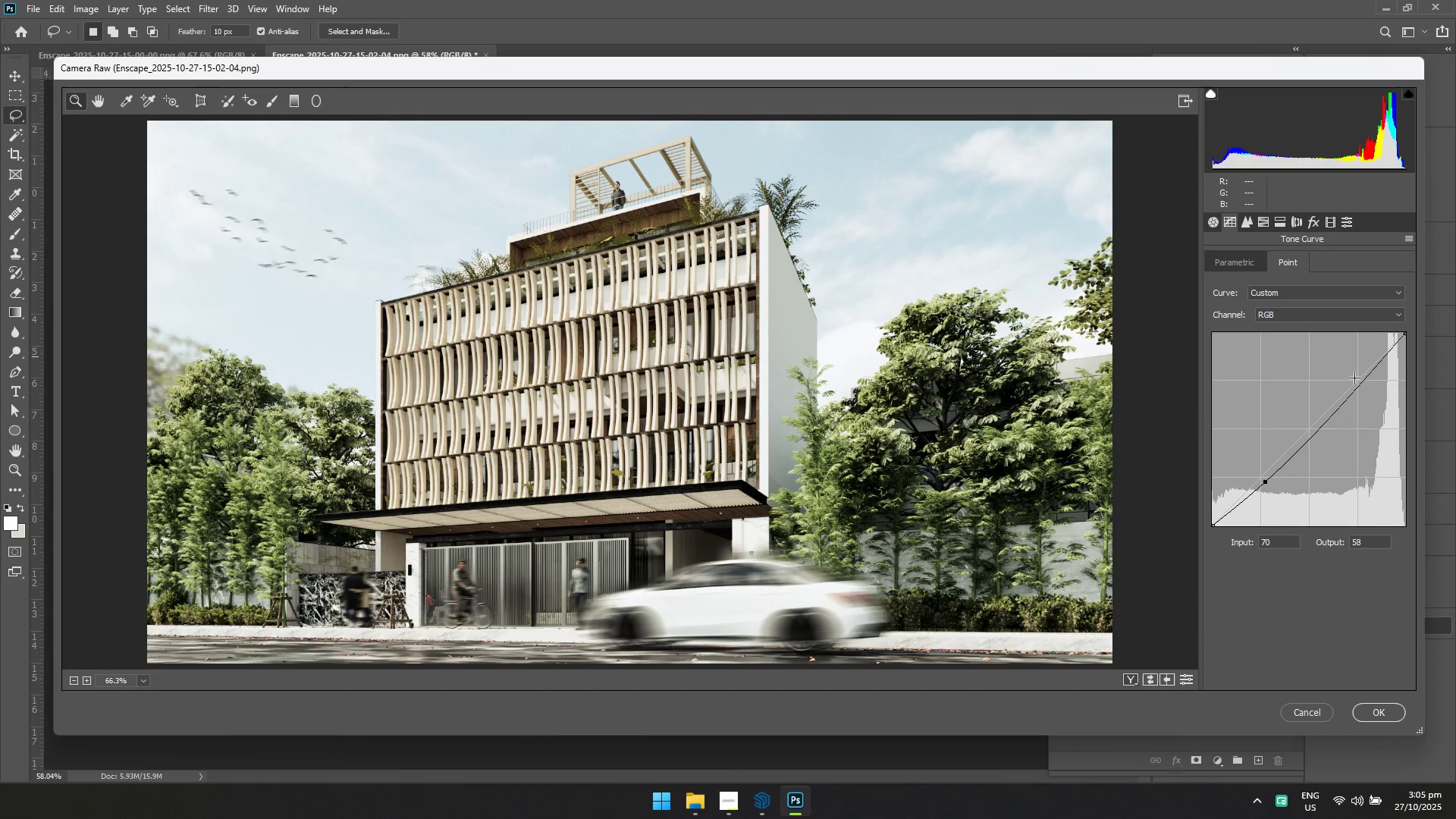 
left_click([1355, 378])
 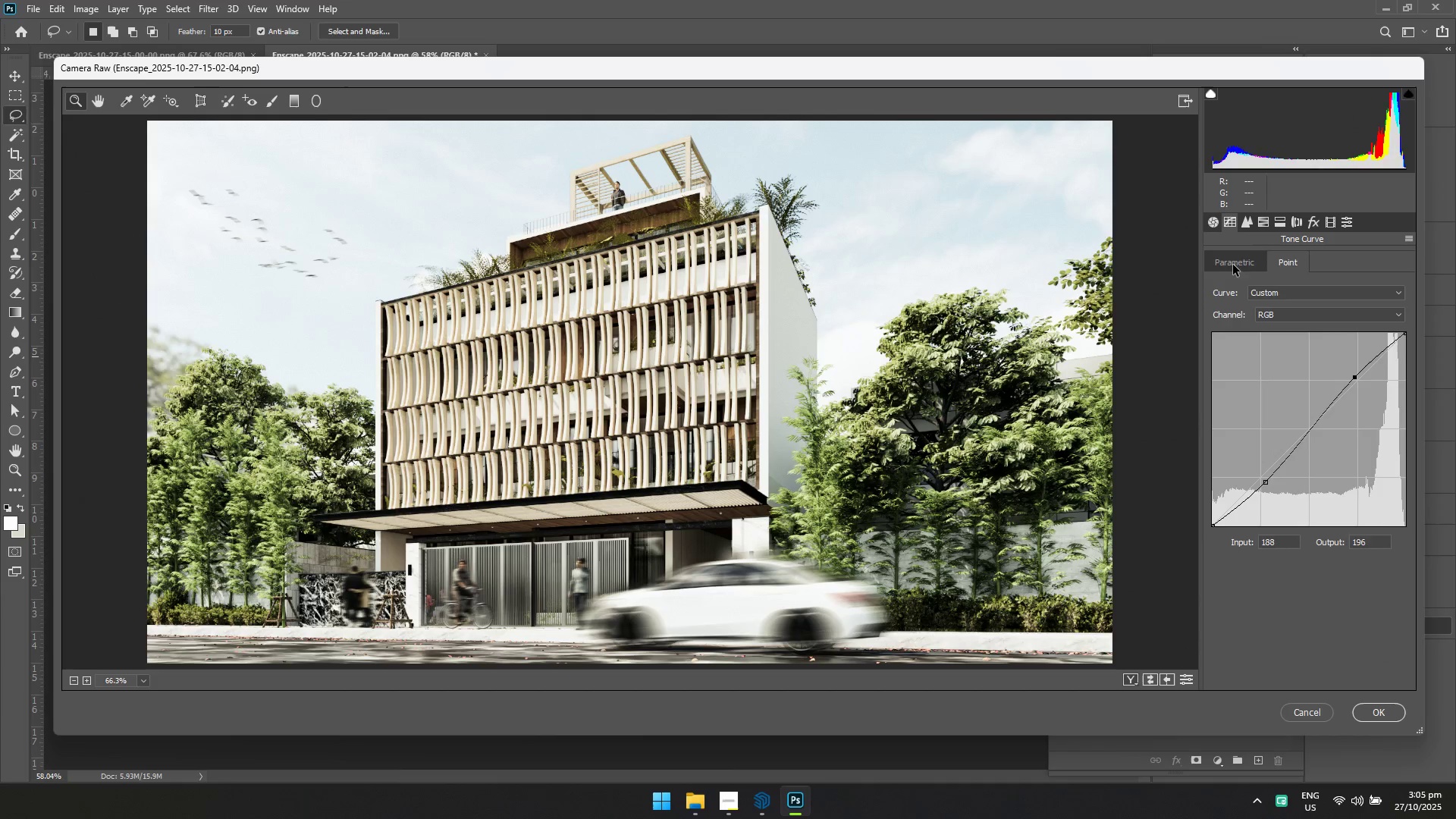 
wait(5.72)
 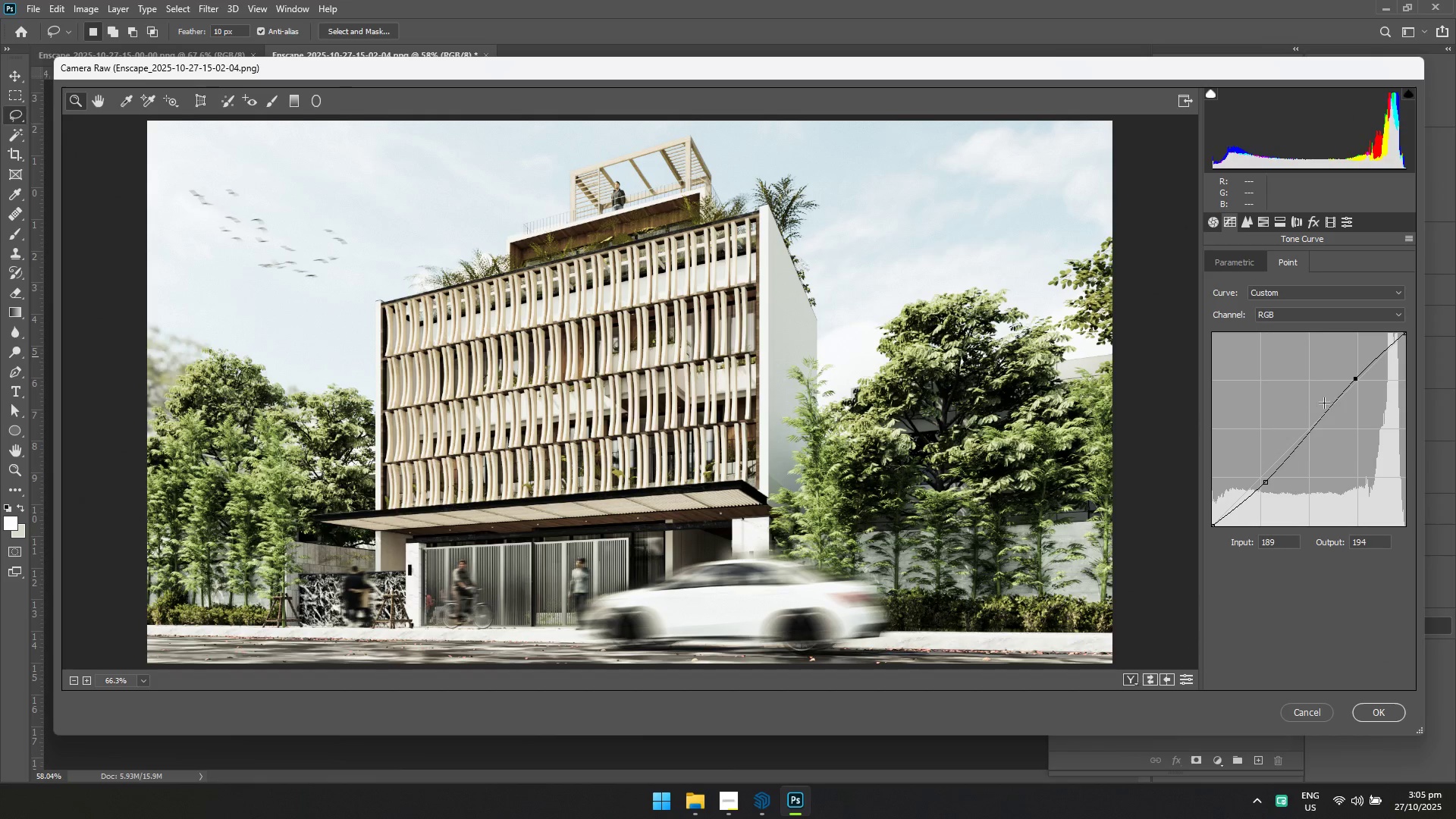 
left_click([1297, 531])
 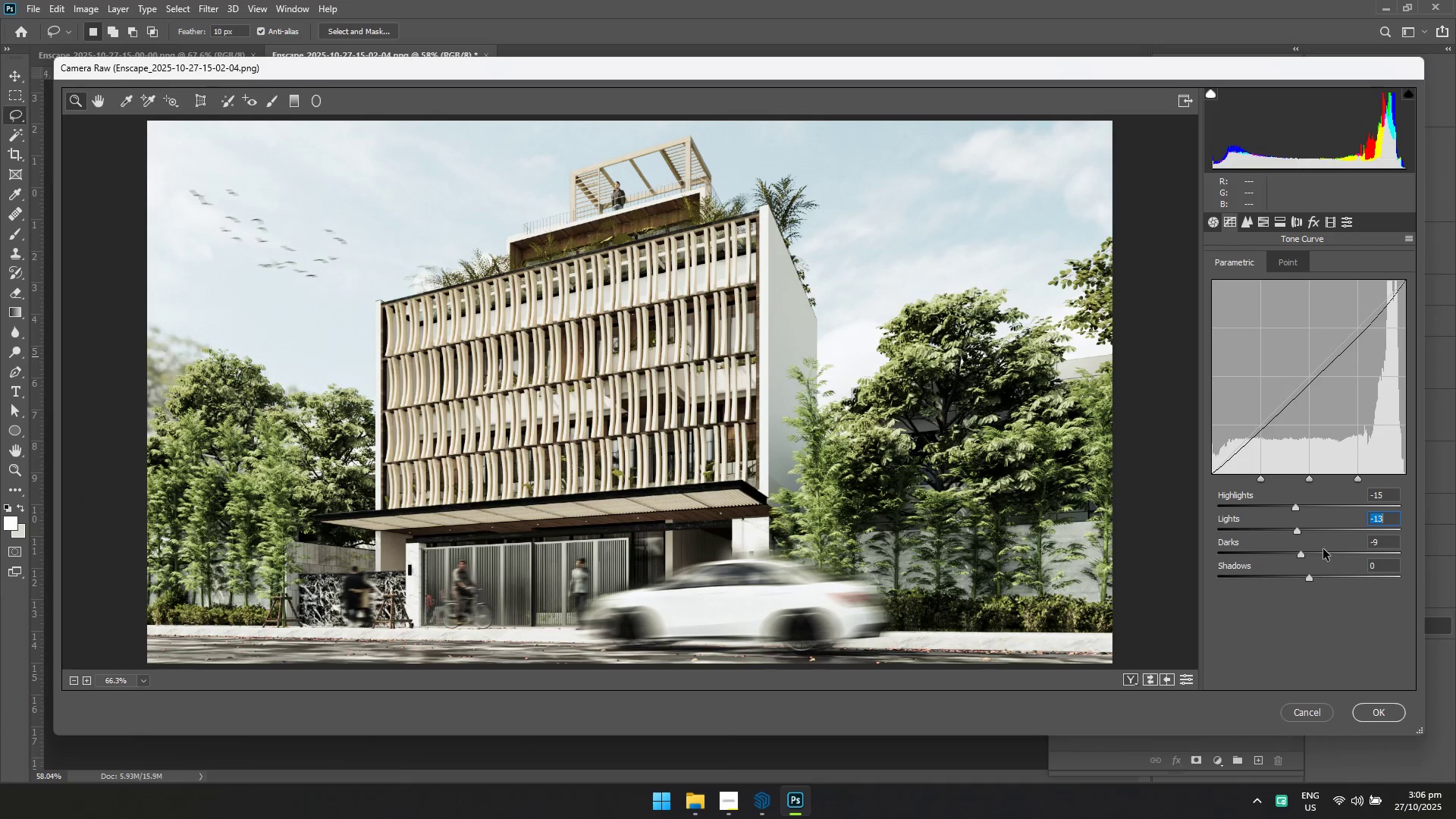 
left_click([1321, 554])
 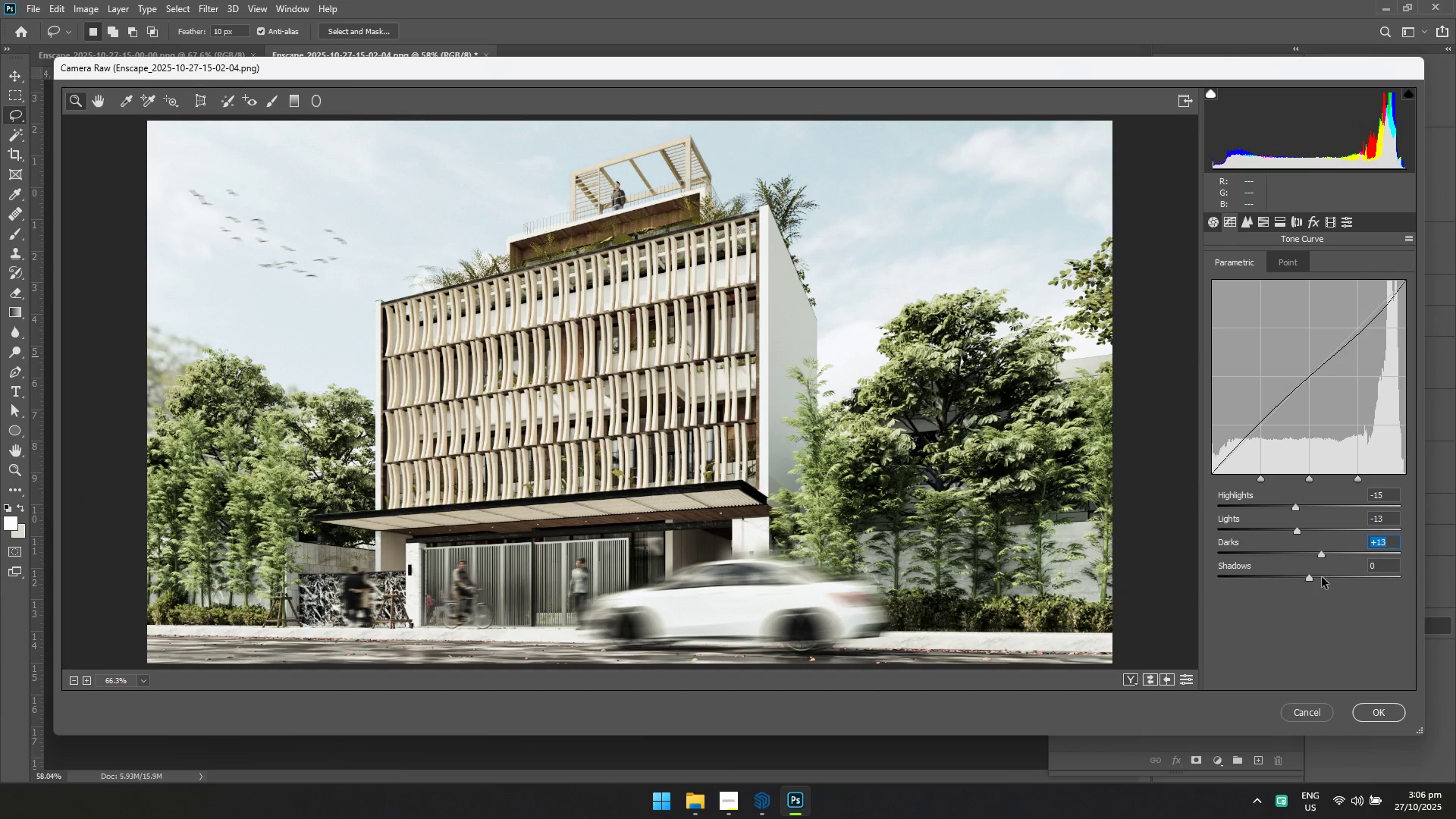 
left_click([1322, 577])
 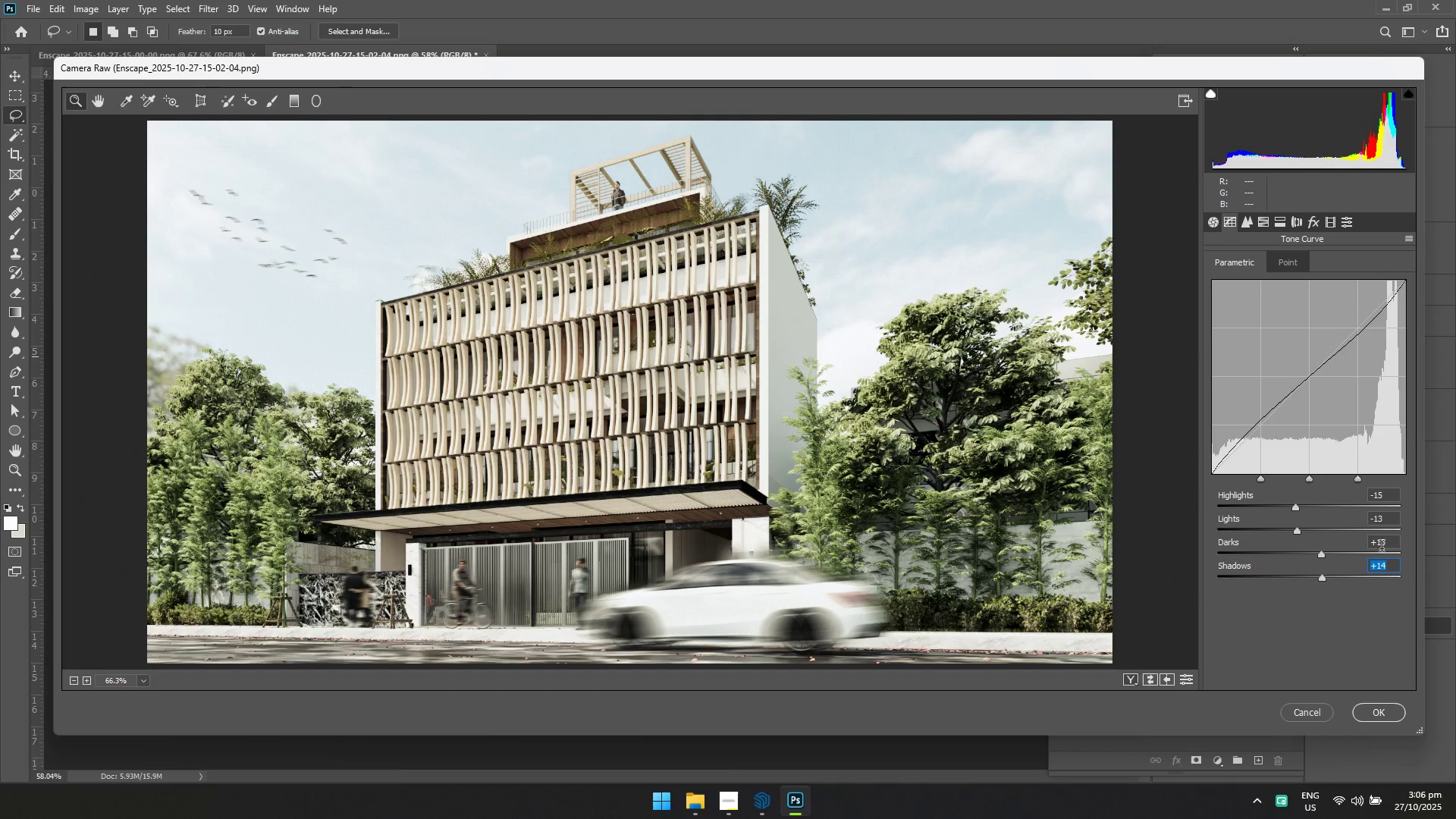 
left_click([1369, 716])
 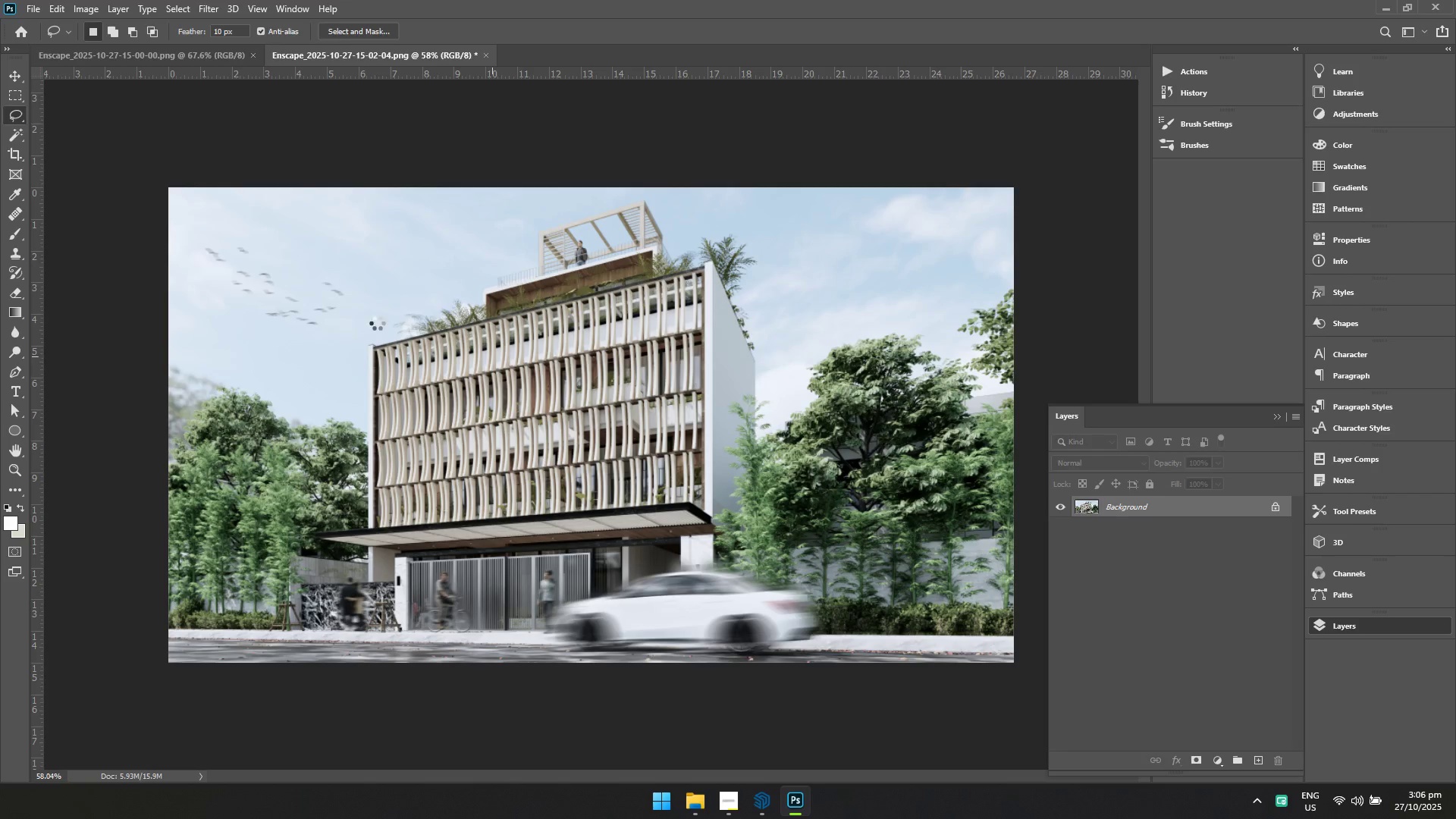 
key(Control+ControlLeft)
 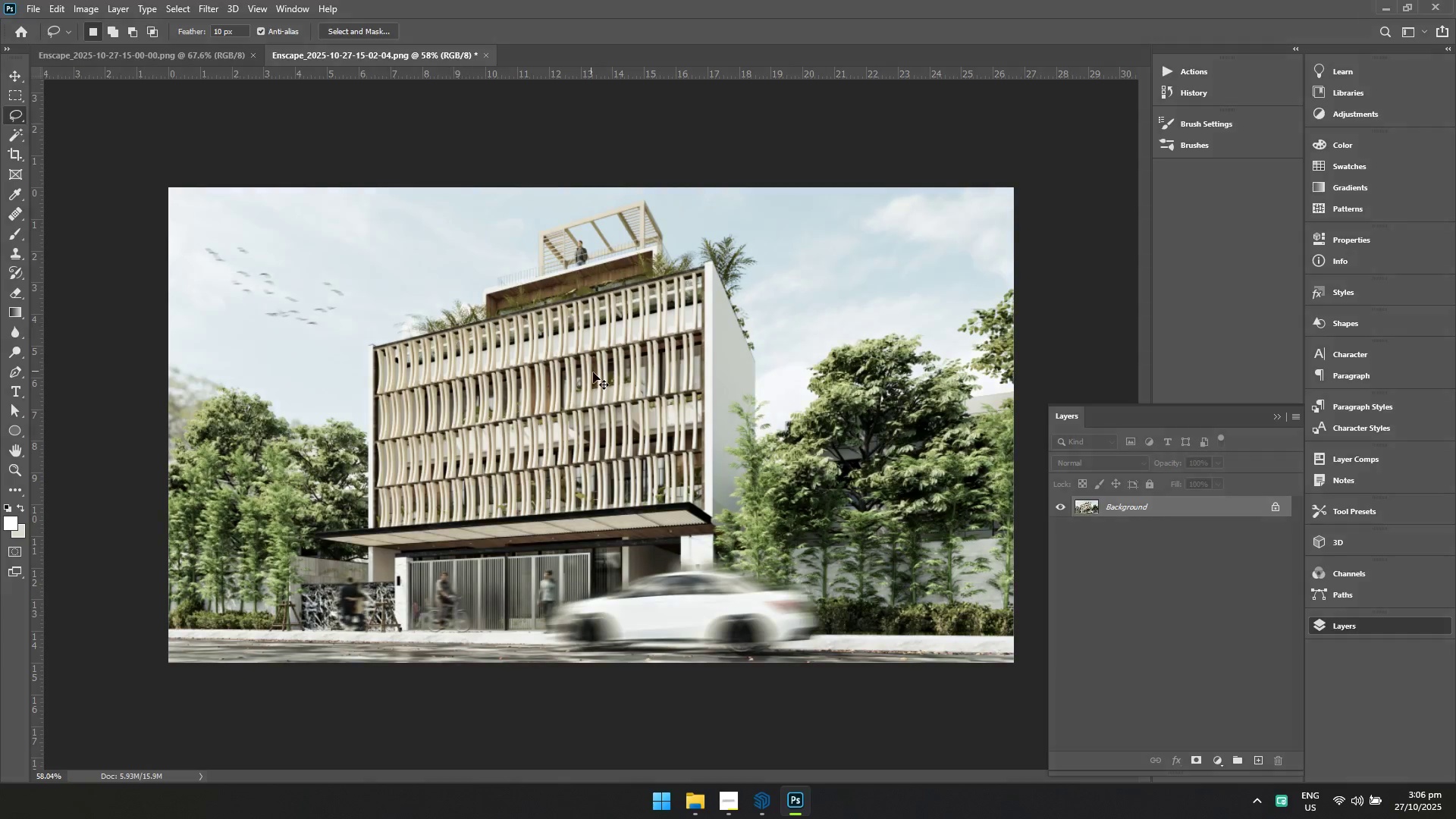 
key(Control+S)
 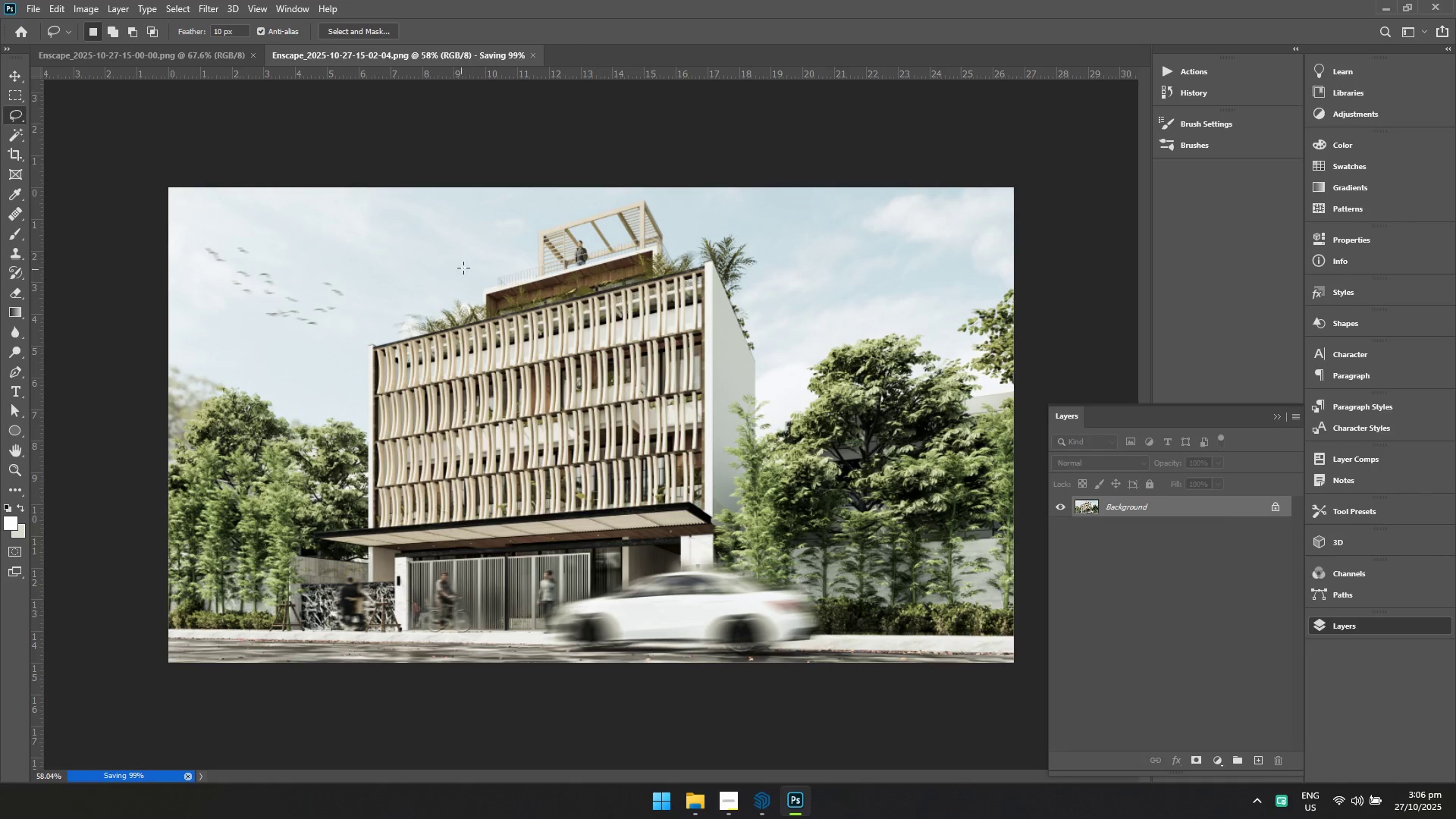 
key(Control+ControlLeft)
 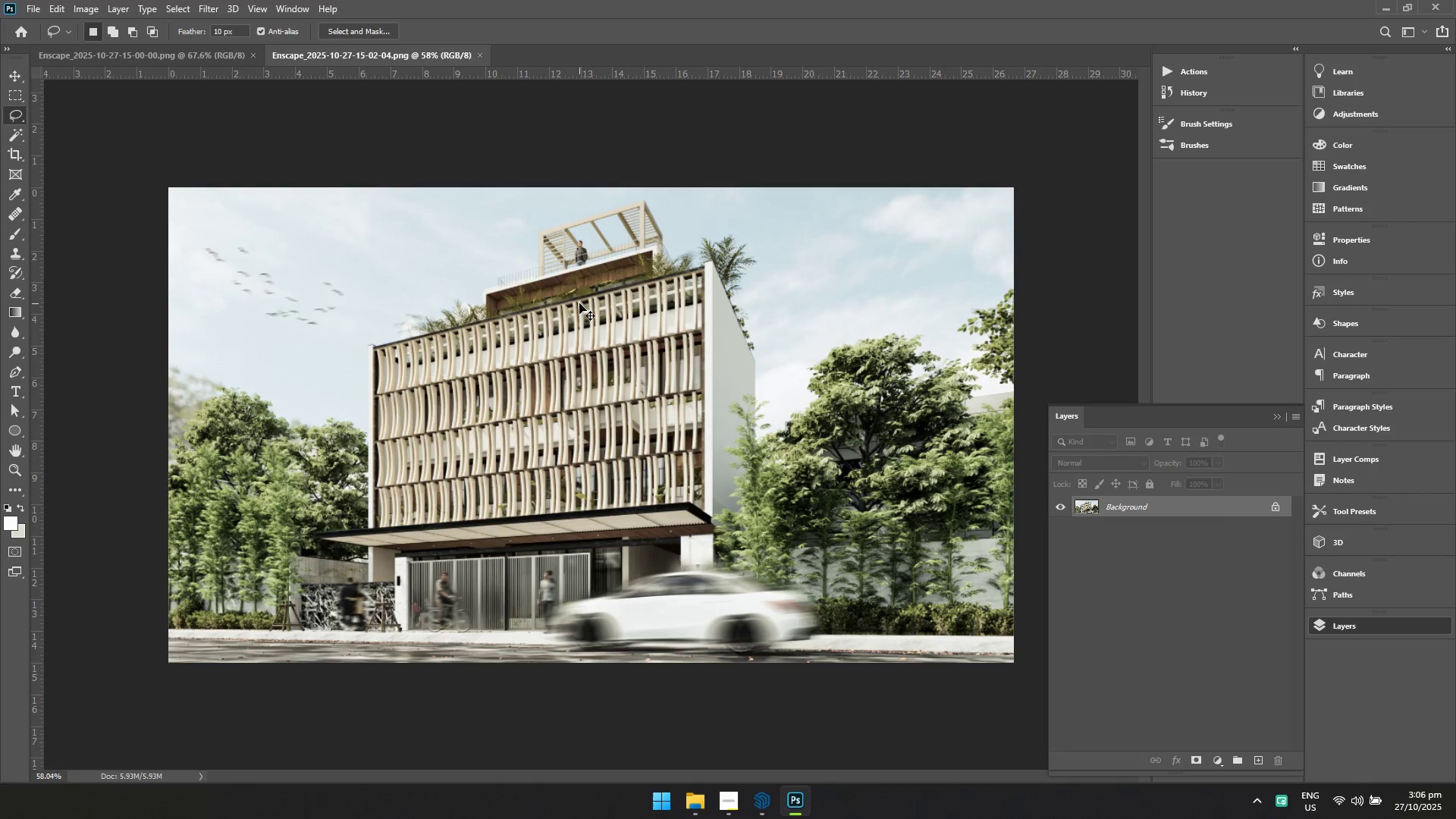 
key(Control+S)
 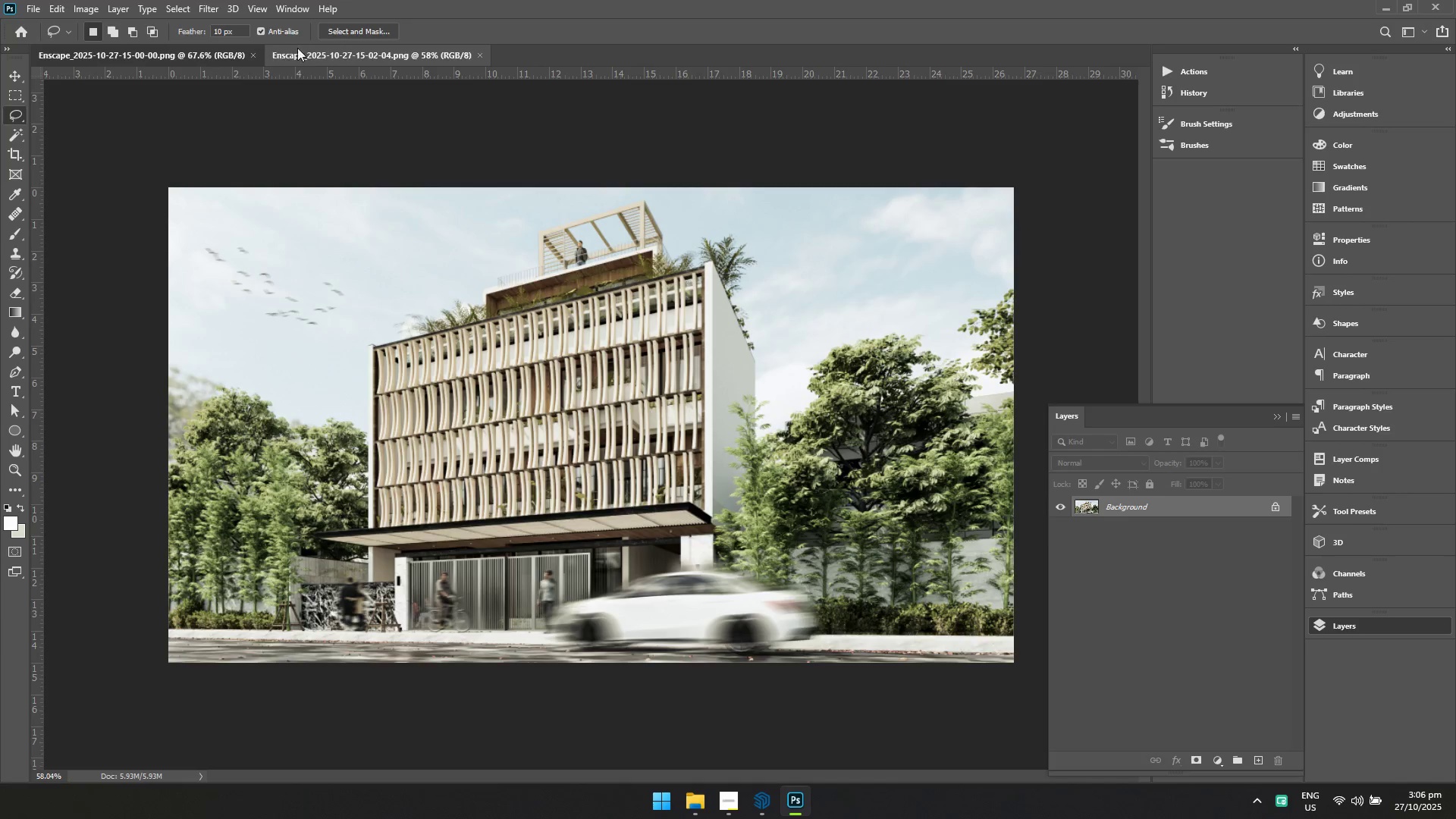 
left_click([316, 51])
 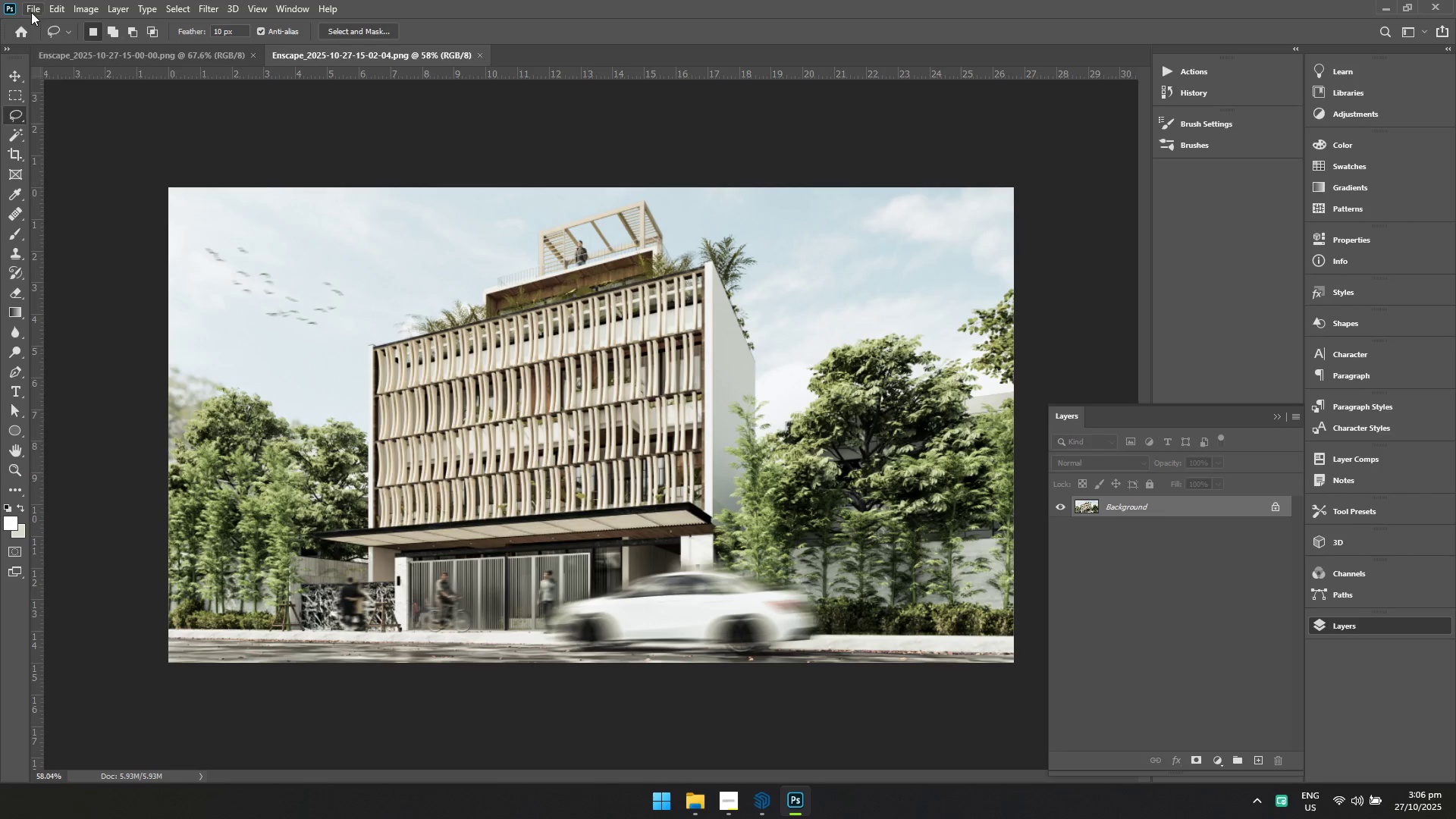 
double_click([45, 36])
 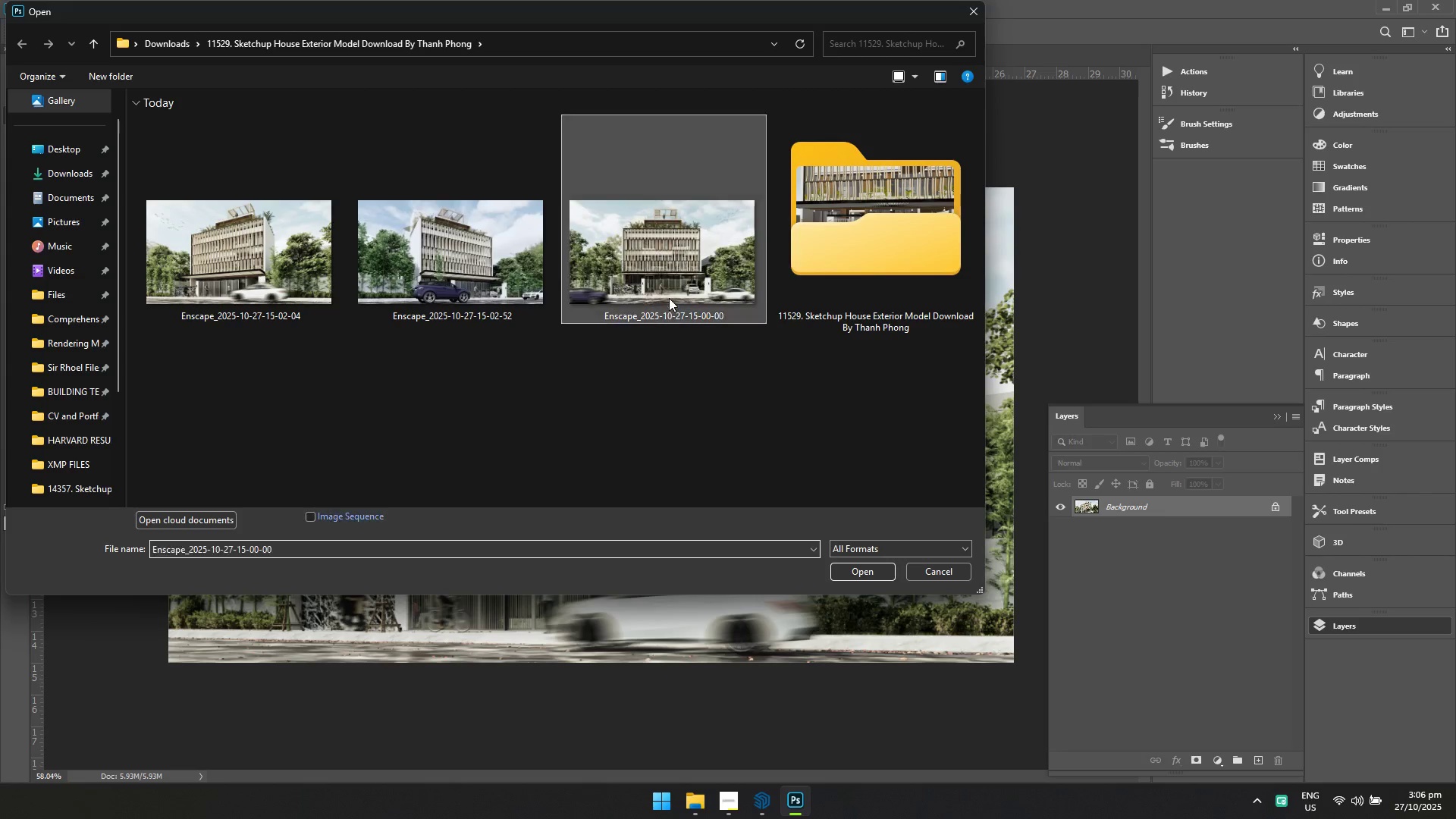 
double_click([490, 284])
 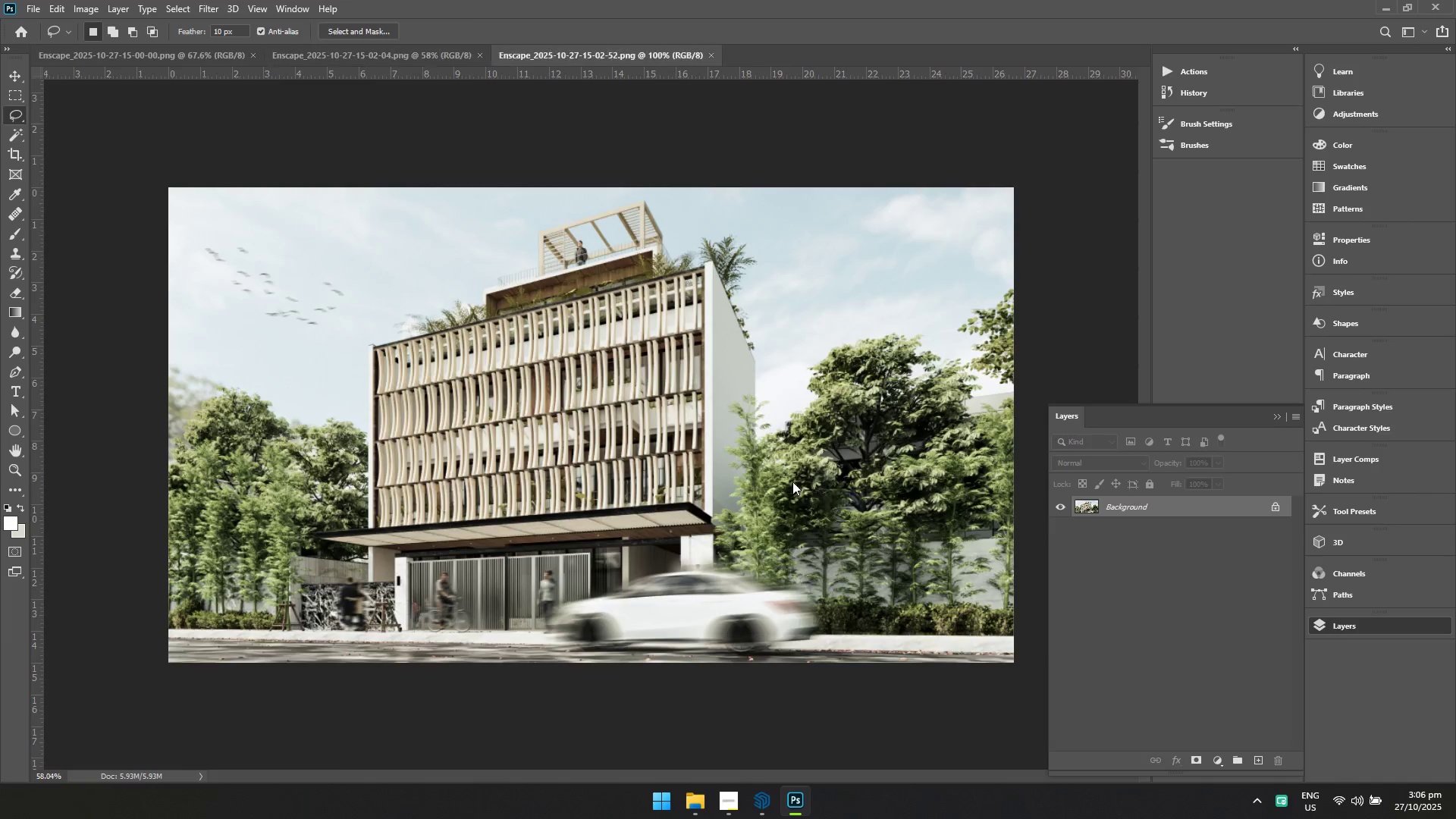 
hold_key(key=ControlLeft, duration=0.61)
 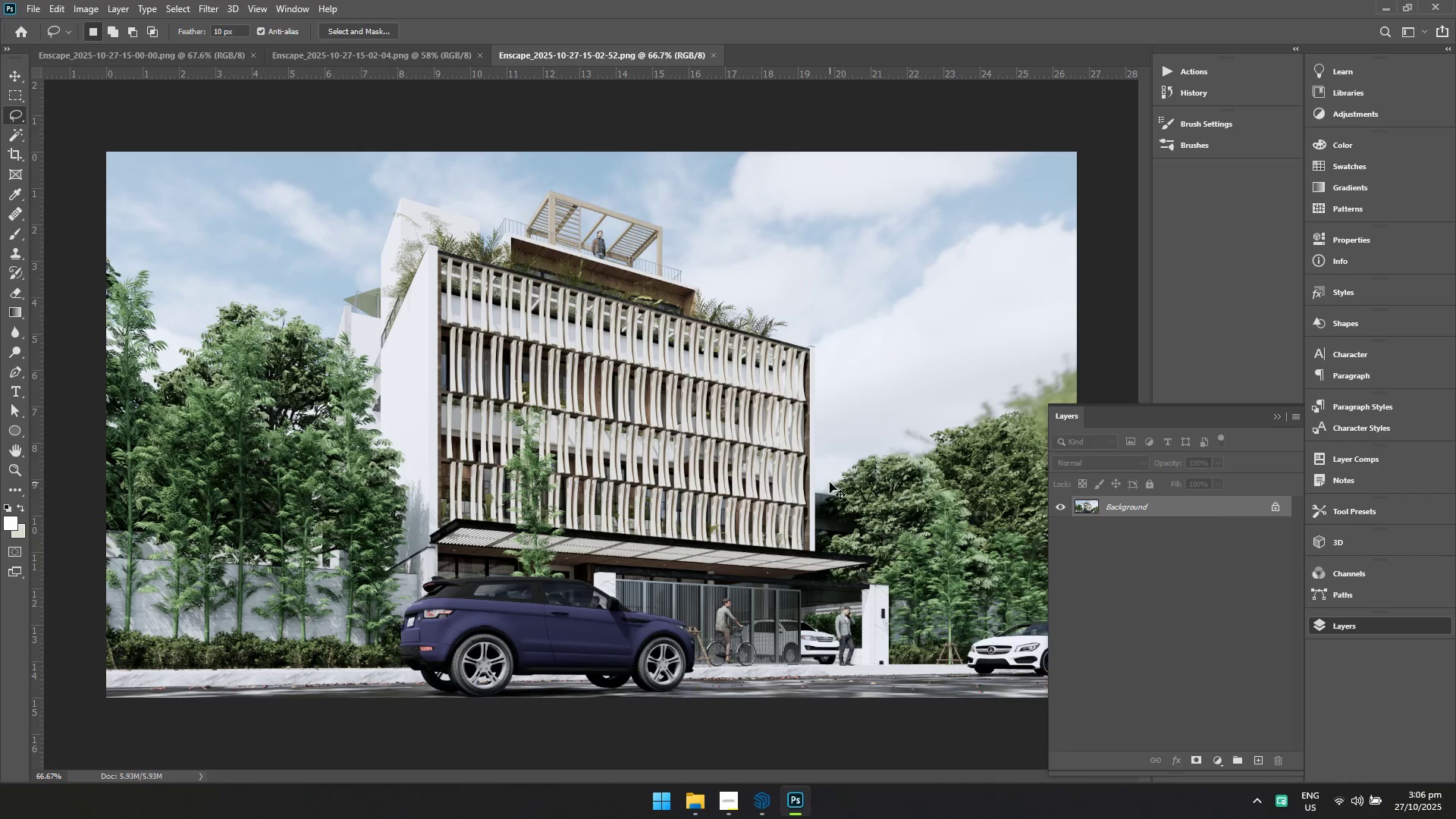 
key(Control+Shift+ShiftLeft)
 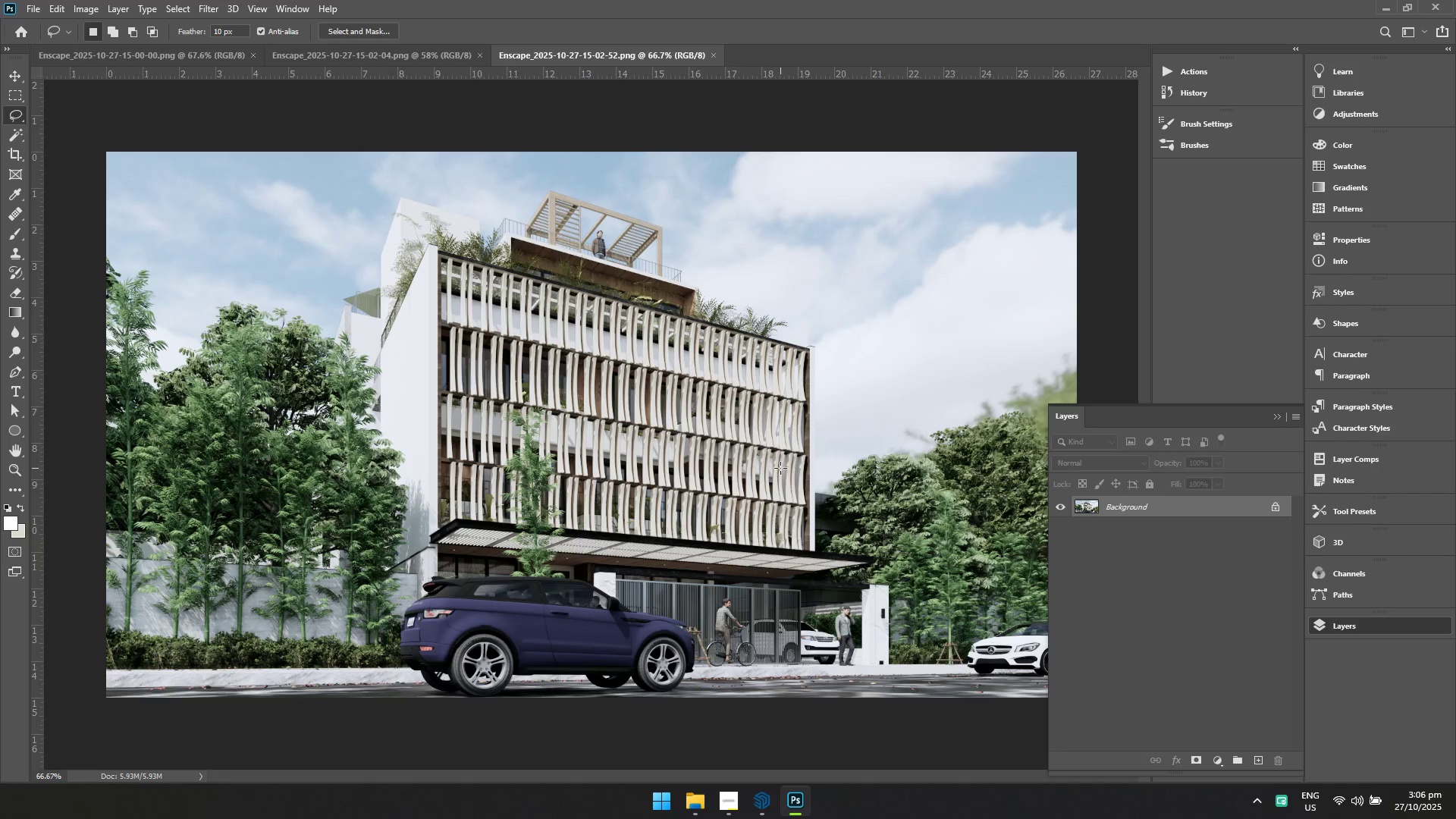 
key(Control+J)
 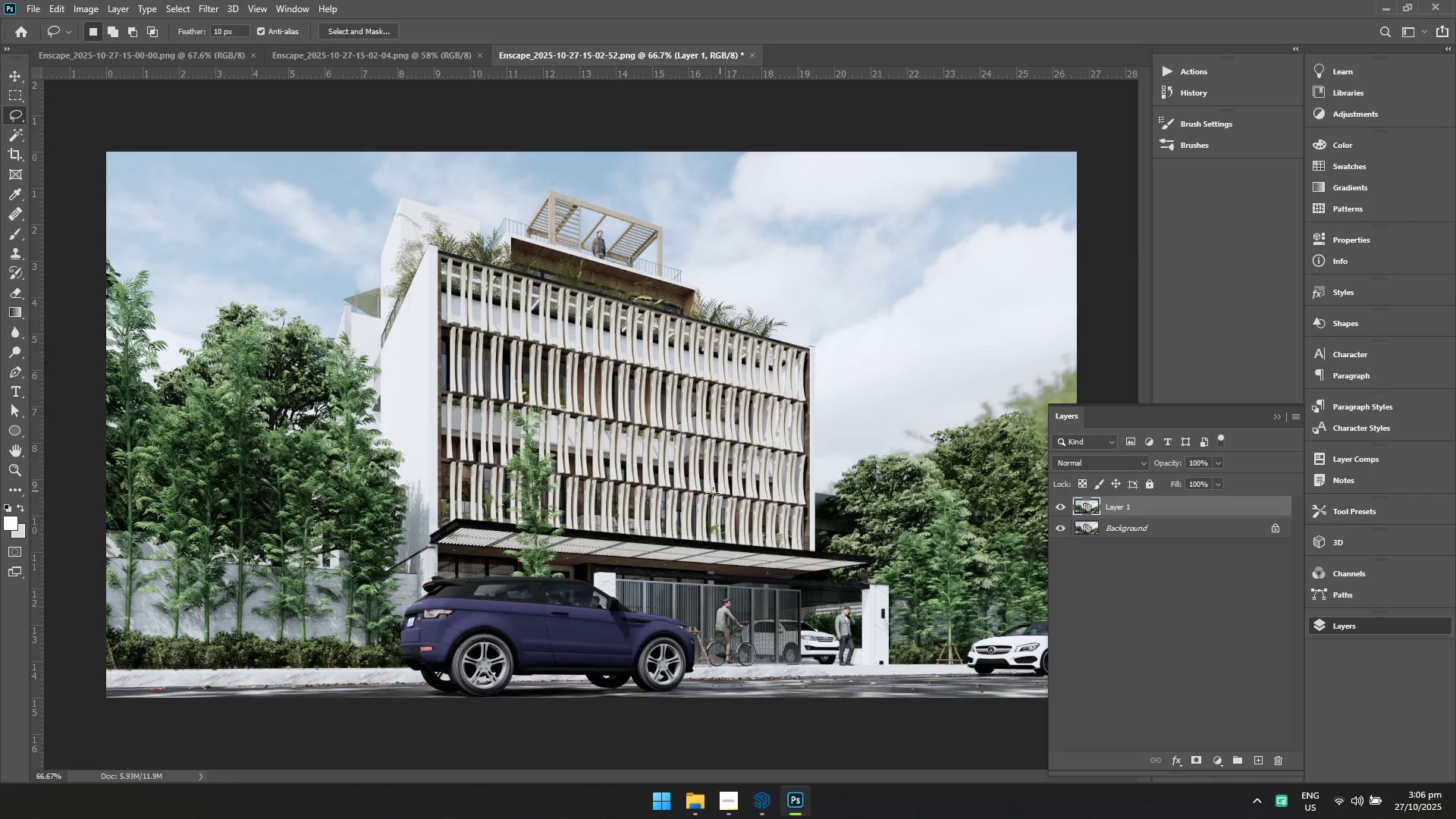 
hold_key(key=ControlLeft, duration=0.58)
 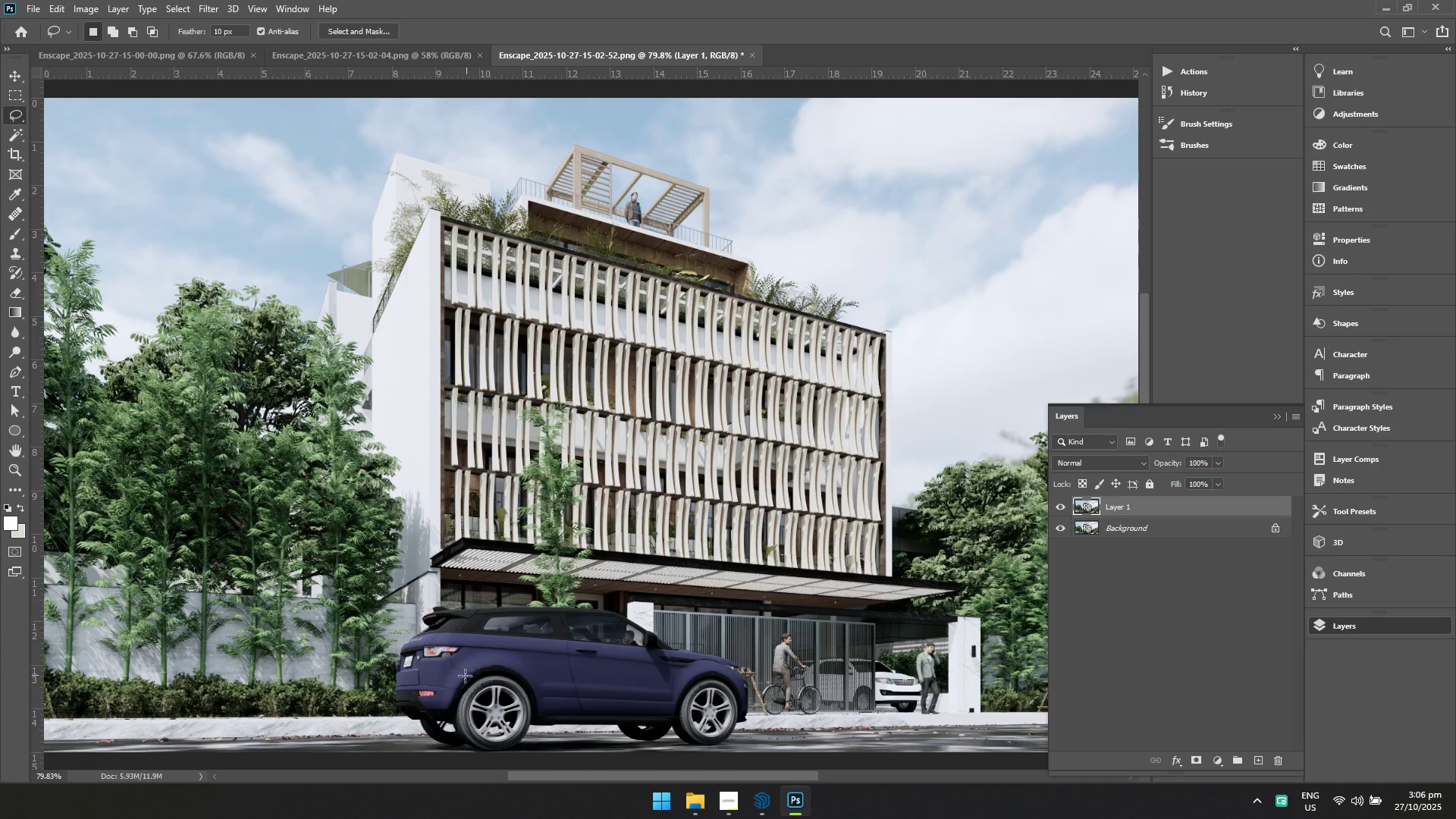 
hold_key(key=Space, duration=0.57)
 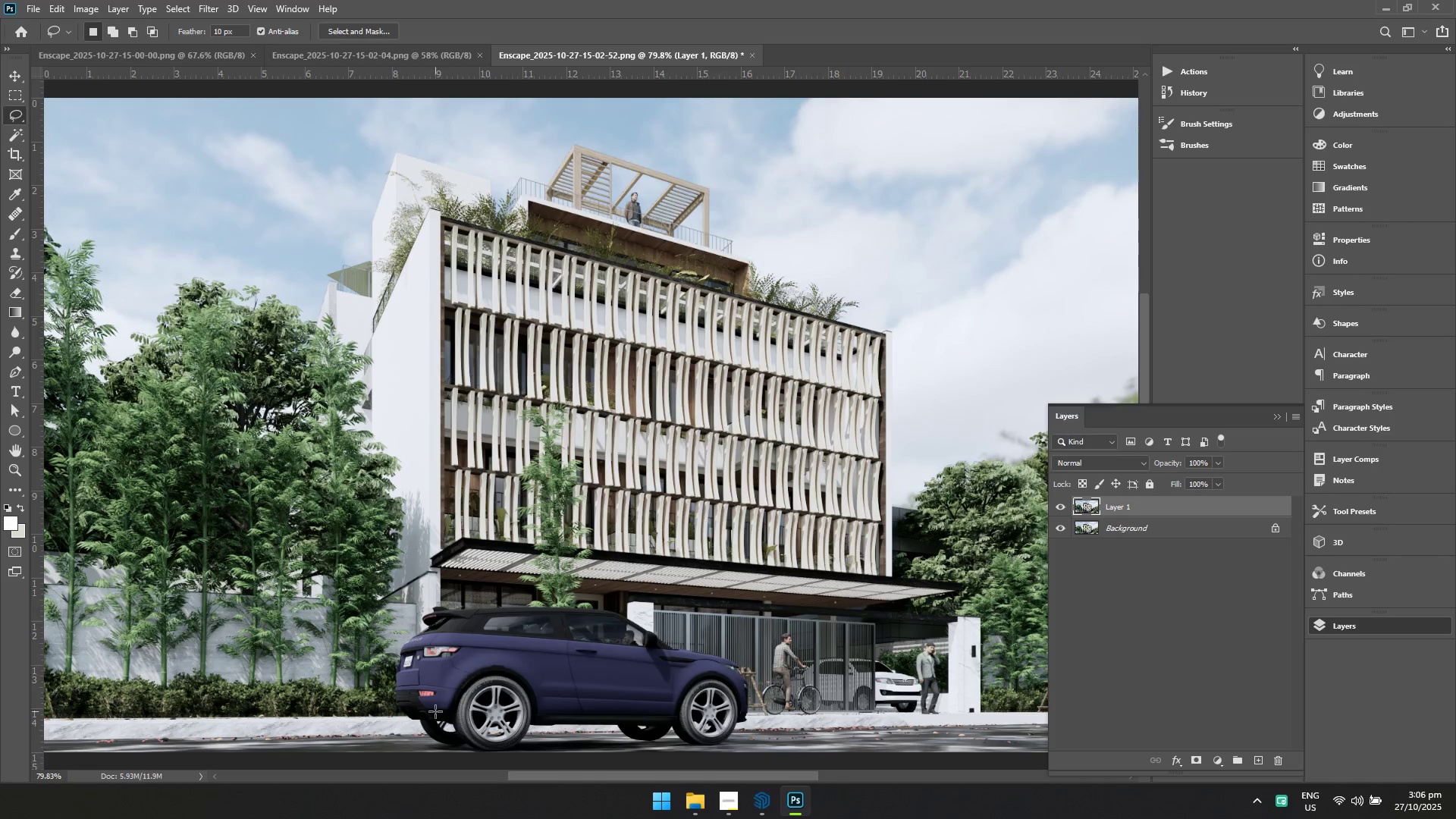 
left_click_drag(start_coordinate=[425, 628], to_coordinate=[444, 637])
 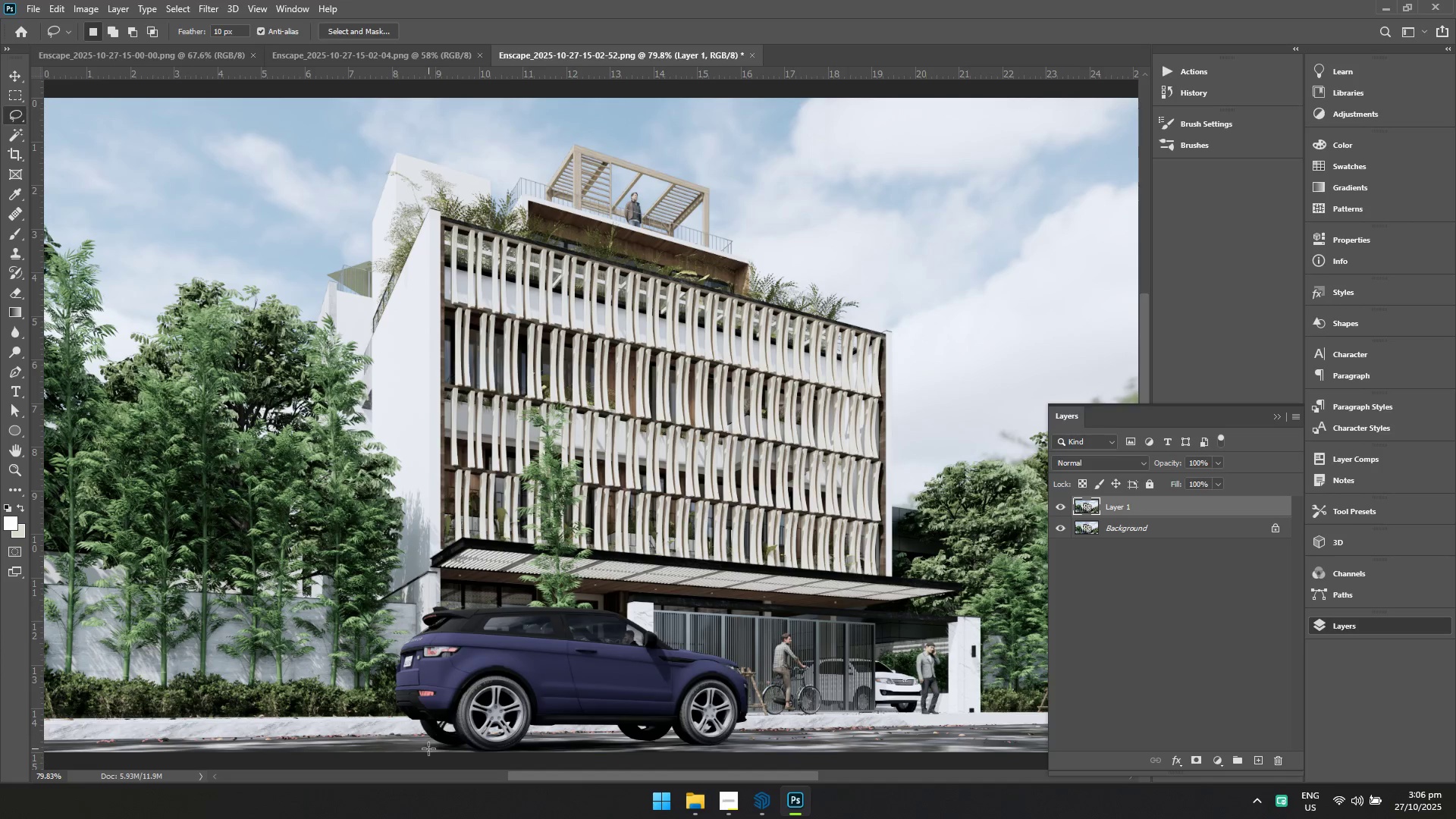 
left_click_drag(start_coordinate=[429, 748], to_coordinate=[381, 760])
 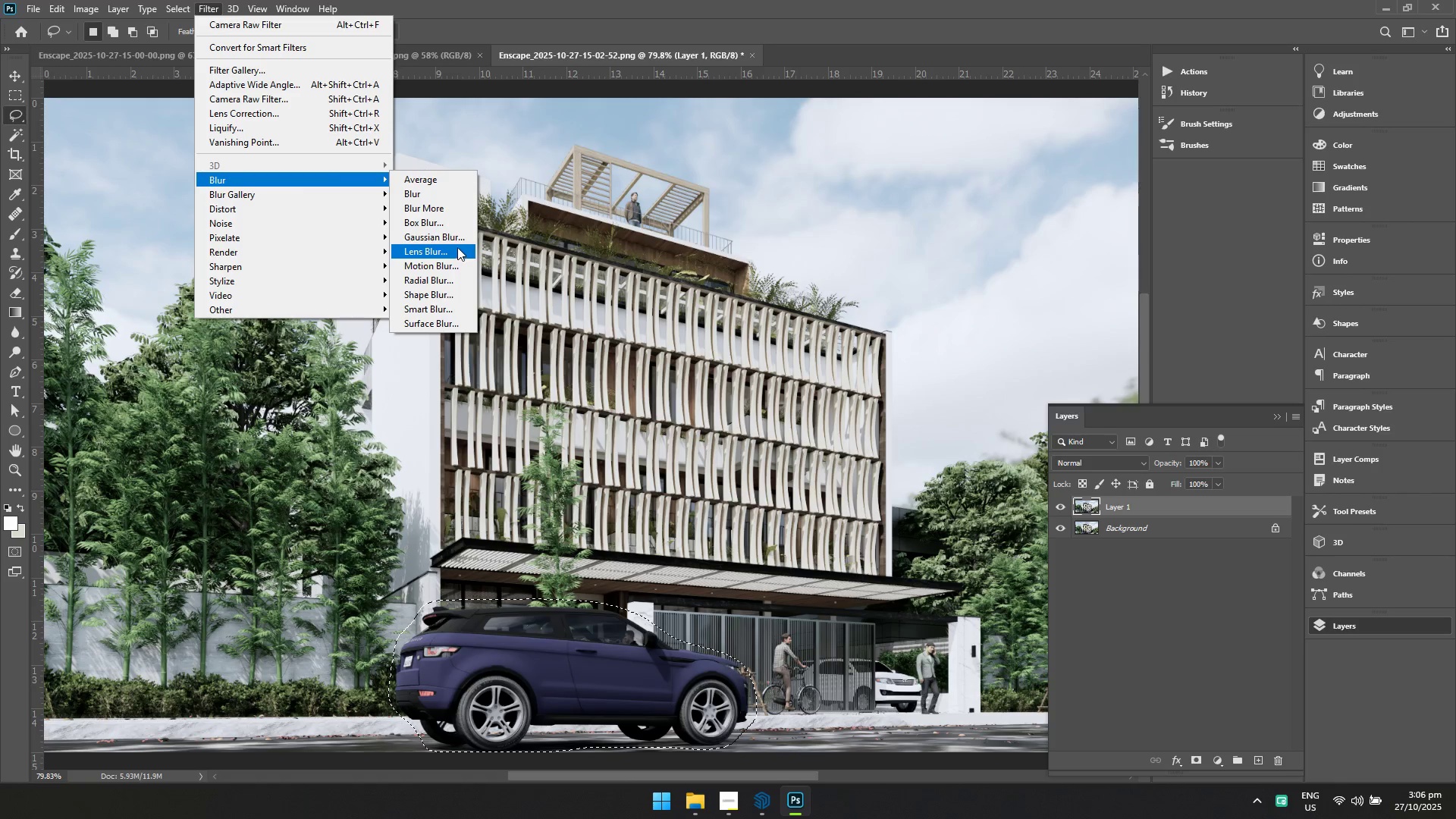 
left_click([444, 267])
 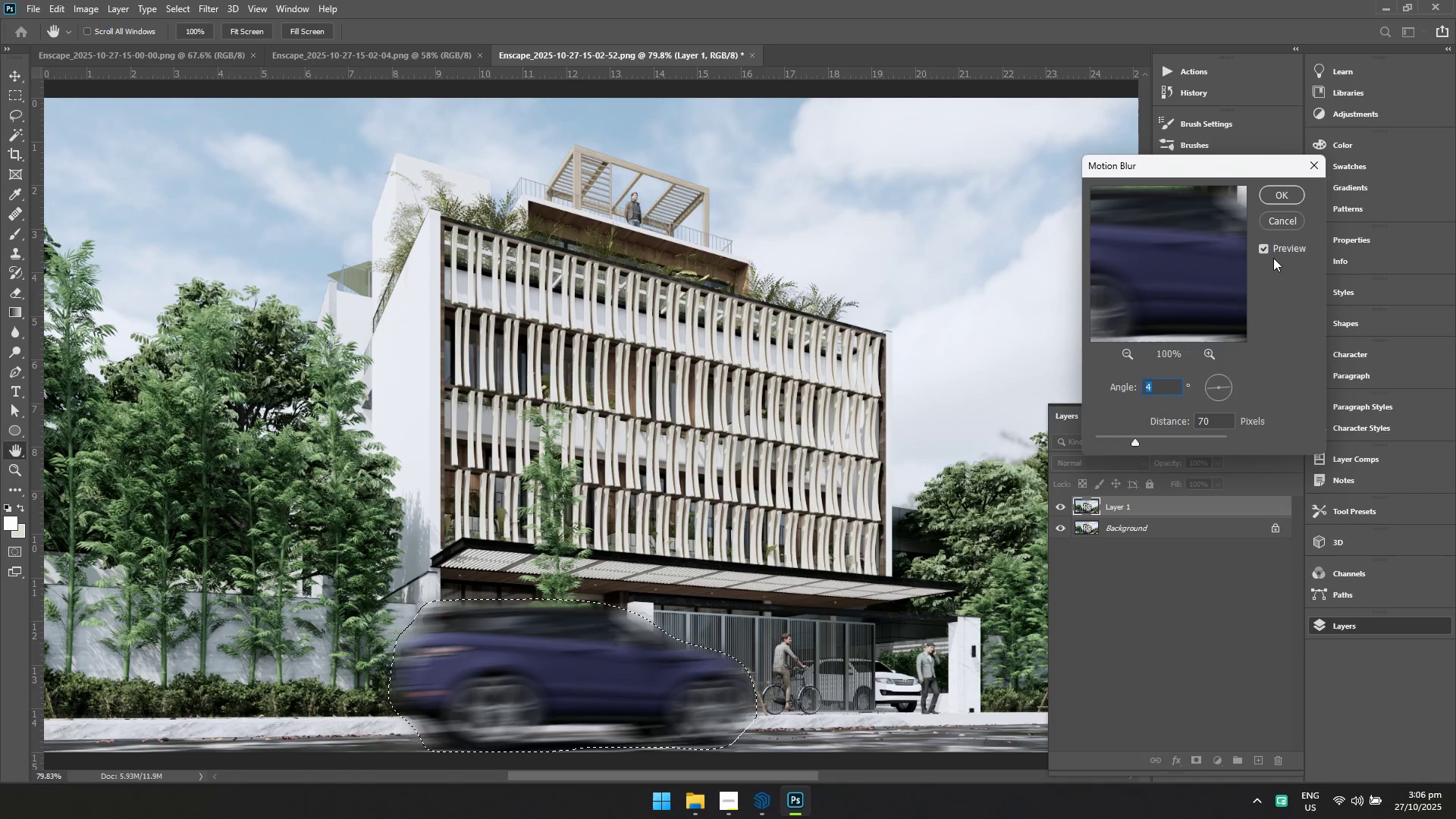 
left_click_drag(start_coordinate=[1279, 206], to_coordinate=[1282, 201])
 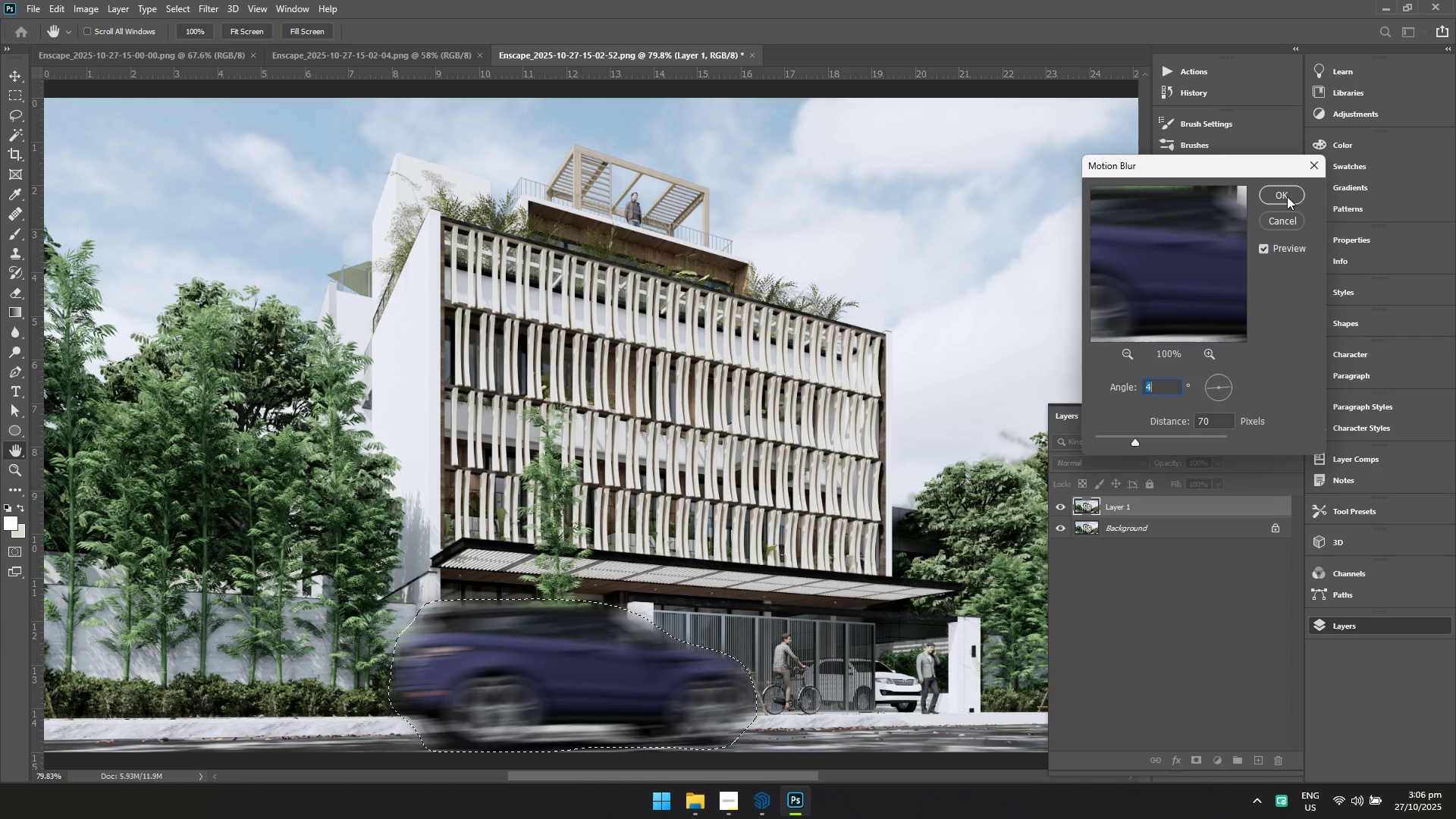 
double_click([1288, 196])
 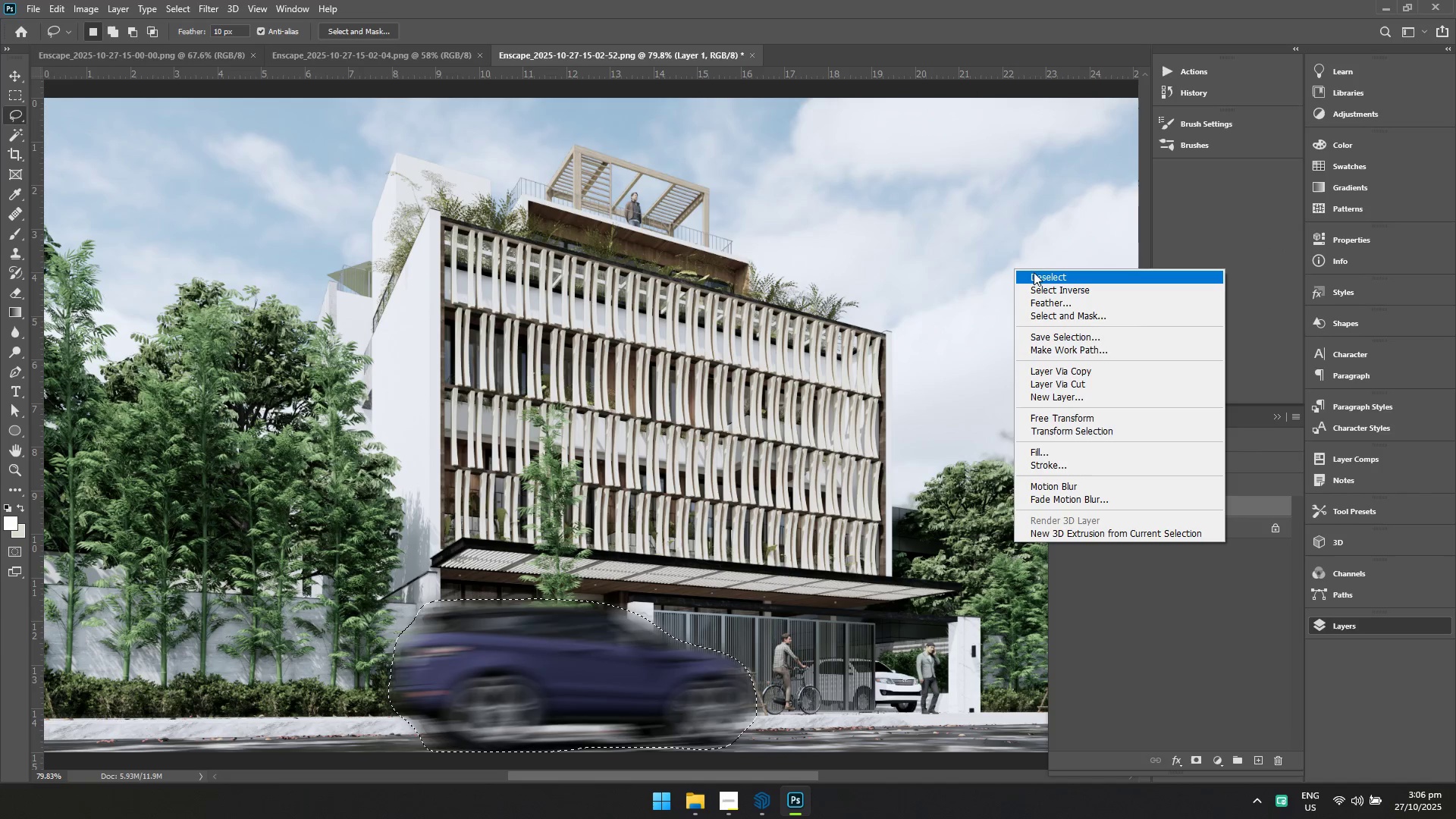 
left_click([1034, 274])
 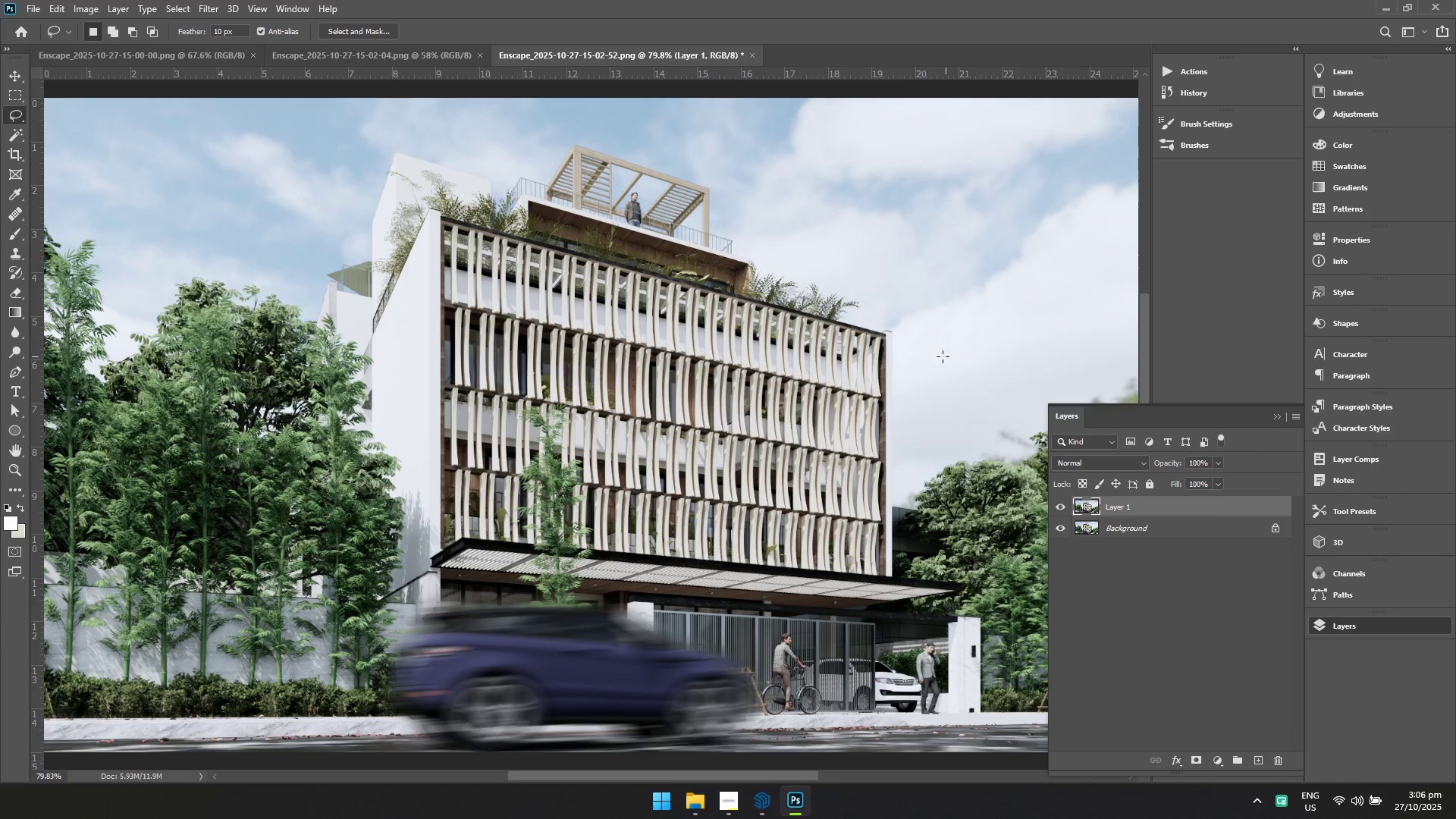 
hold_key(key=ControlLeft, duration=0.56)
 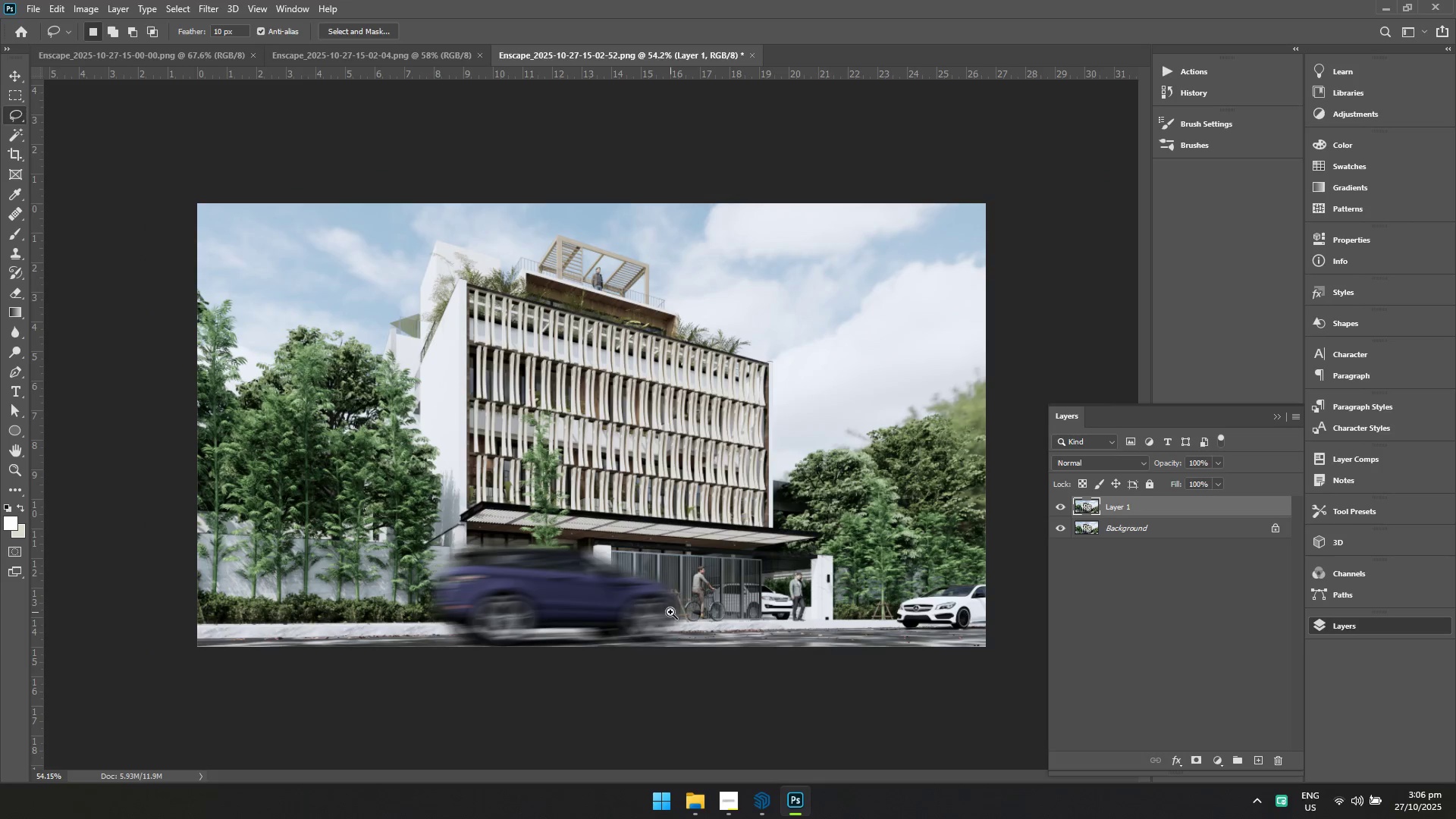 
hold_key(key=Space, duration=0.55)
 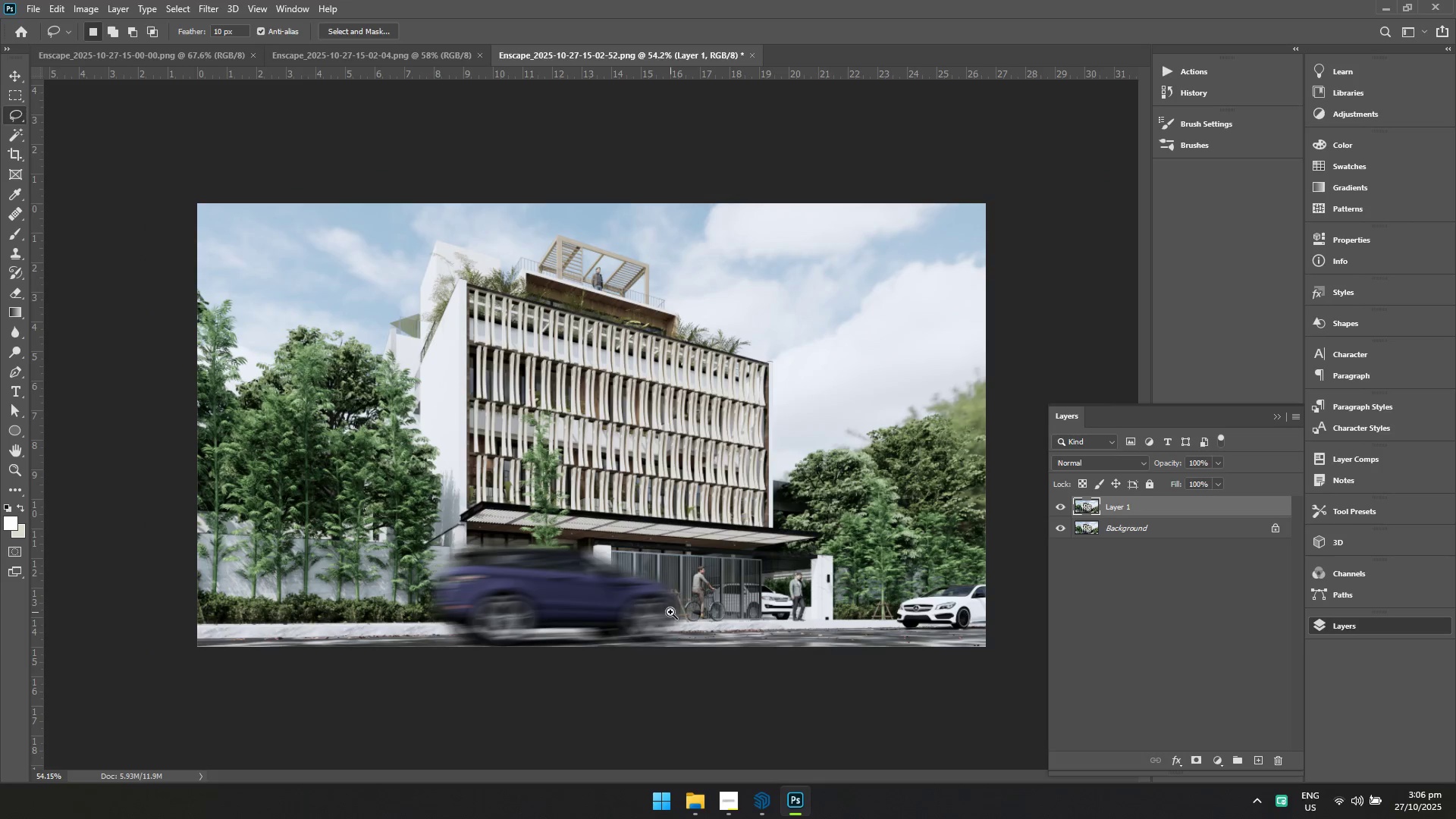 
left_click_drag(start_coordinate=[885, 409], to_coordinate=[855, 419])
 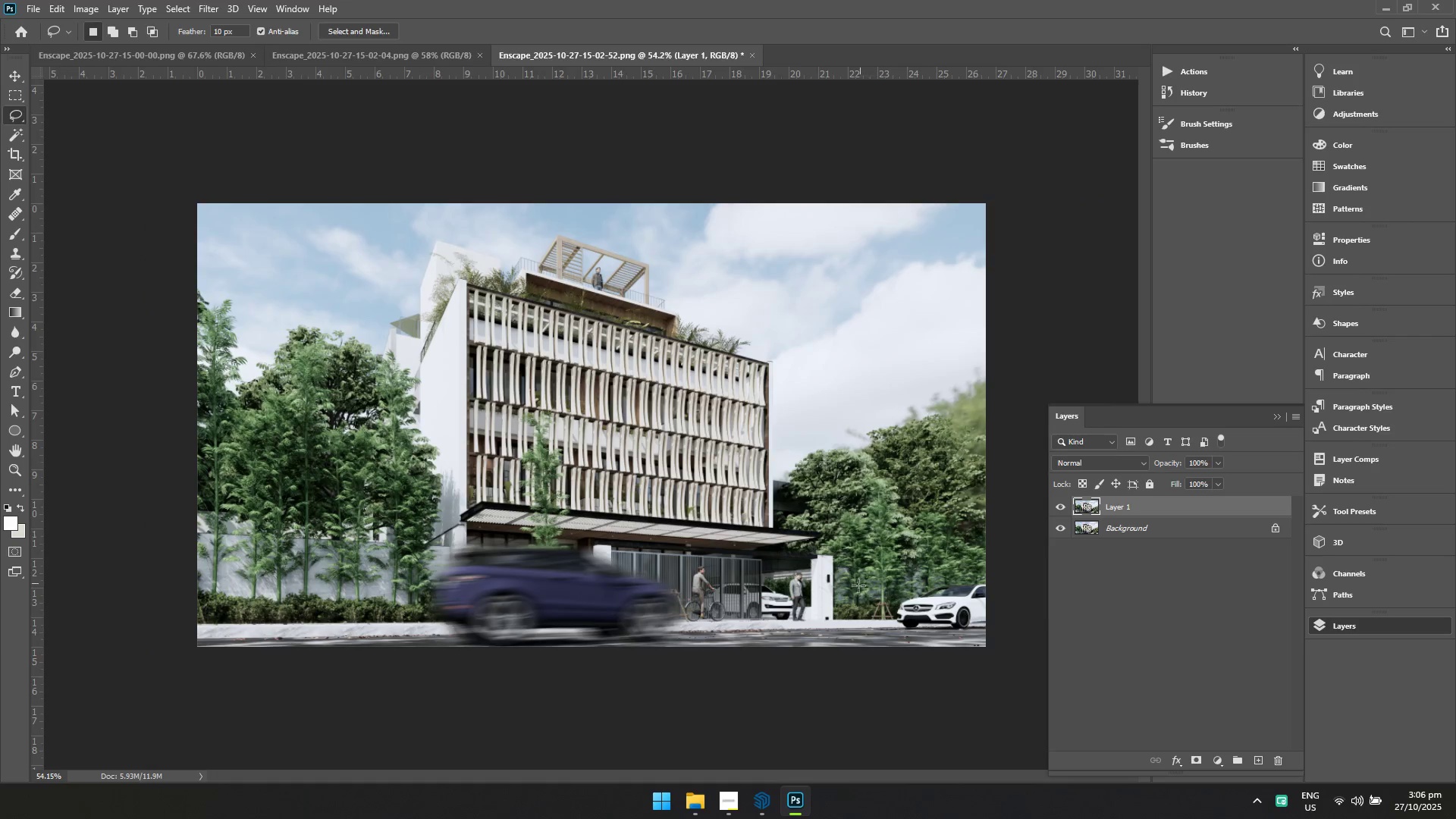 
hold_key(key=ControlLeft, duration=0.56)
 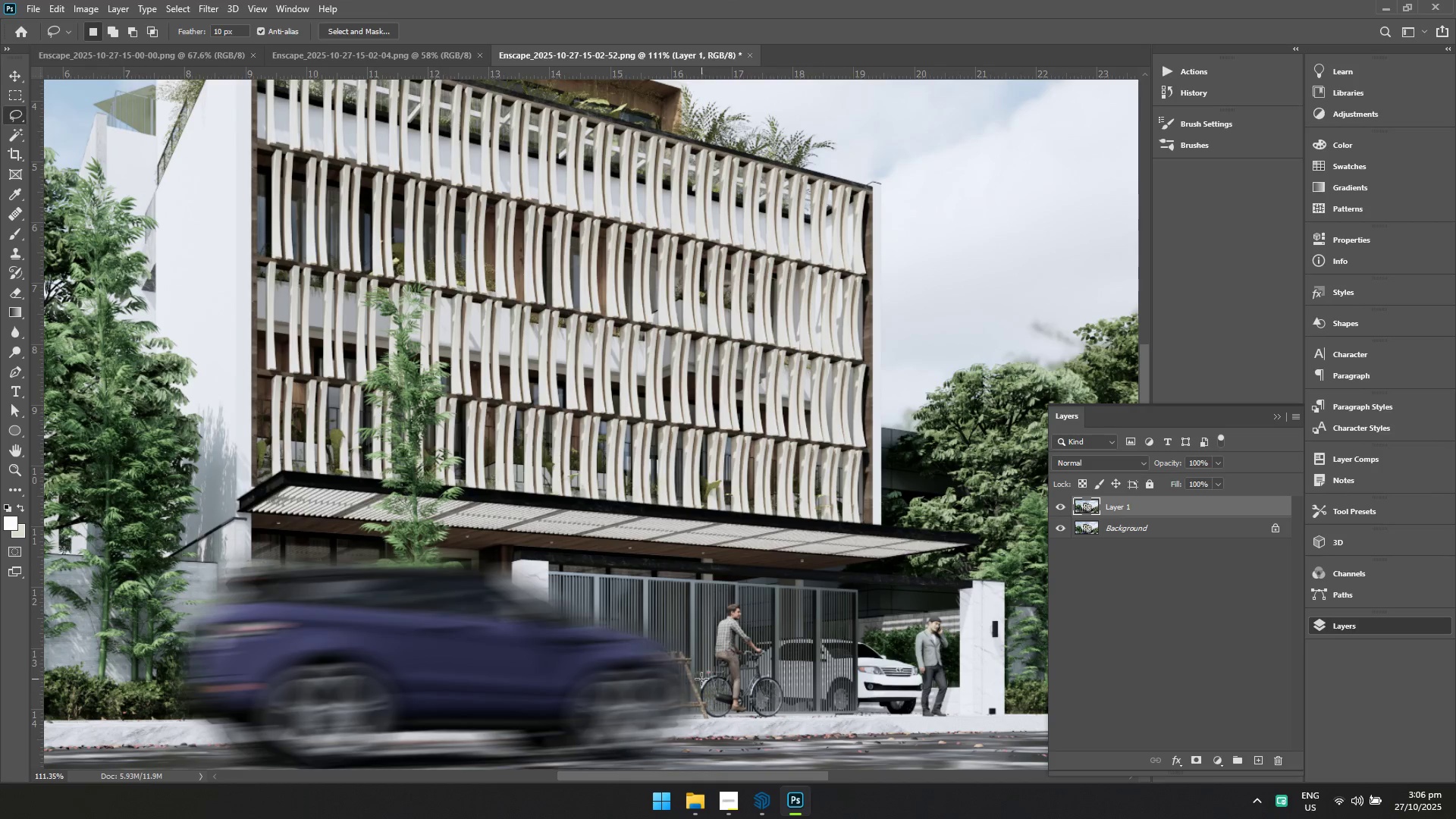 
hold_key(key=Space, duration=0.51)
 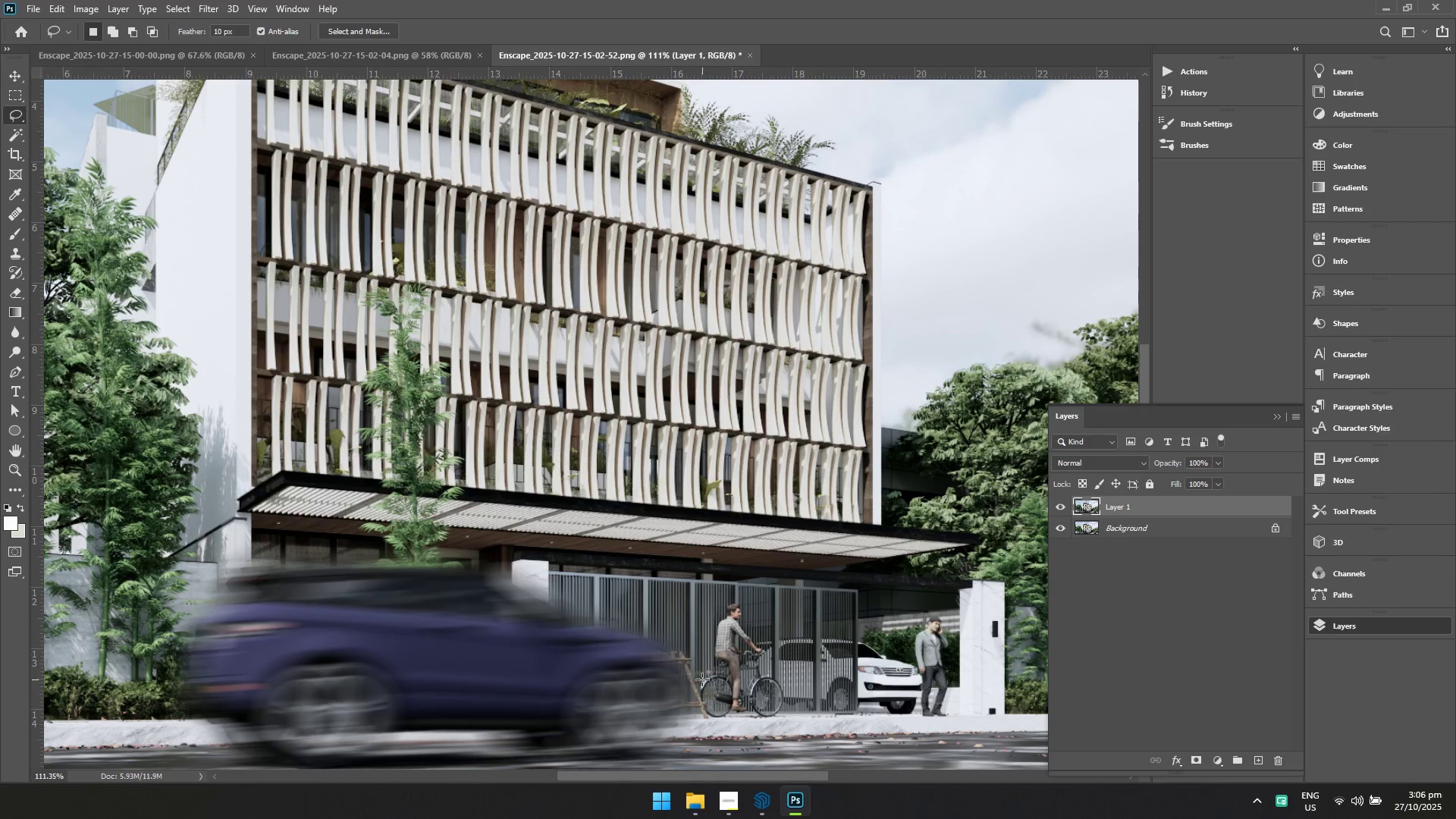 
left_click_drag(start_coordinate=[670, 612], to_coordinate=[719, 634])
 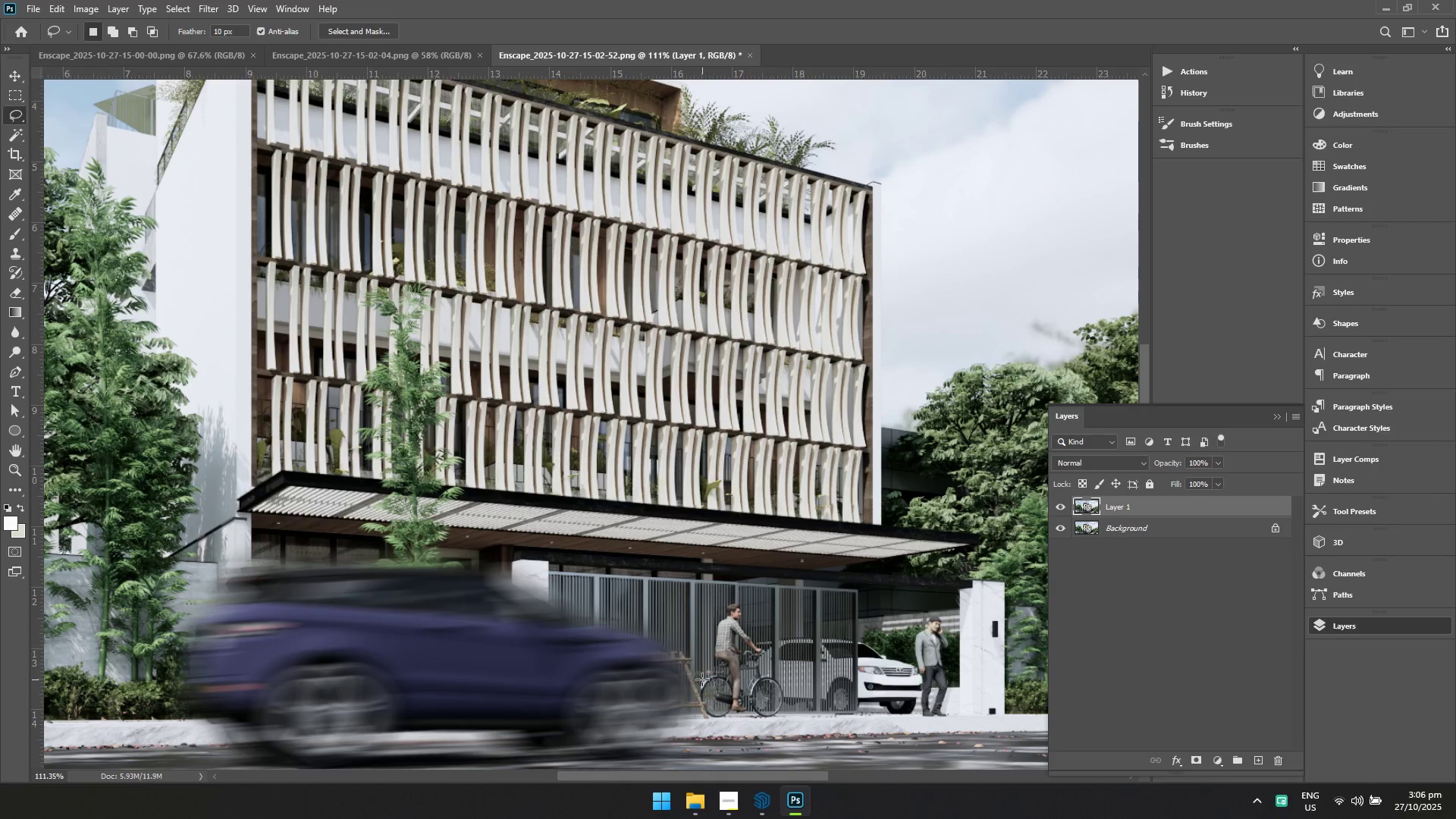 
left_click_drag(start_coordinate=[698, 676], to_coordinate=[698, 669])
 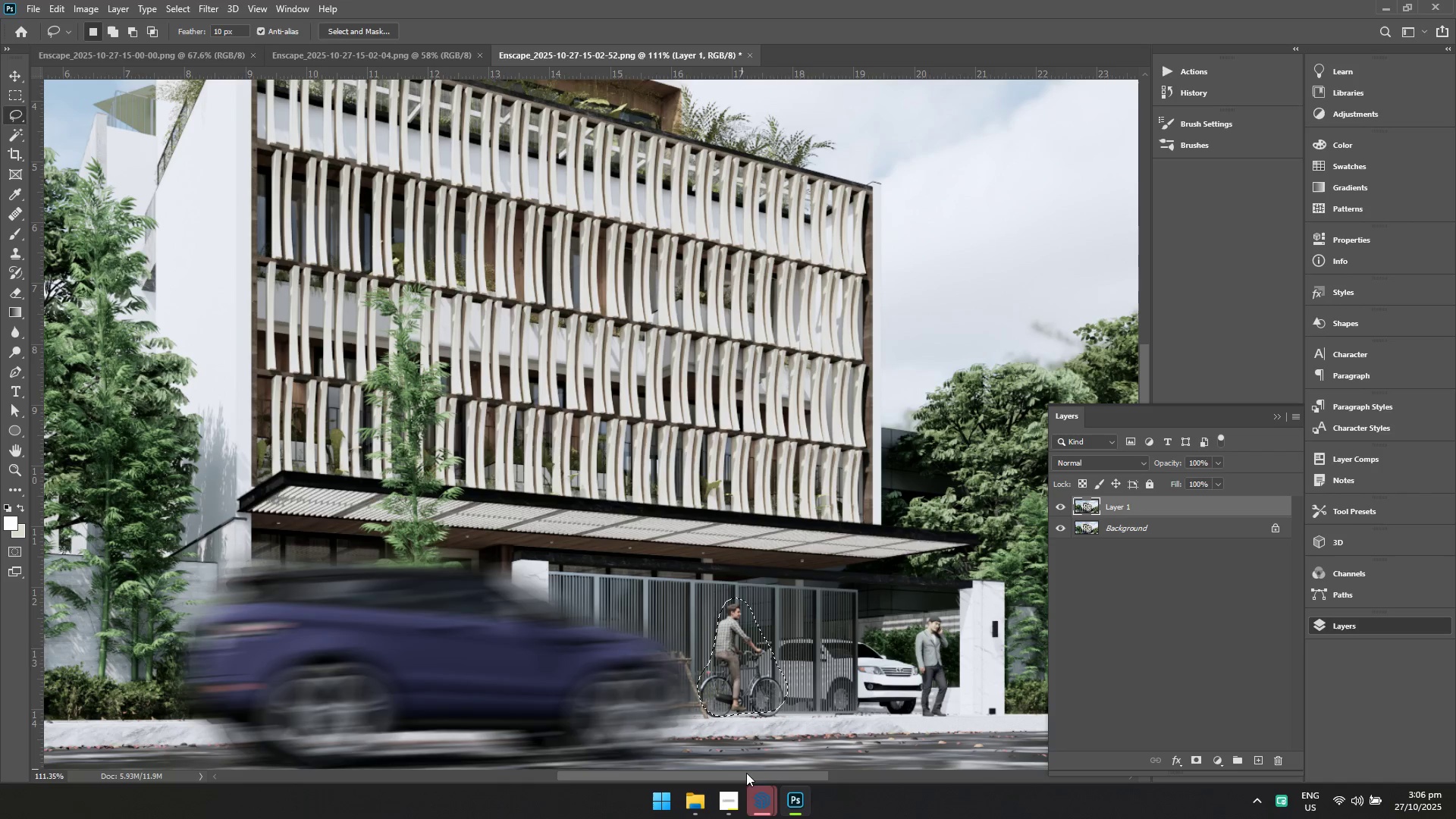 
left_click([759, 787])
 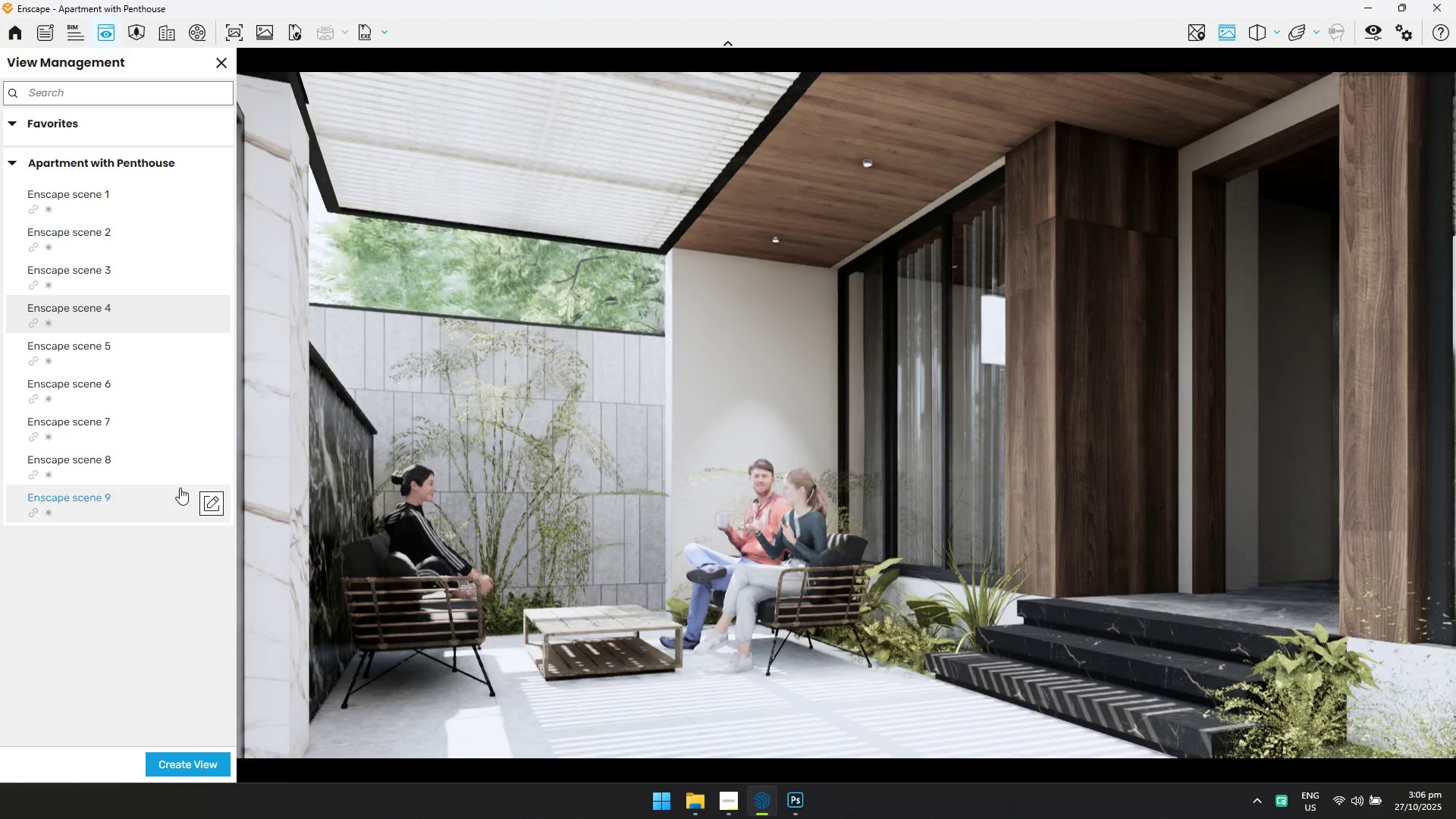 
left_click([122, 351])
 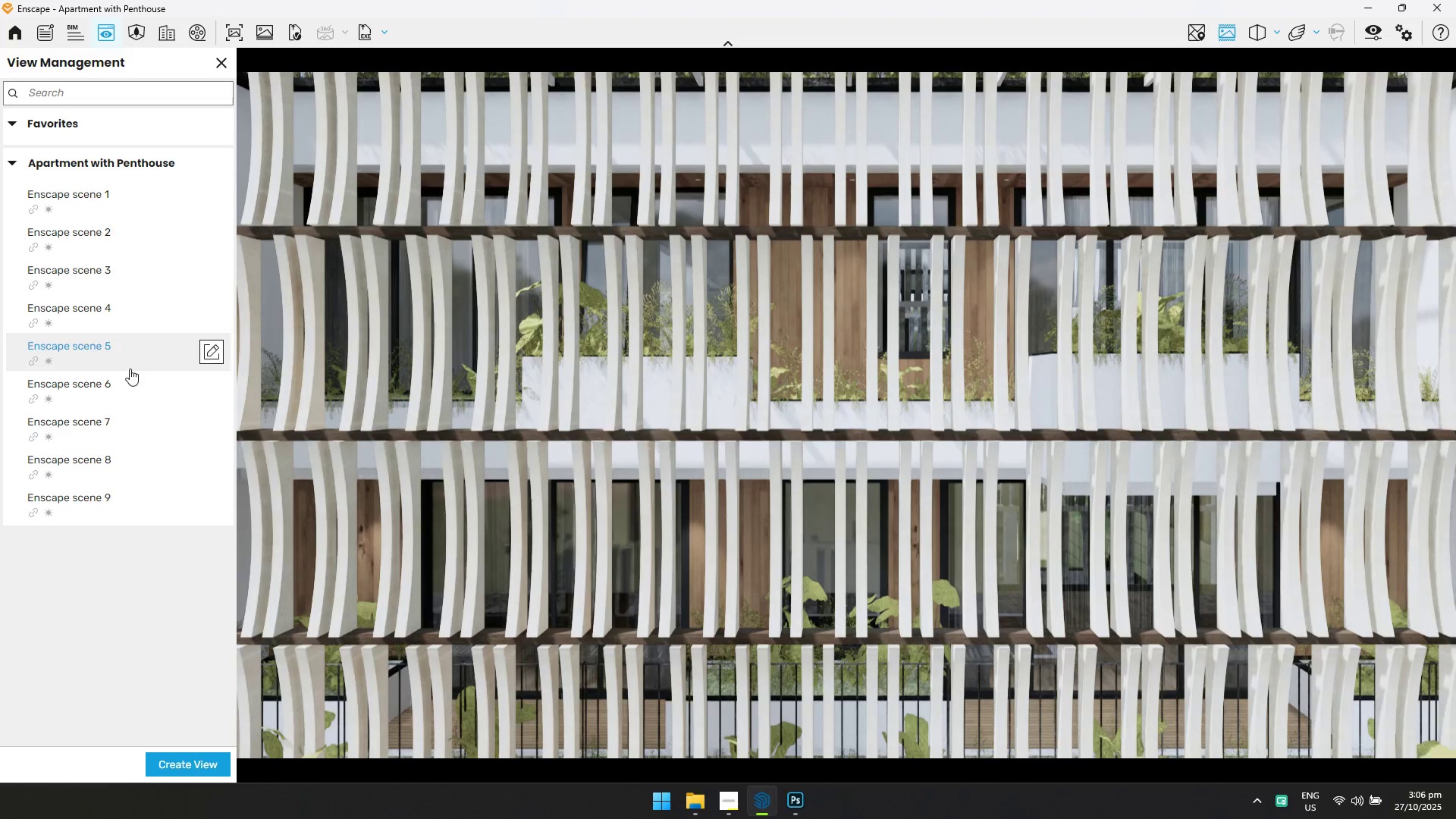 
wait(7.93)
 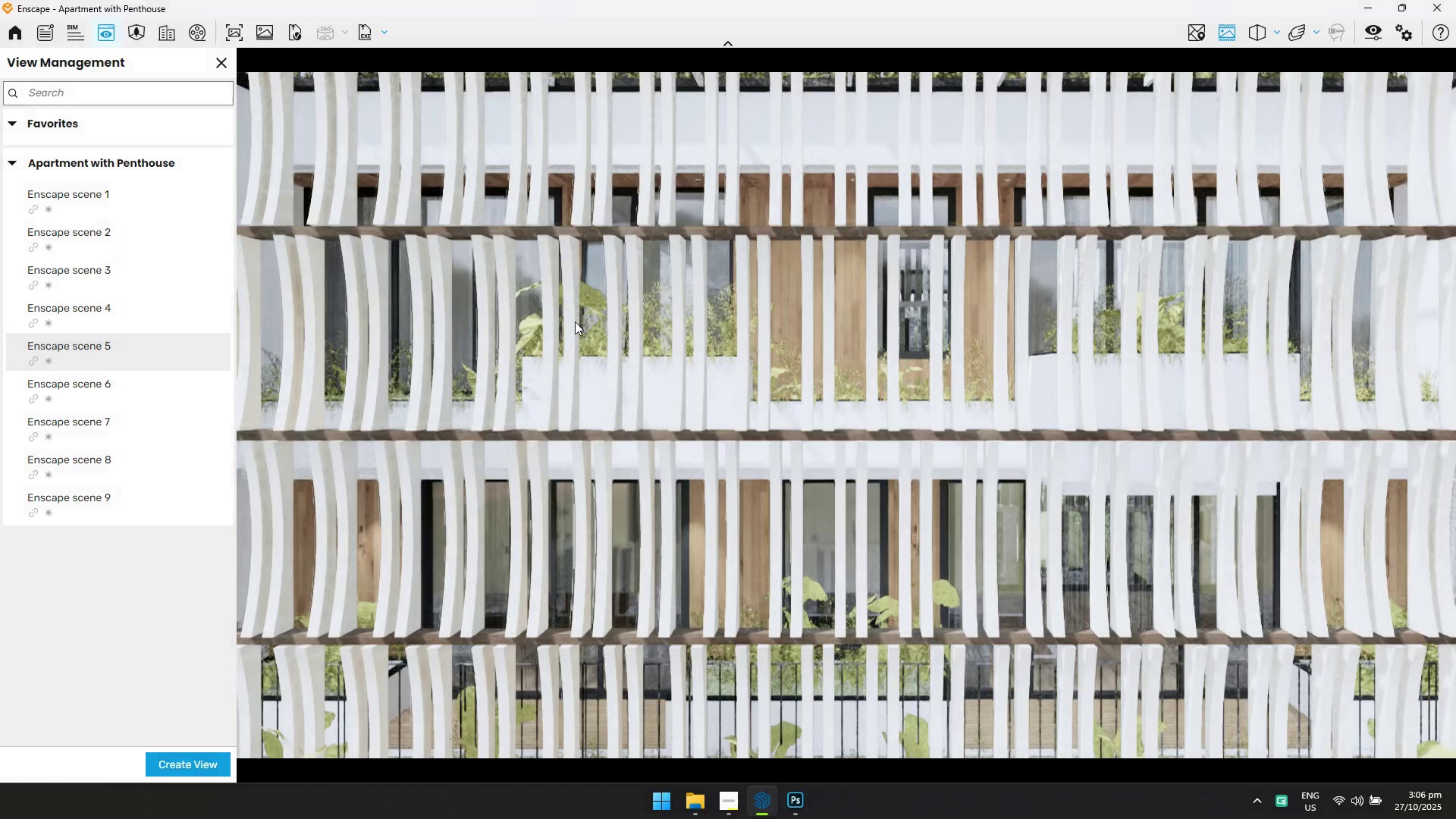 
left_click([130, 384])
 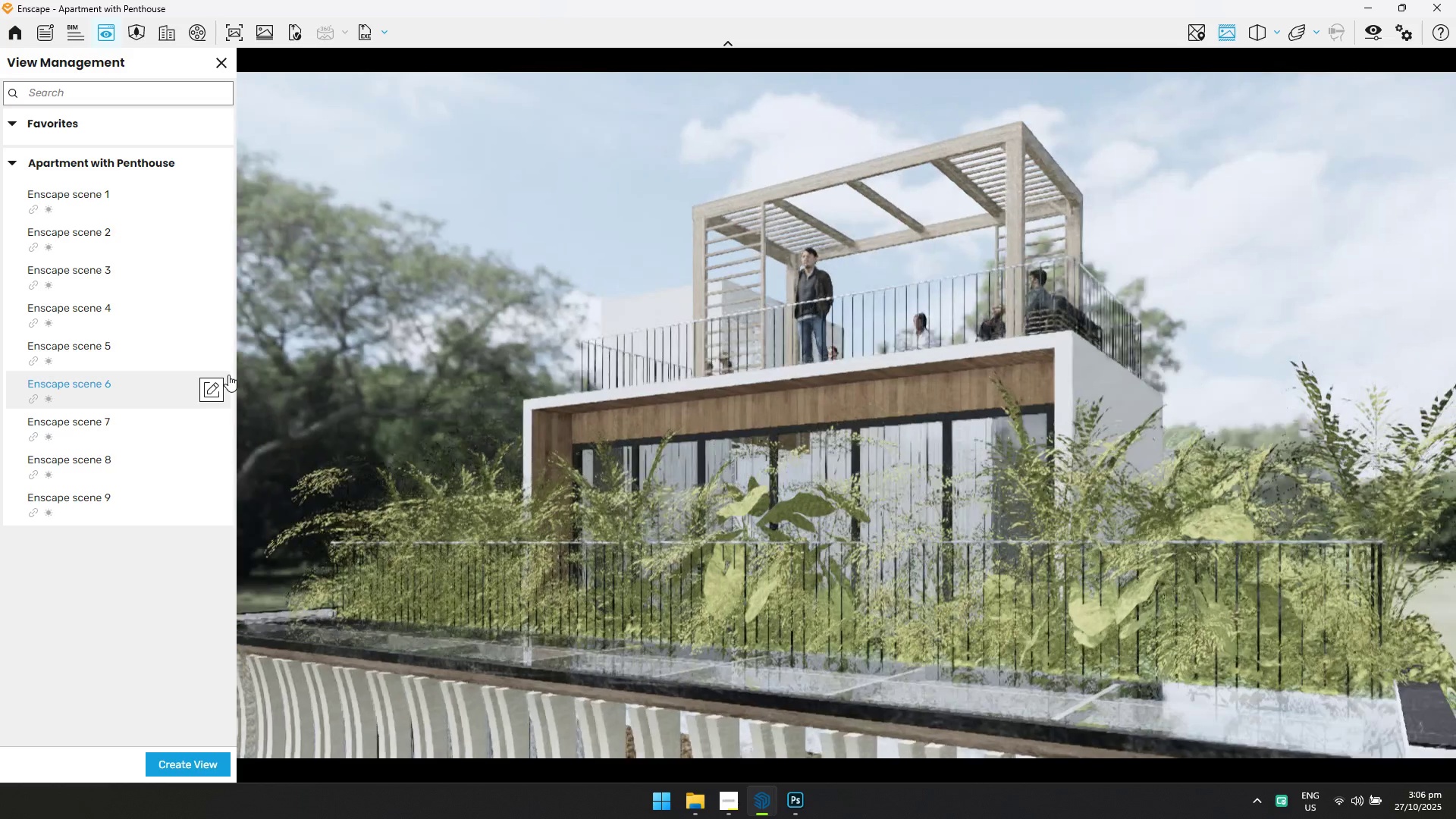 
left_click([230, 39])
 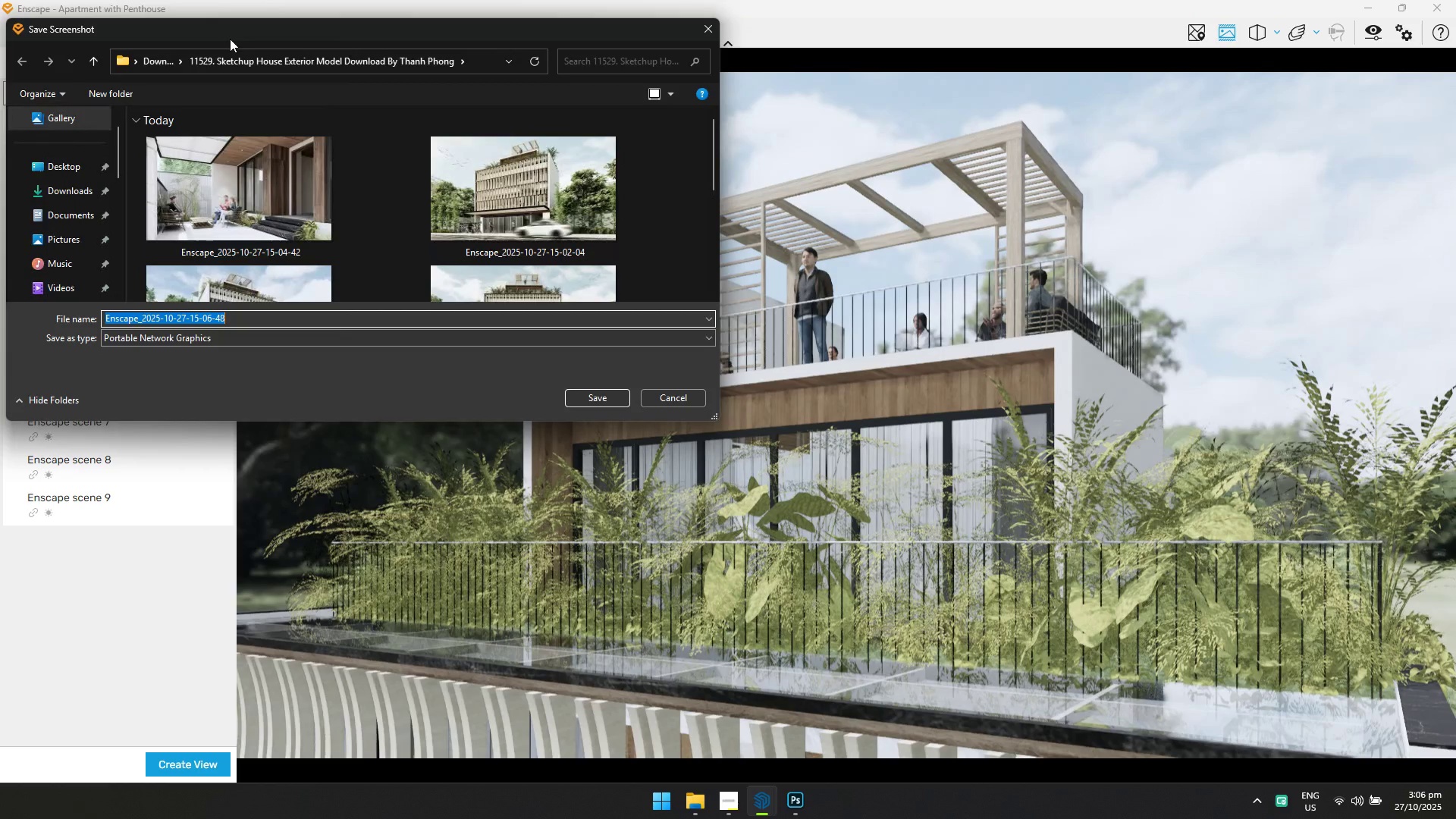 
key(Enter)
 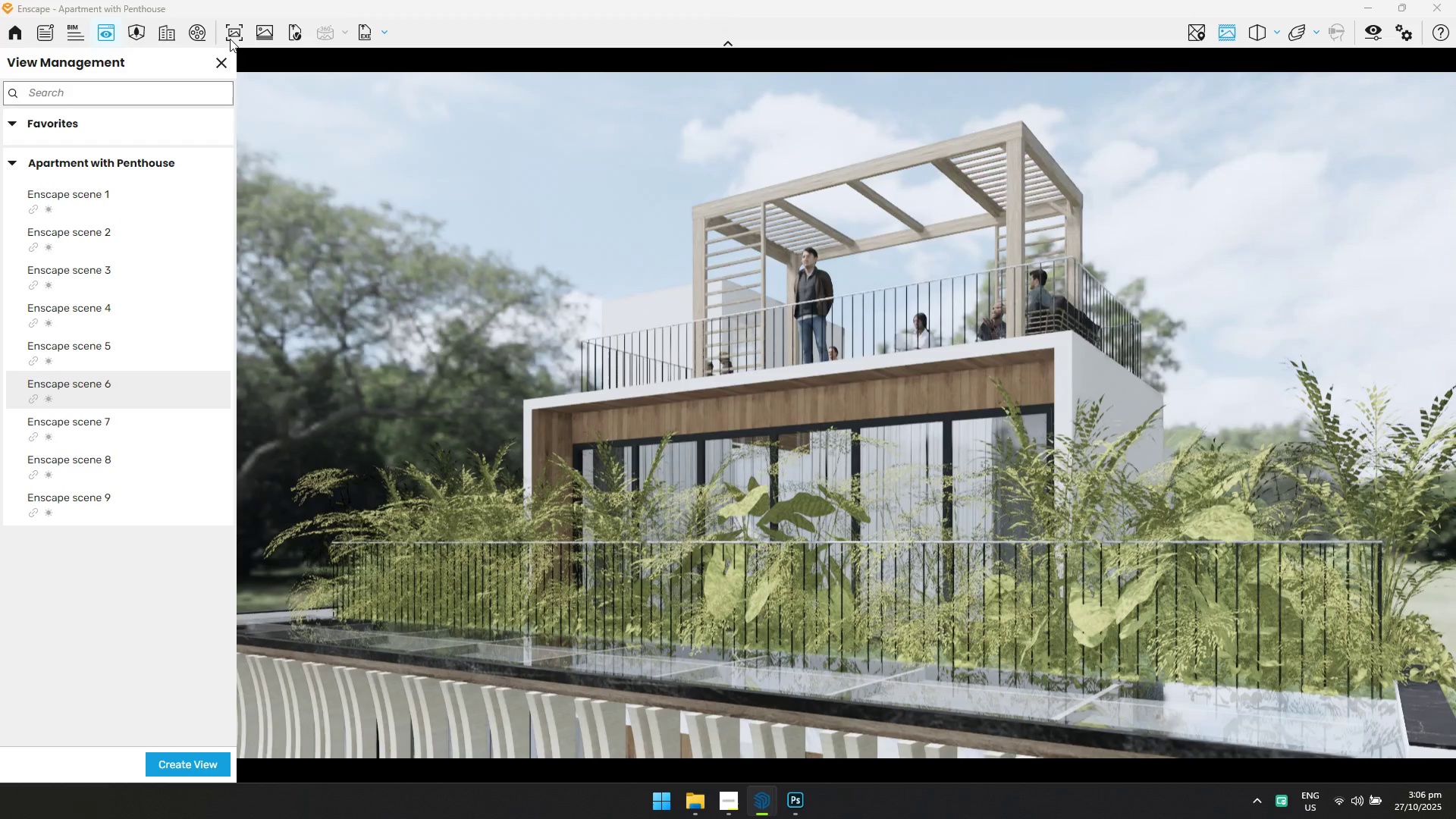 
key(Alt+Tab)
 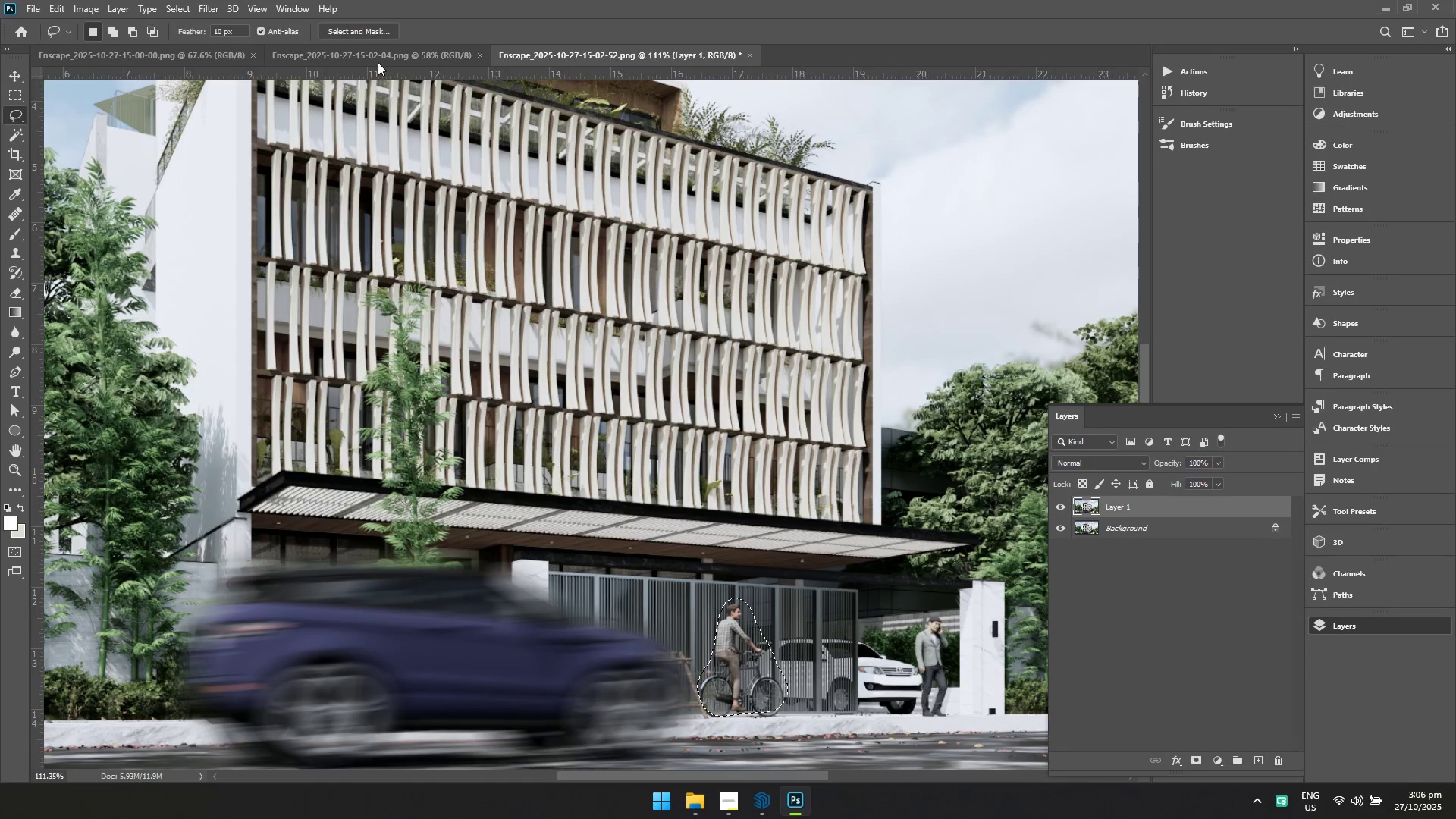 
left_click([217, 12])
 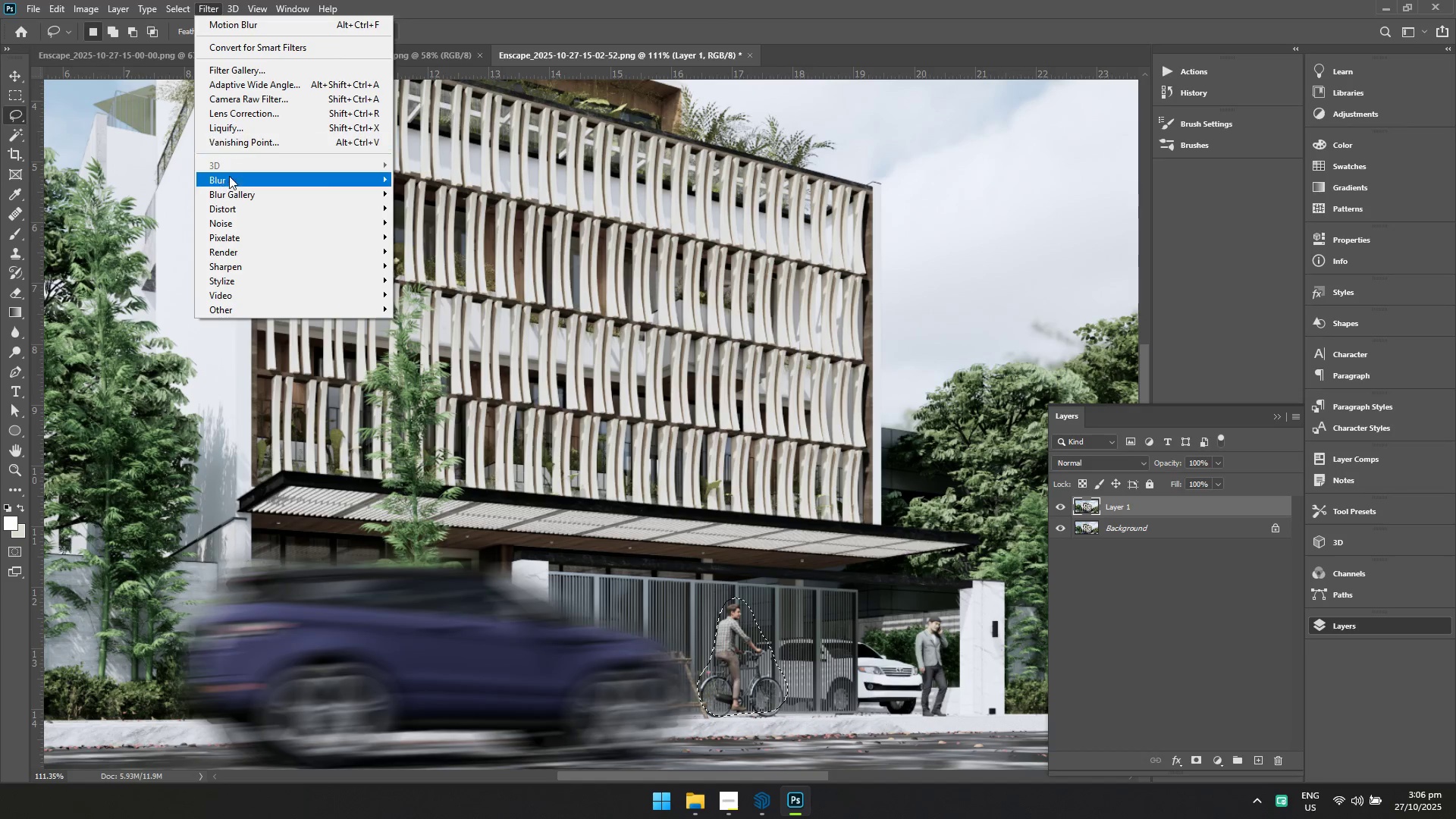 
left_click([228, 180])
 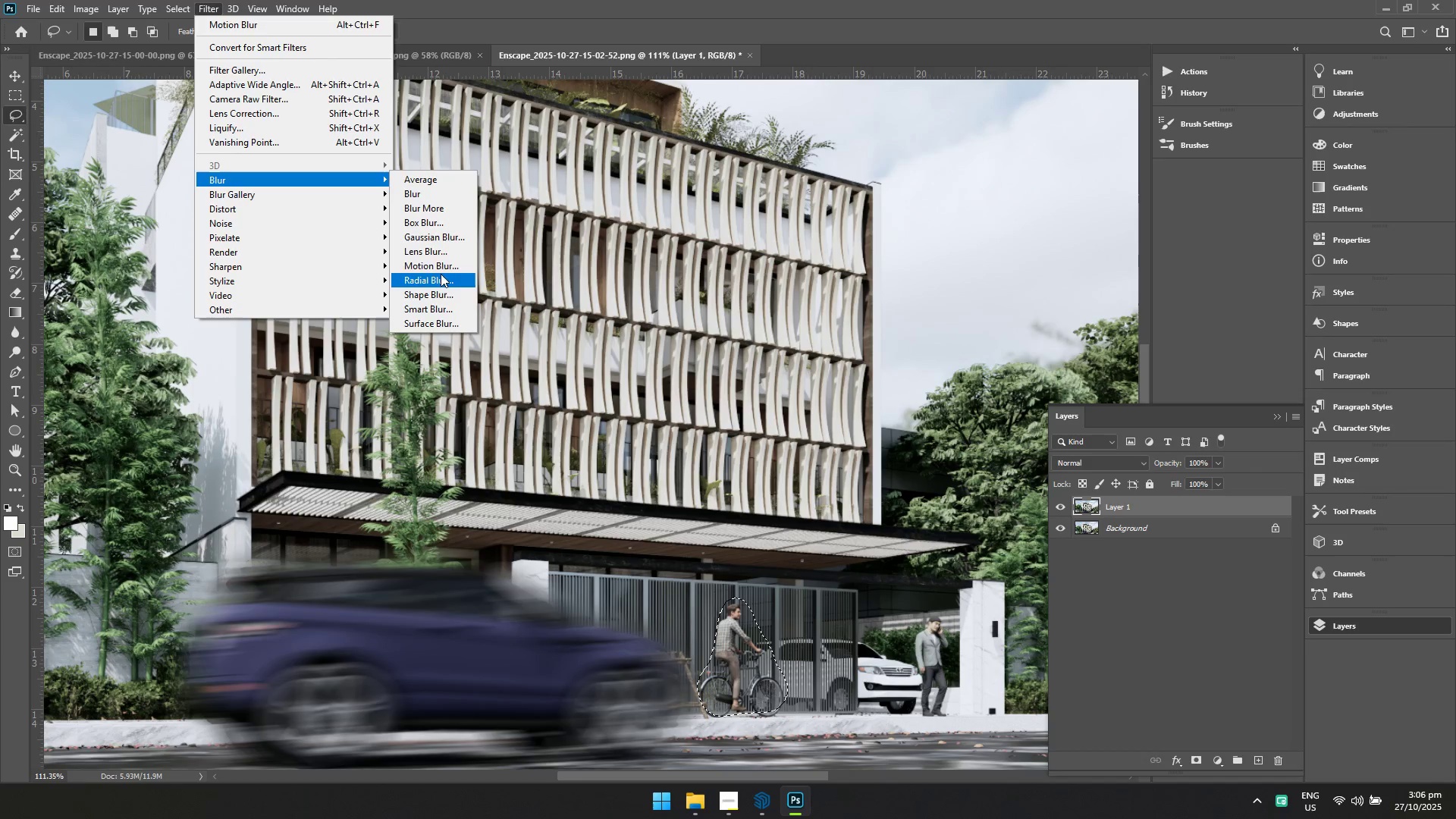 
left_click([442, 268])
 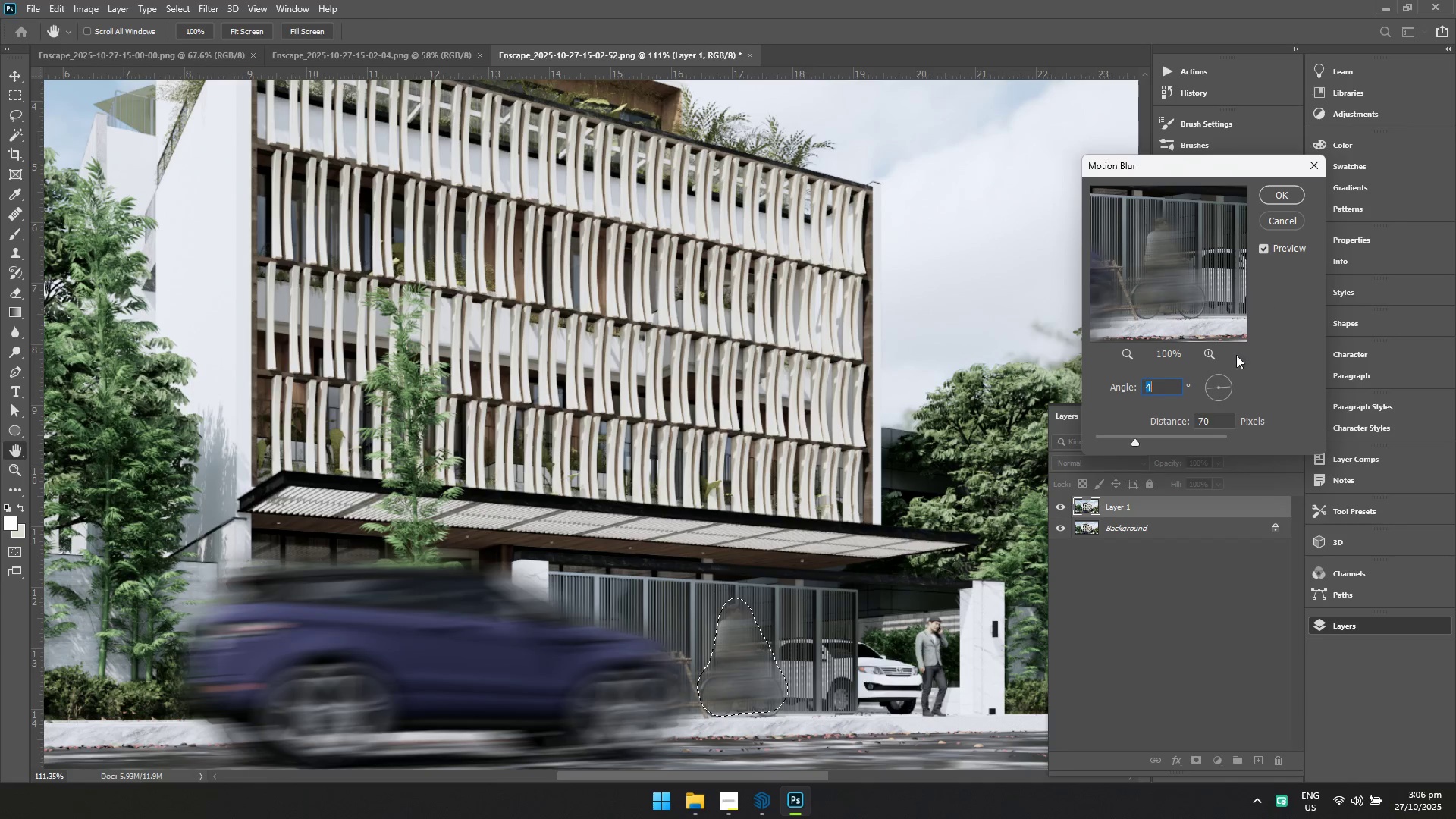 
left_click_drag(start_coordinate=[1203, 422], to_coordinate=[1150, 419])
 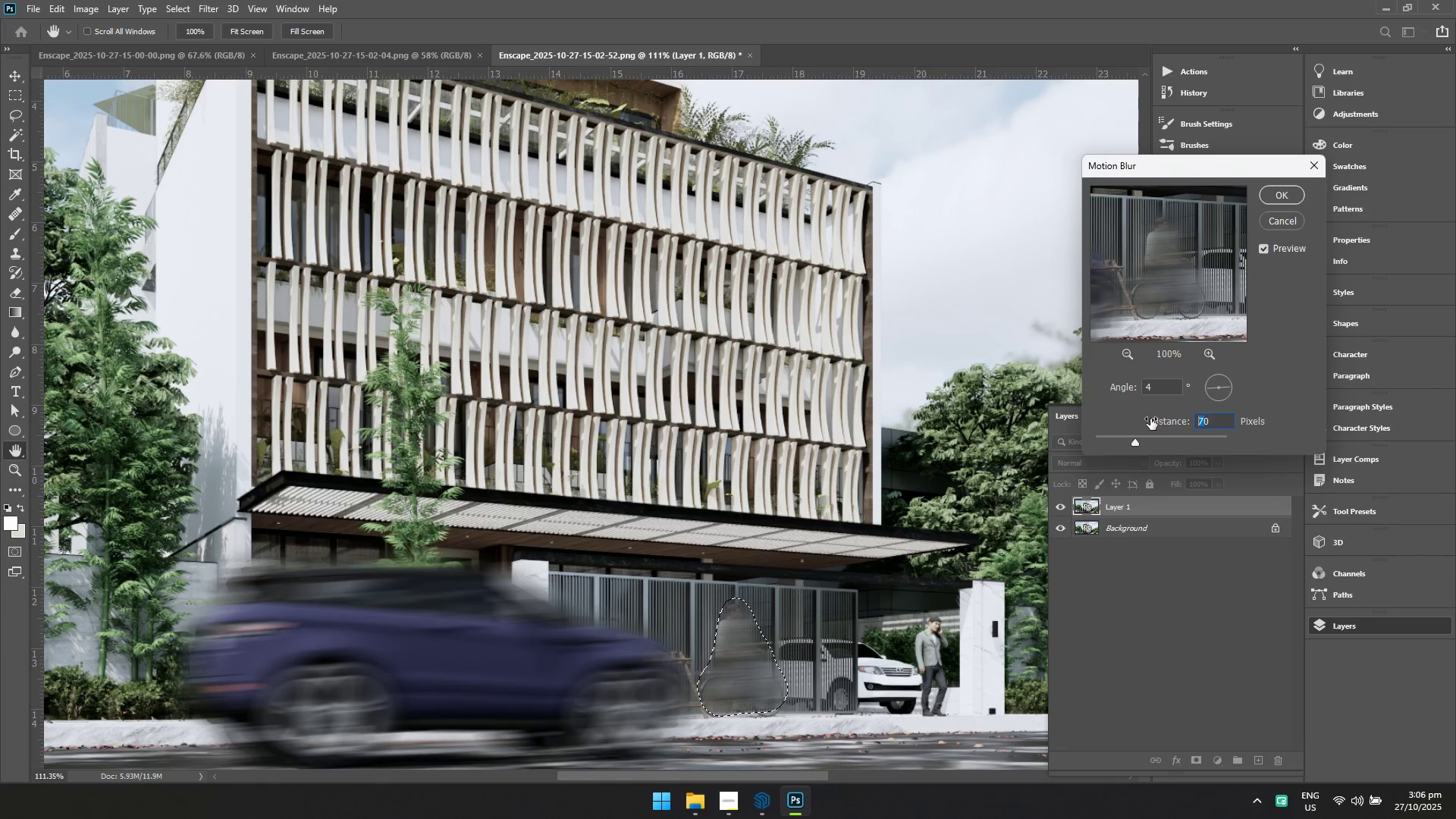 
key(1)
 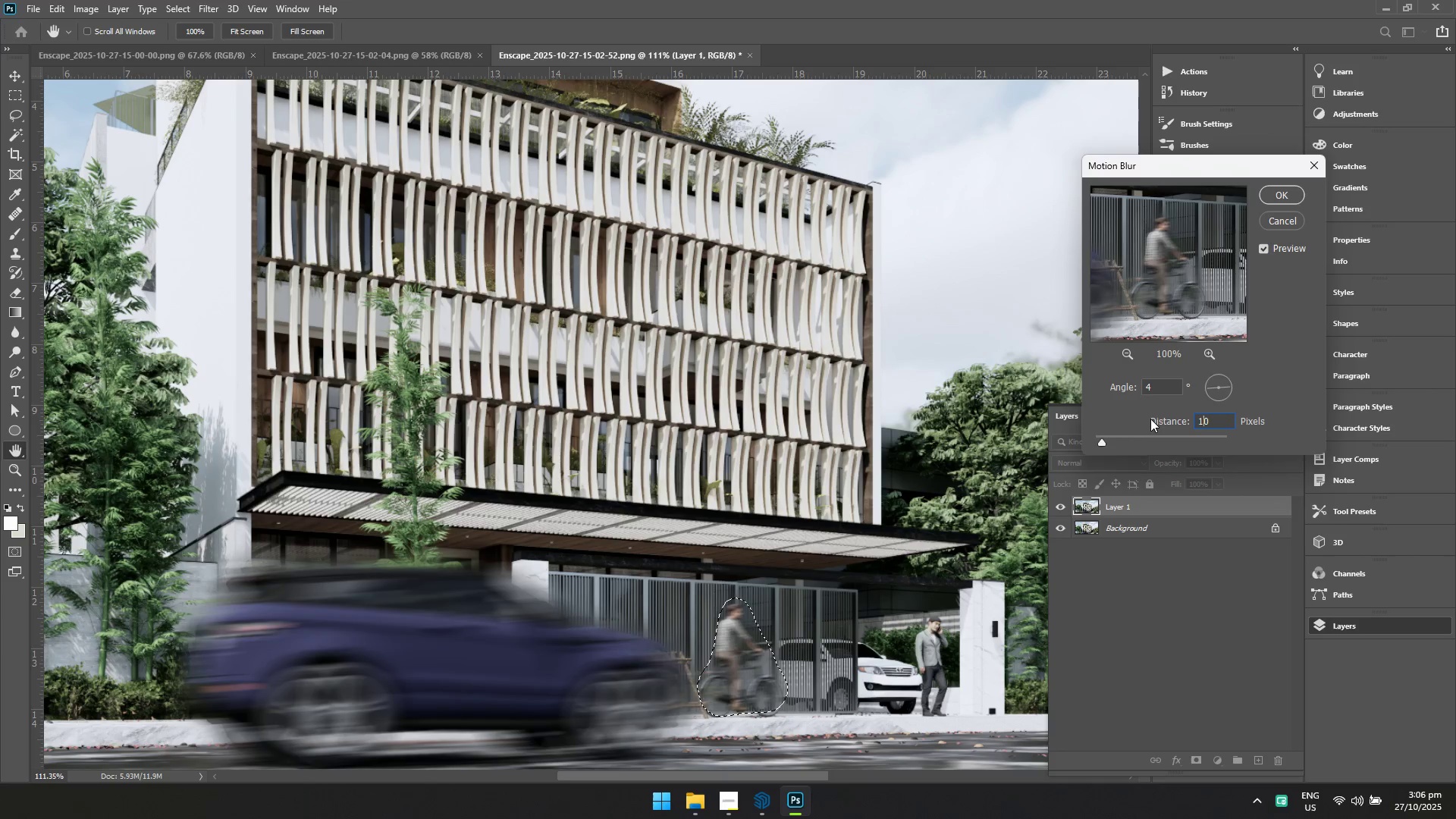 
key(Enter)
 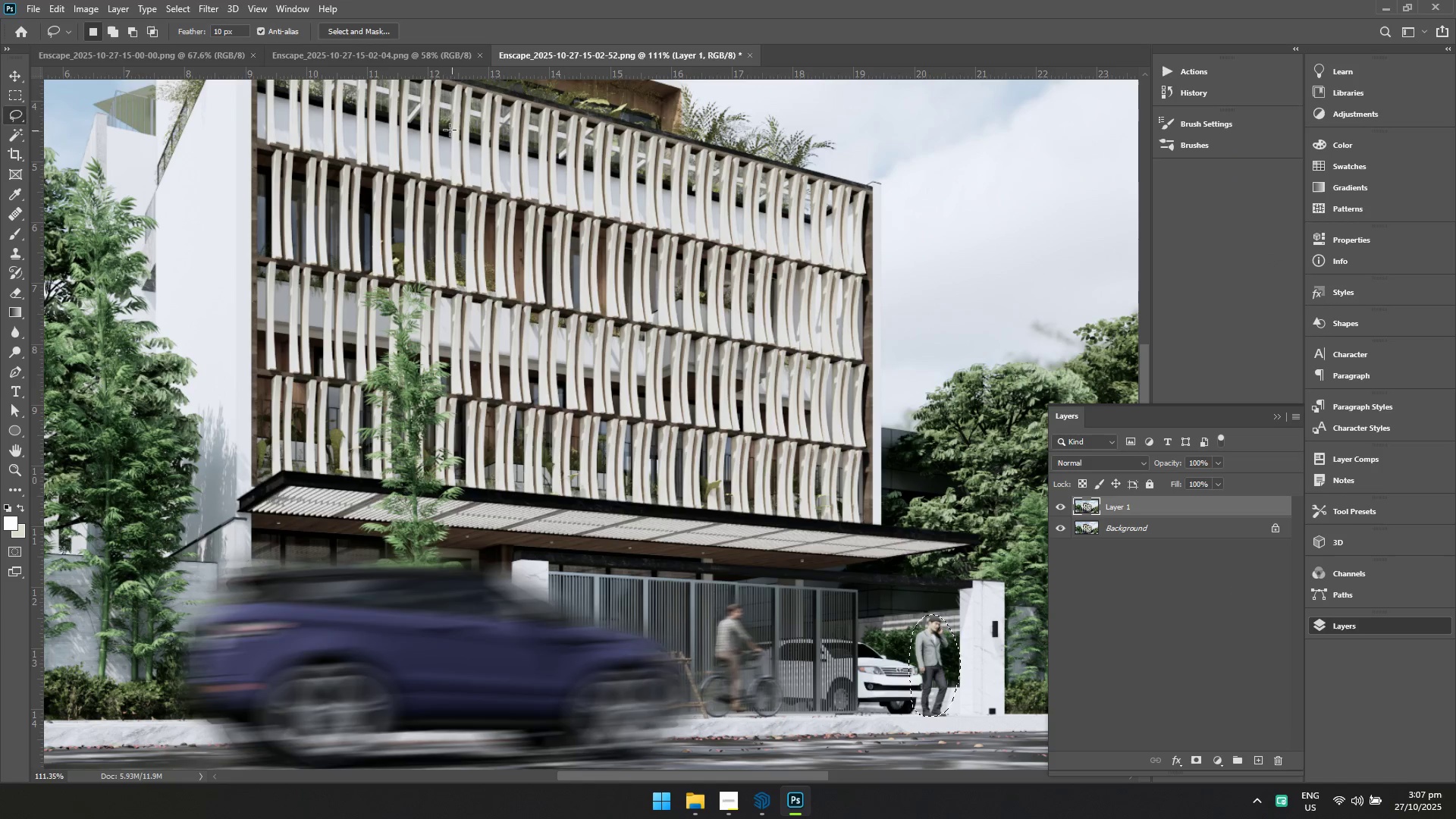 
wait(5.34)
 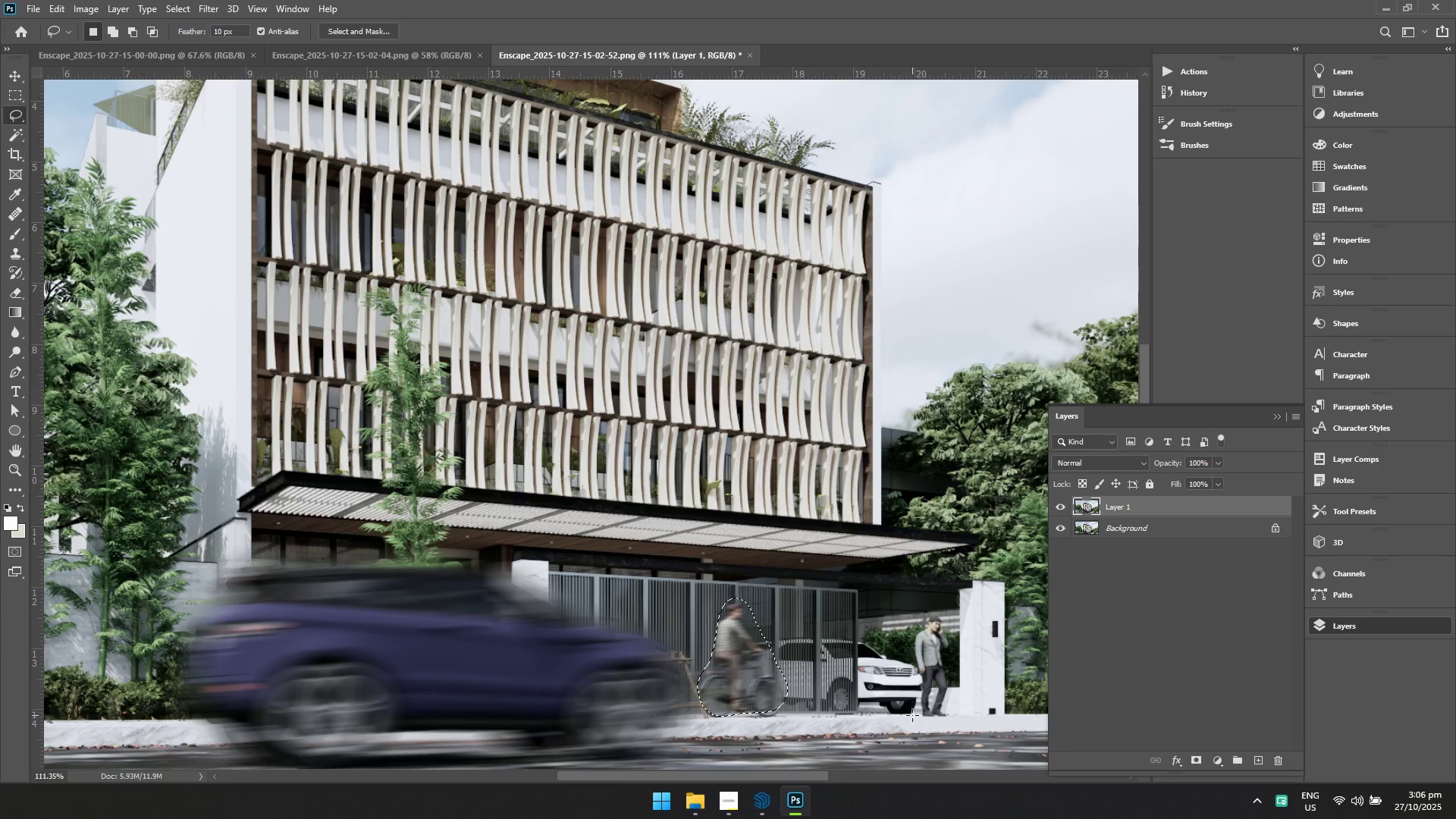 
left_click([224, 177])
 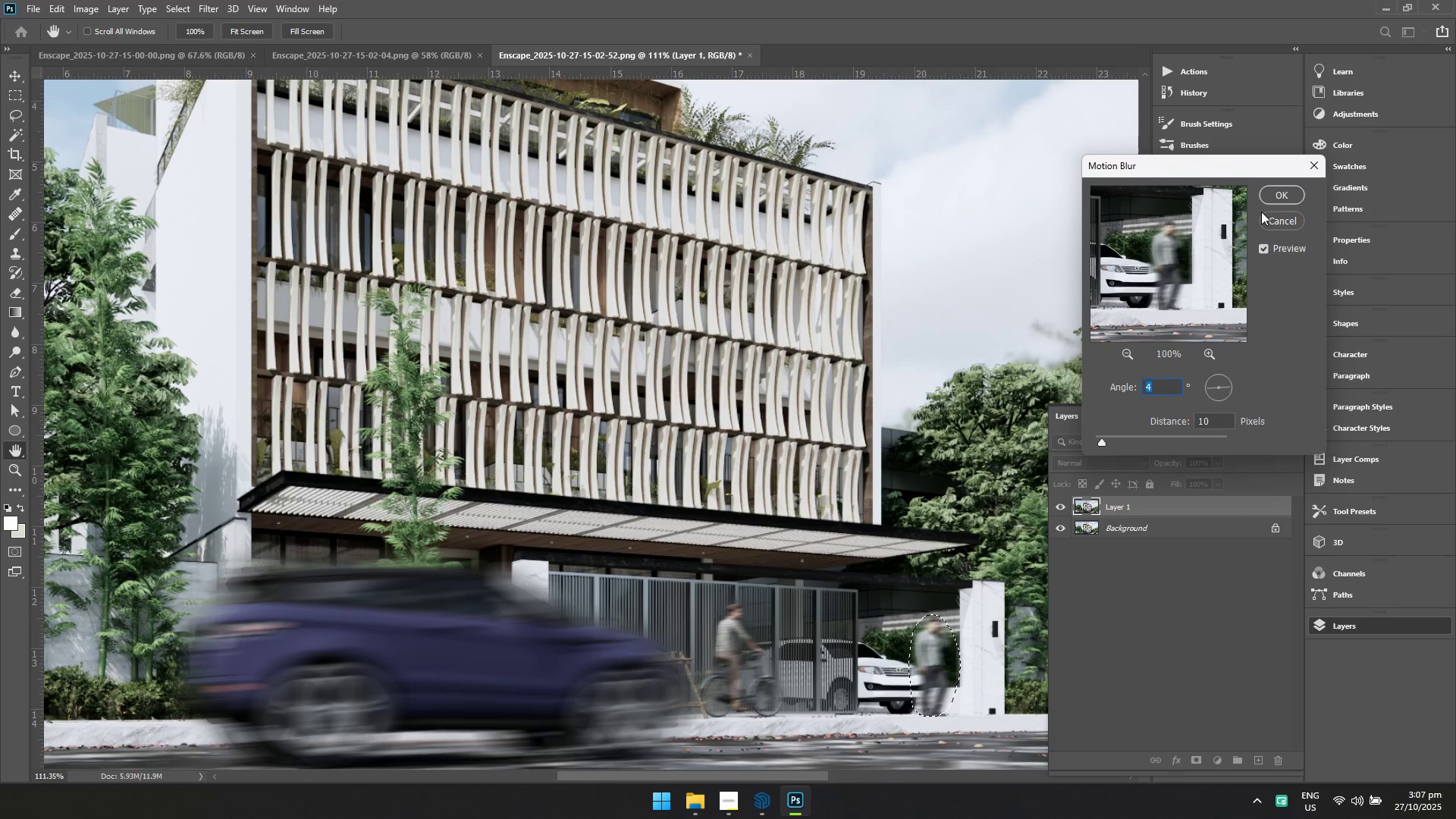 
right_click([1010, 242])
 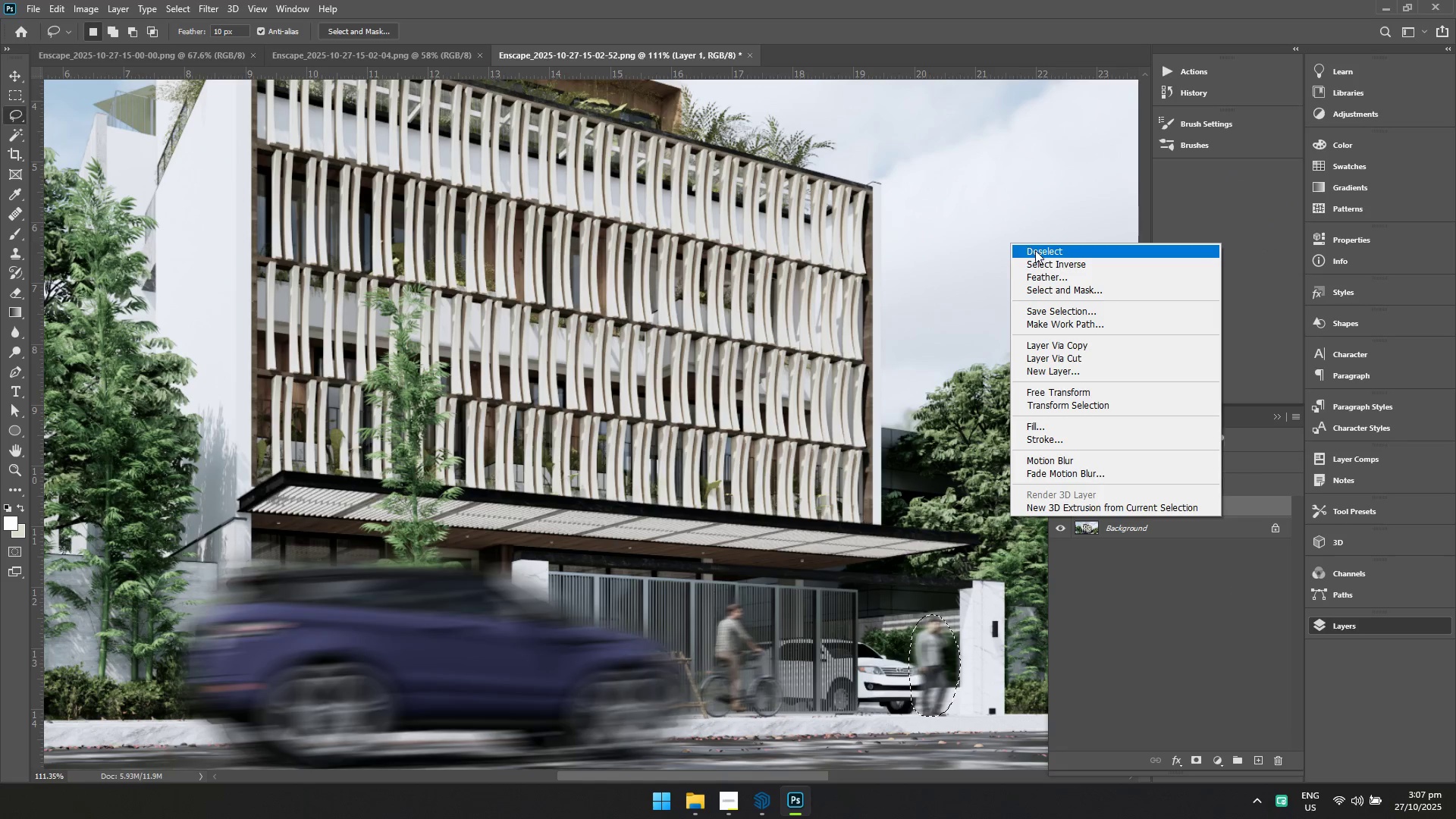 
left_click([1035, 250])
 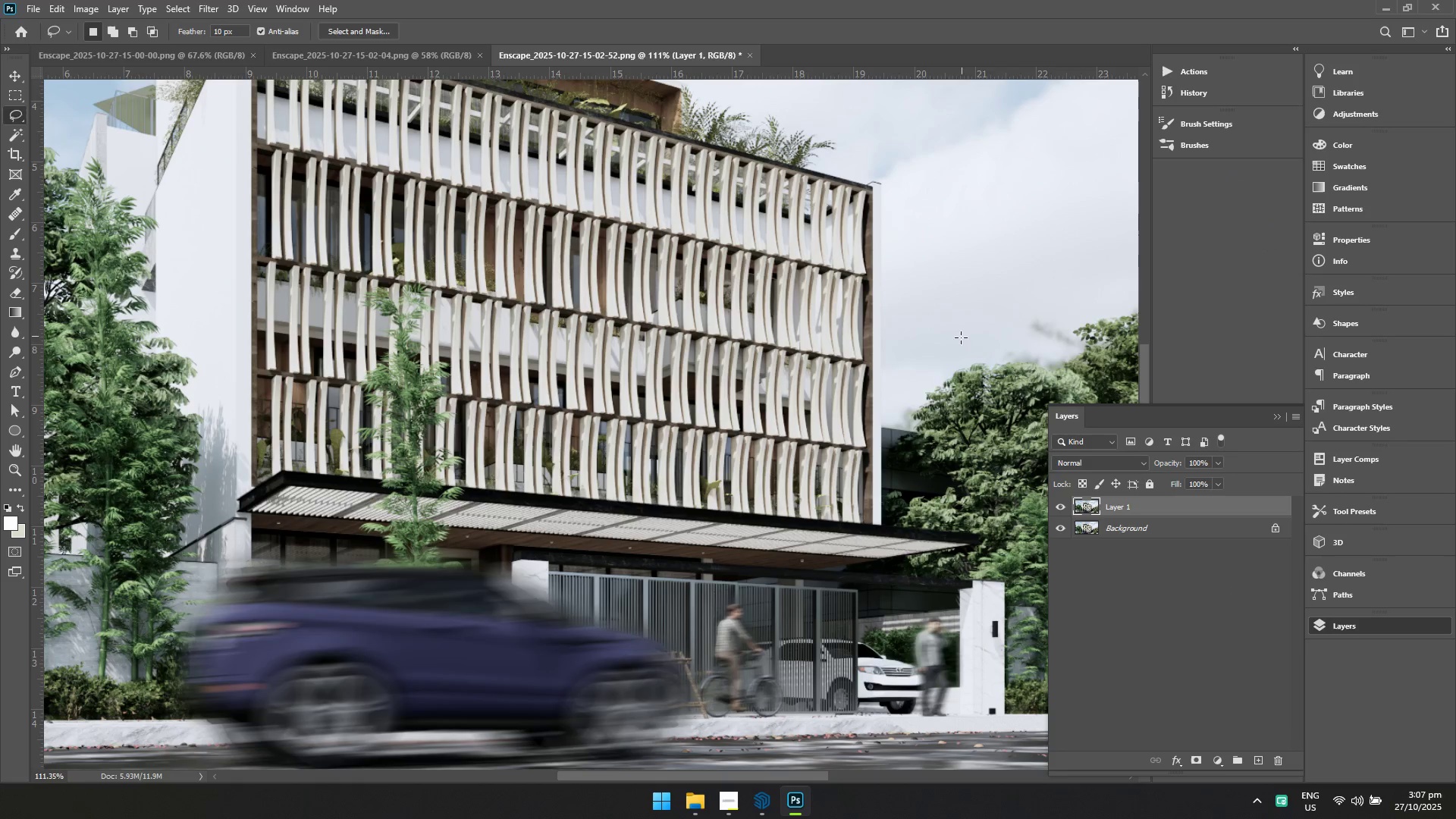 
hold_key(key=ControlLeft, duration=1.19)
 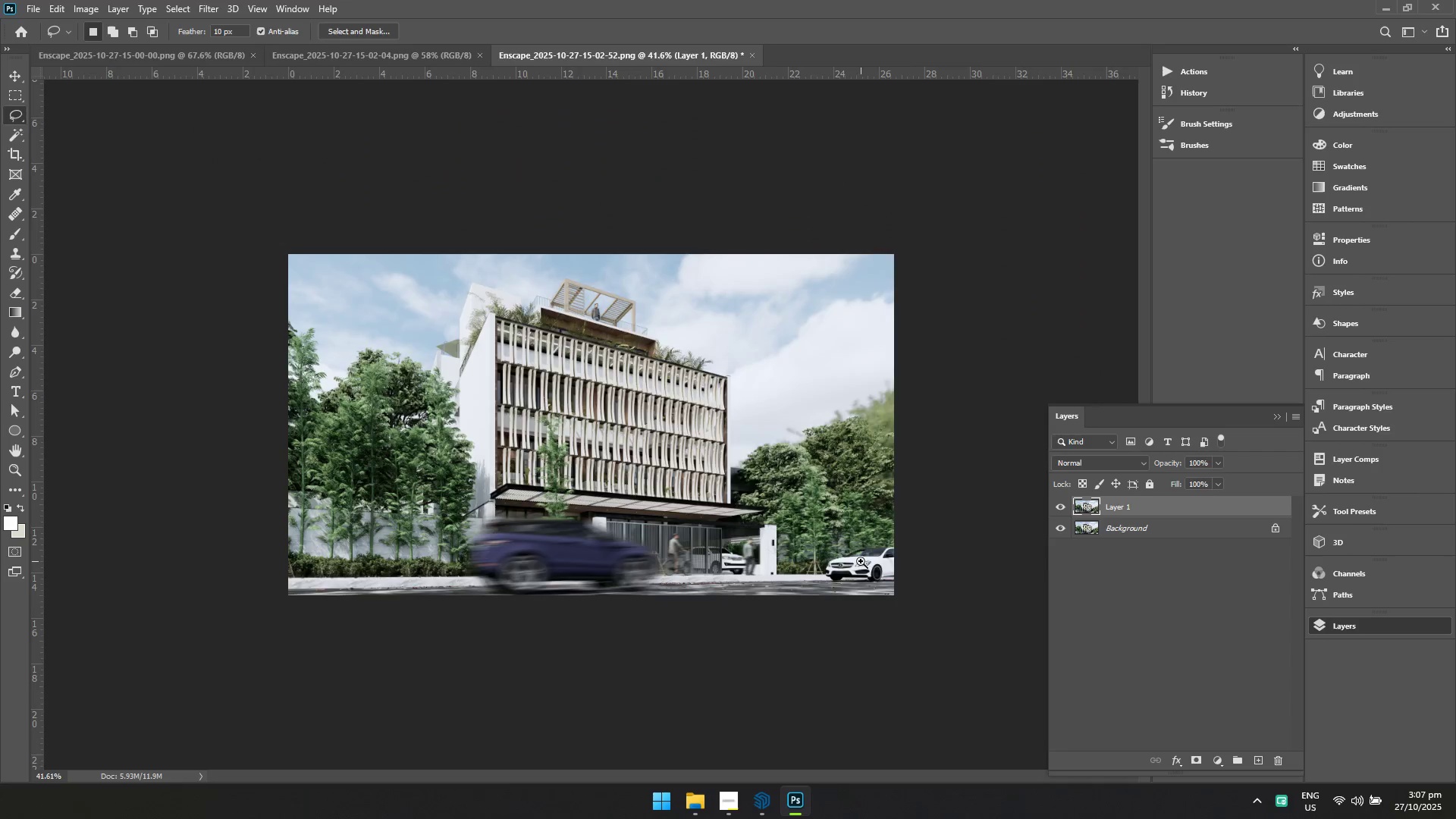 
hold_key(key=Space, duration=1.17)
 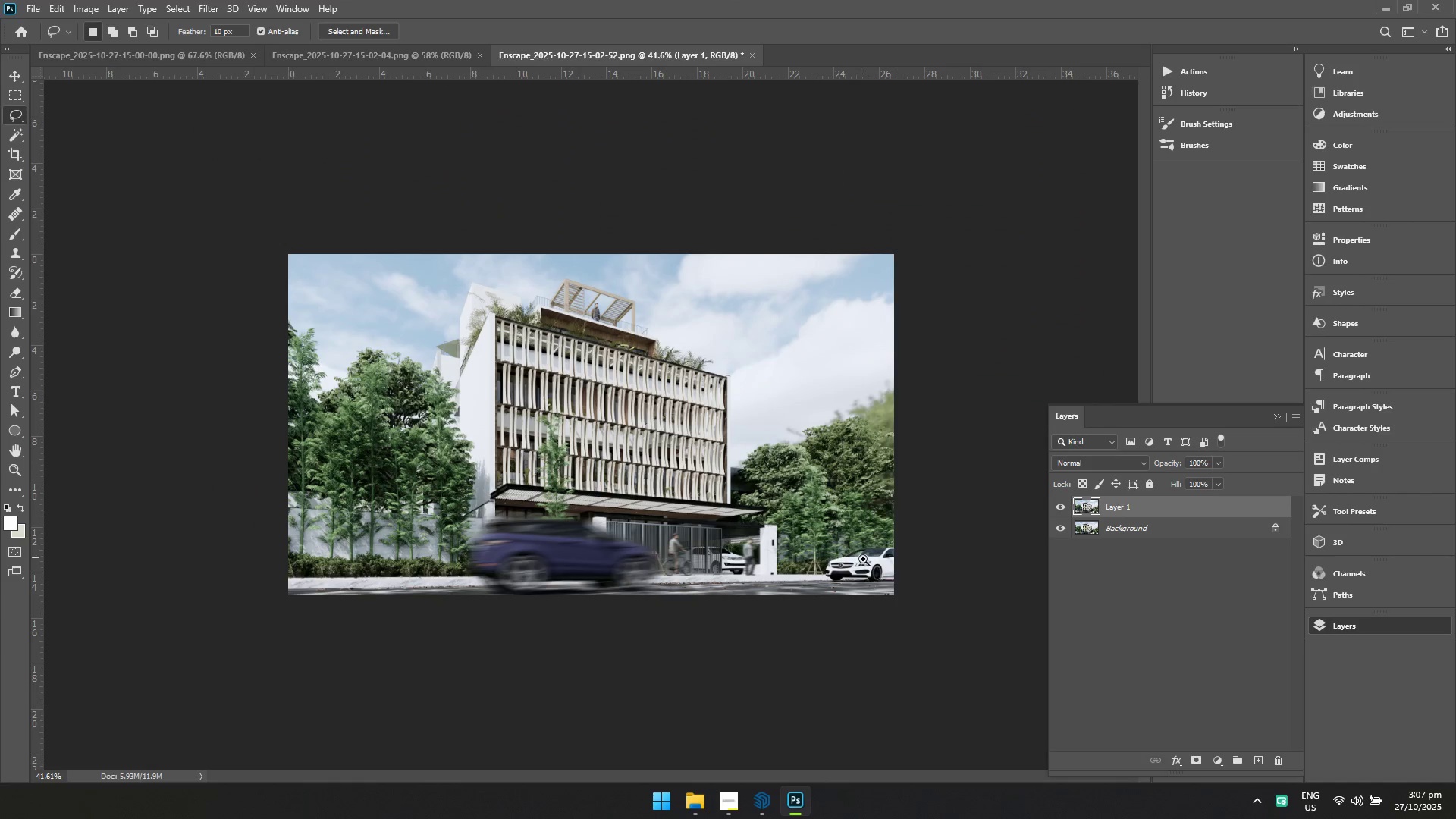 
left_click_drag(start_coordinate=[911, 403], to_coordinate=[848, 434])
 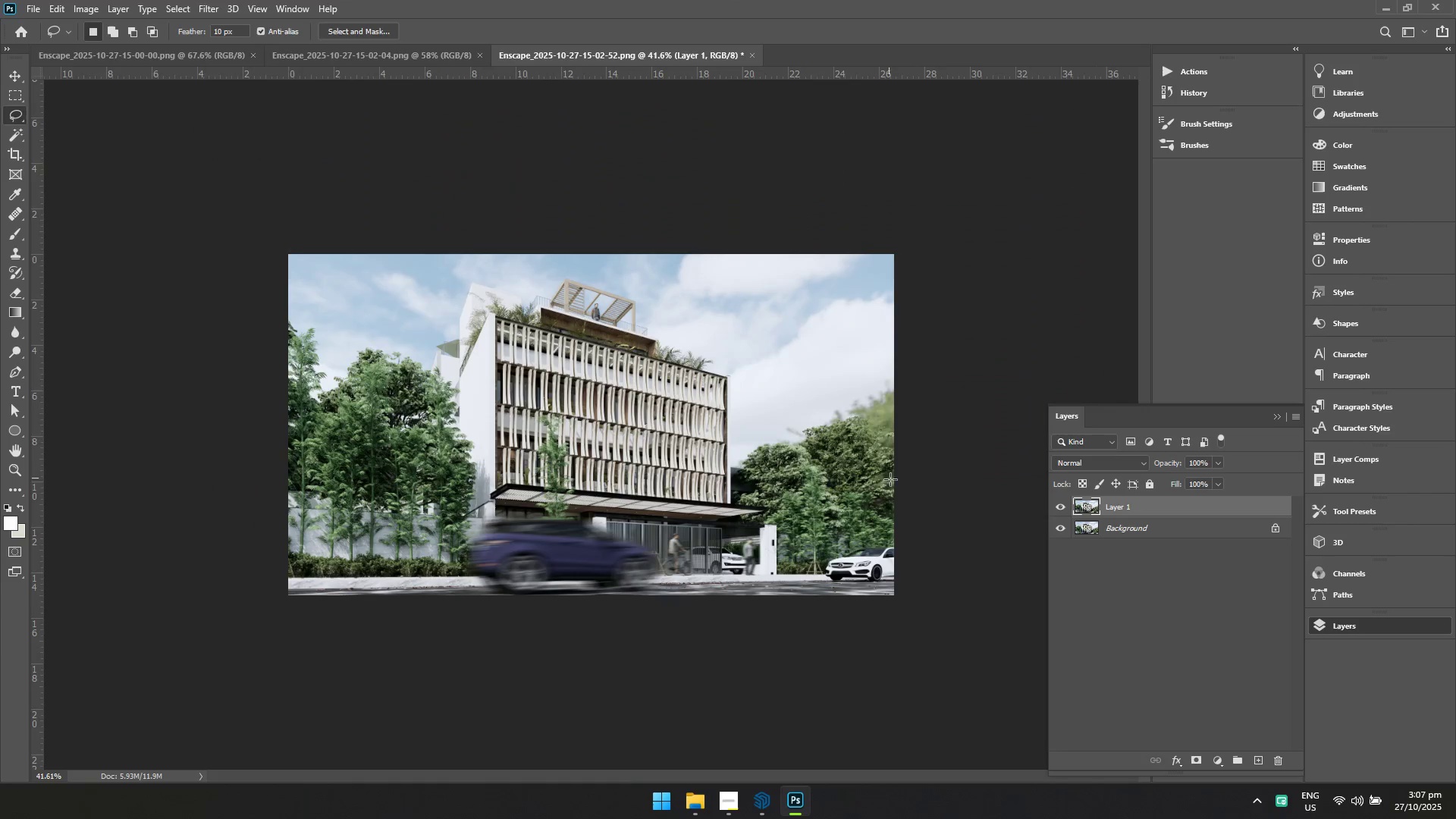 
hold_key(key=Space, duration=0.72)
 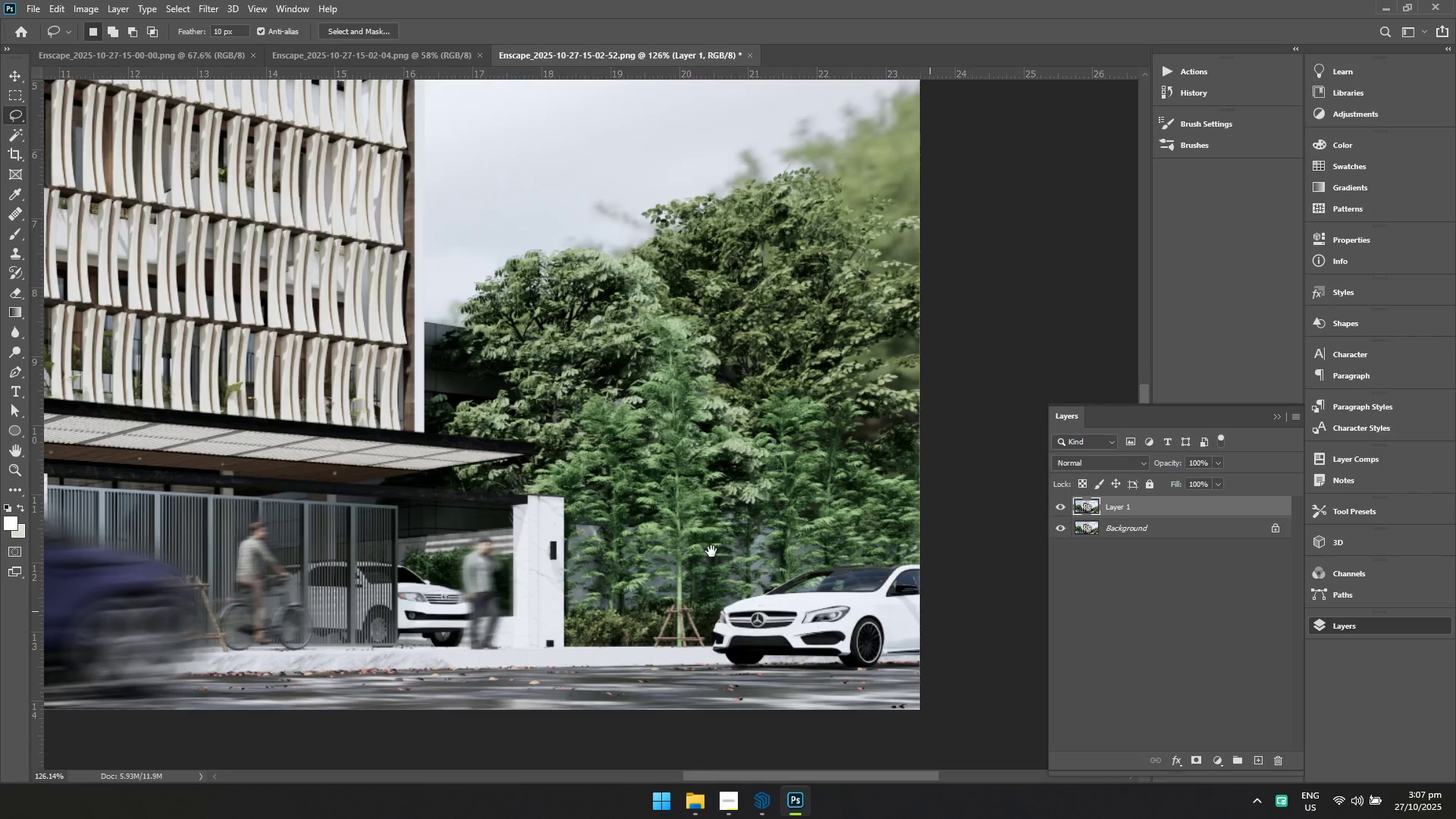 
hold_key(key=ControlLeft, duration=0.55)
left_click_drag(start_coordinate=[861, 561], to_coordinate=[930, 611])
 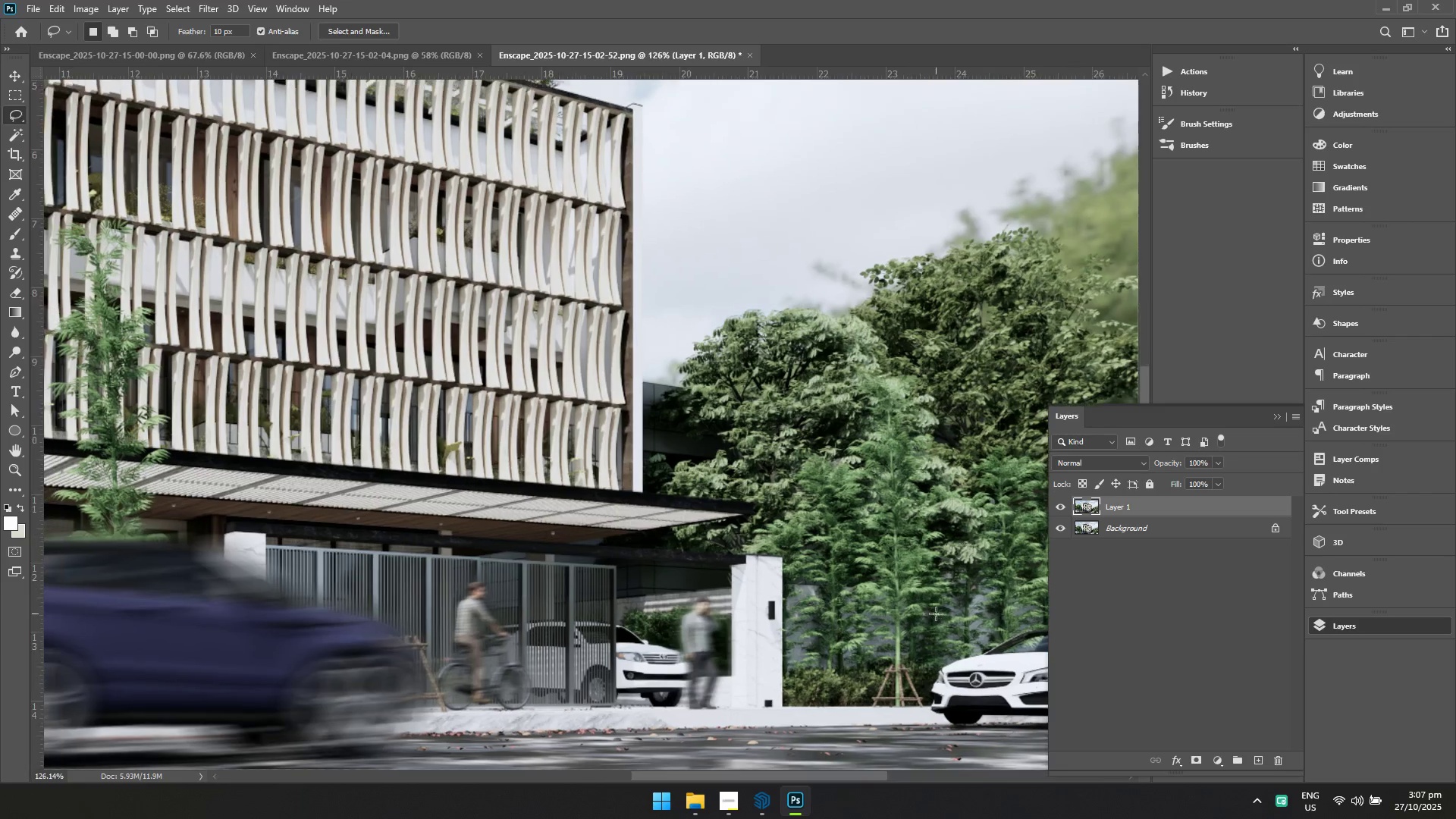 
hold_key(key=Space, duration=0.39)
 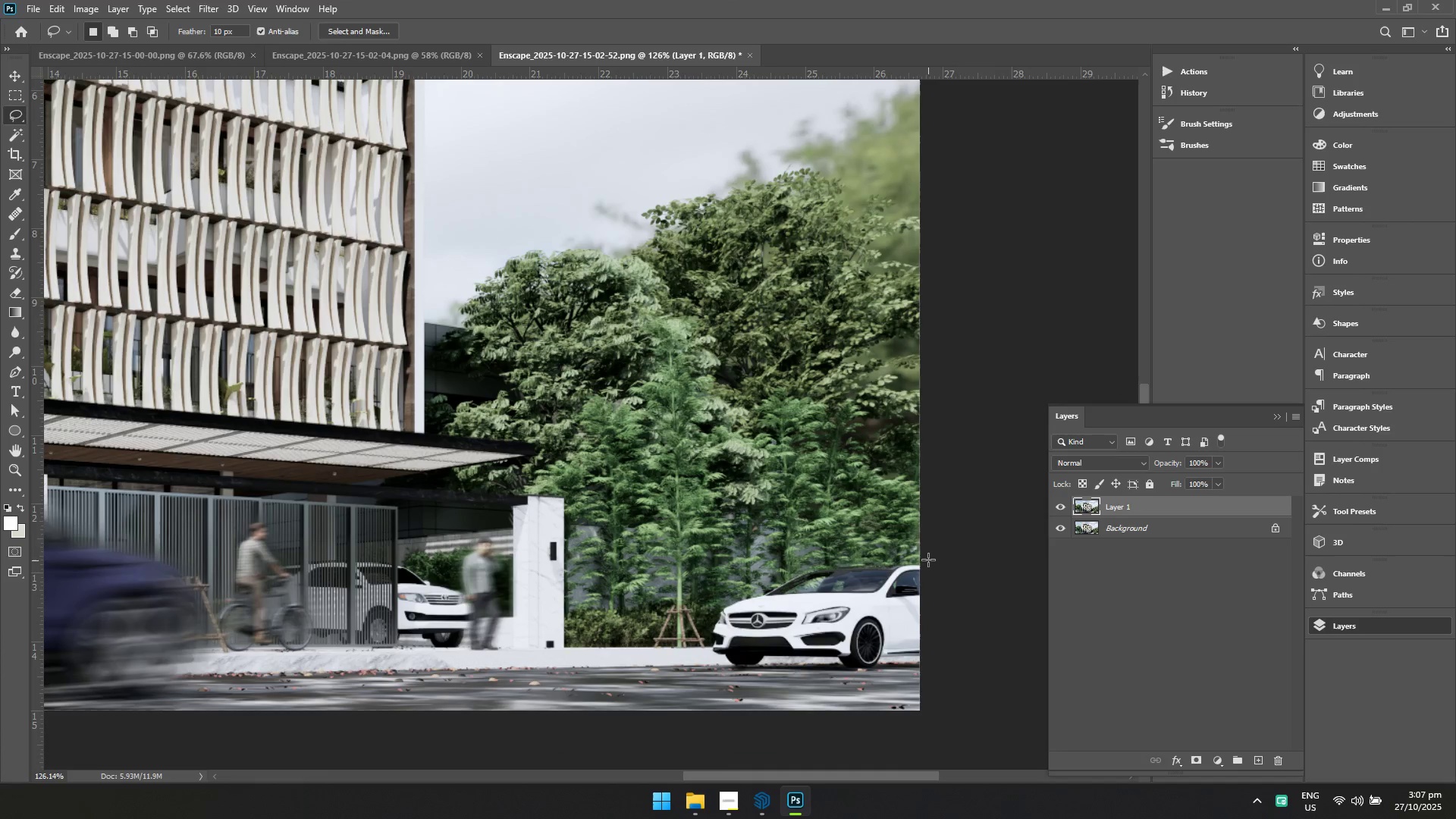 
left_click_drag(start_coordinate=[930, 611], to_coordinate=[711, 552])
 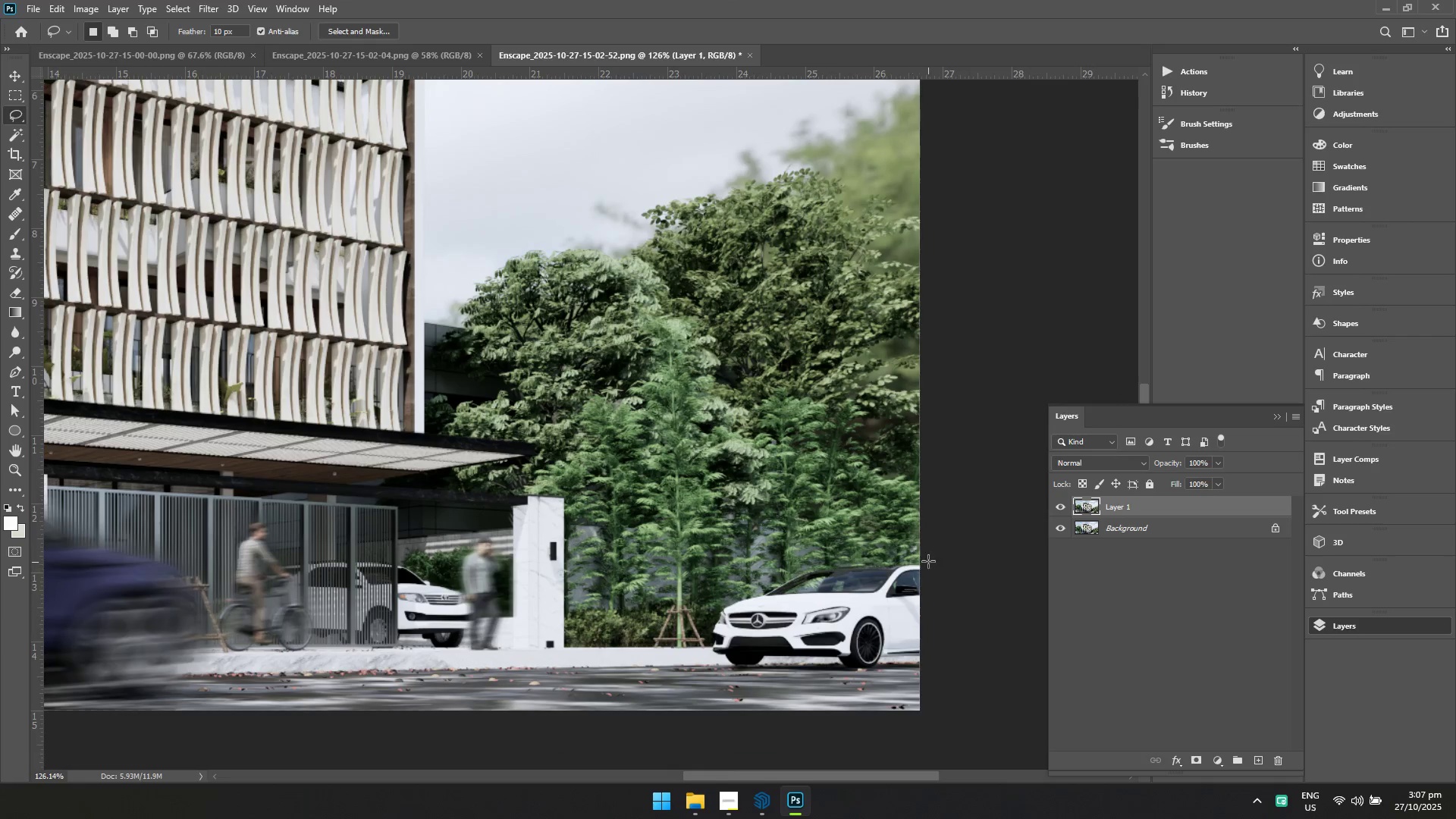 
left_click_drag(start_coordinate=[925, 559], to_coordinate=[958, 673])
 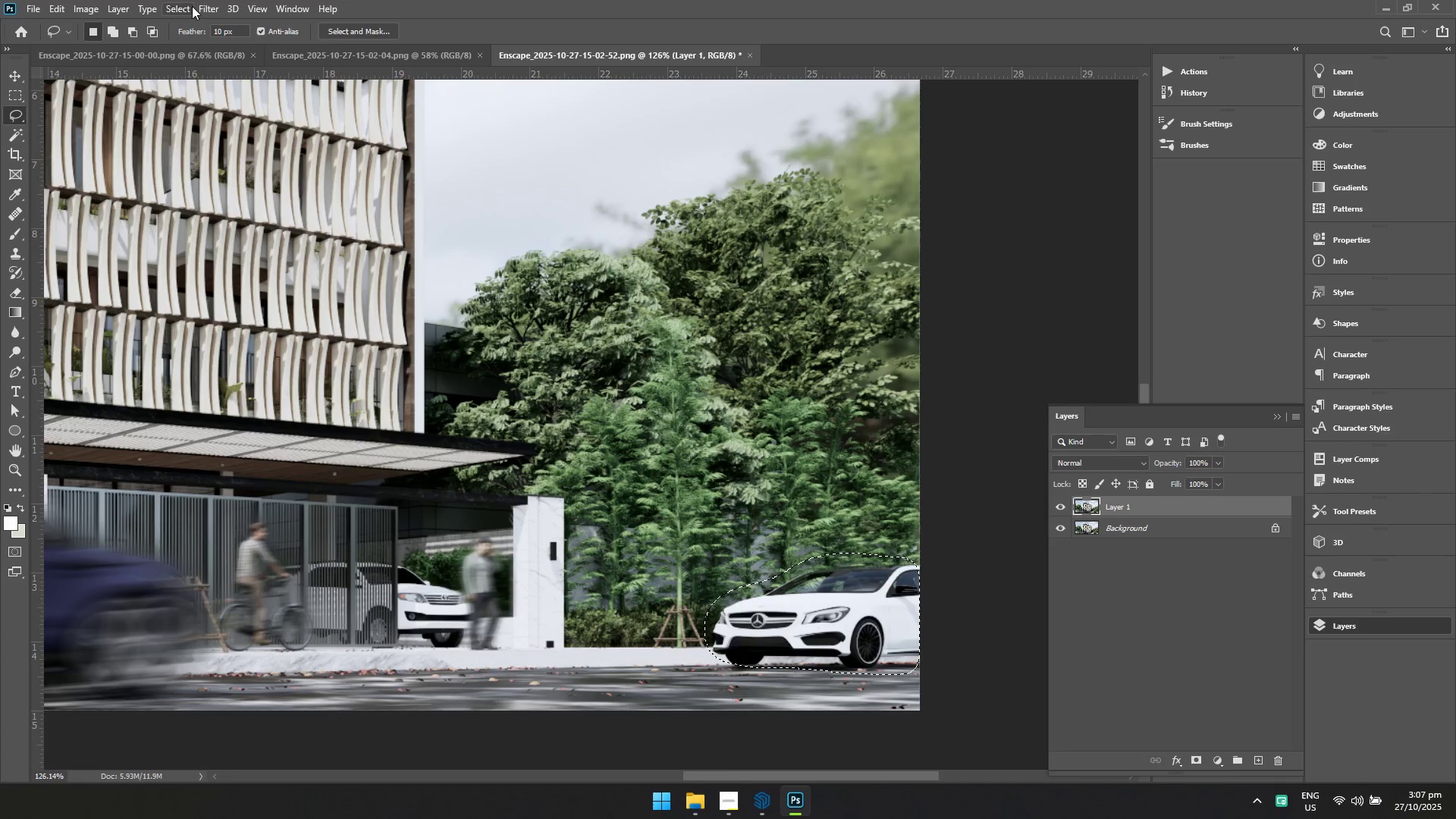 
left_click([208, 5])
 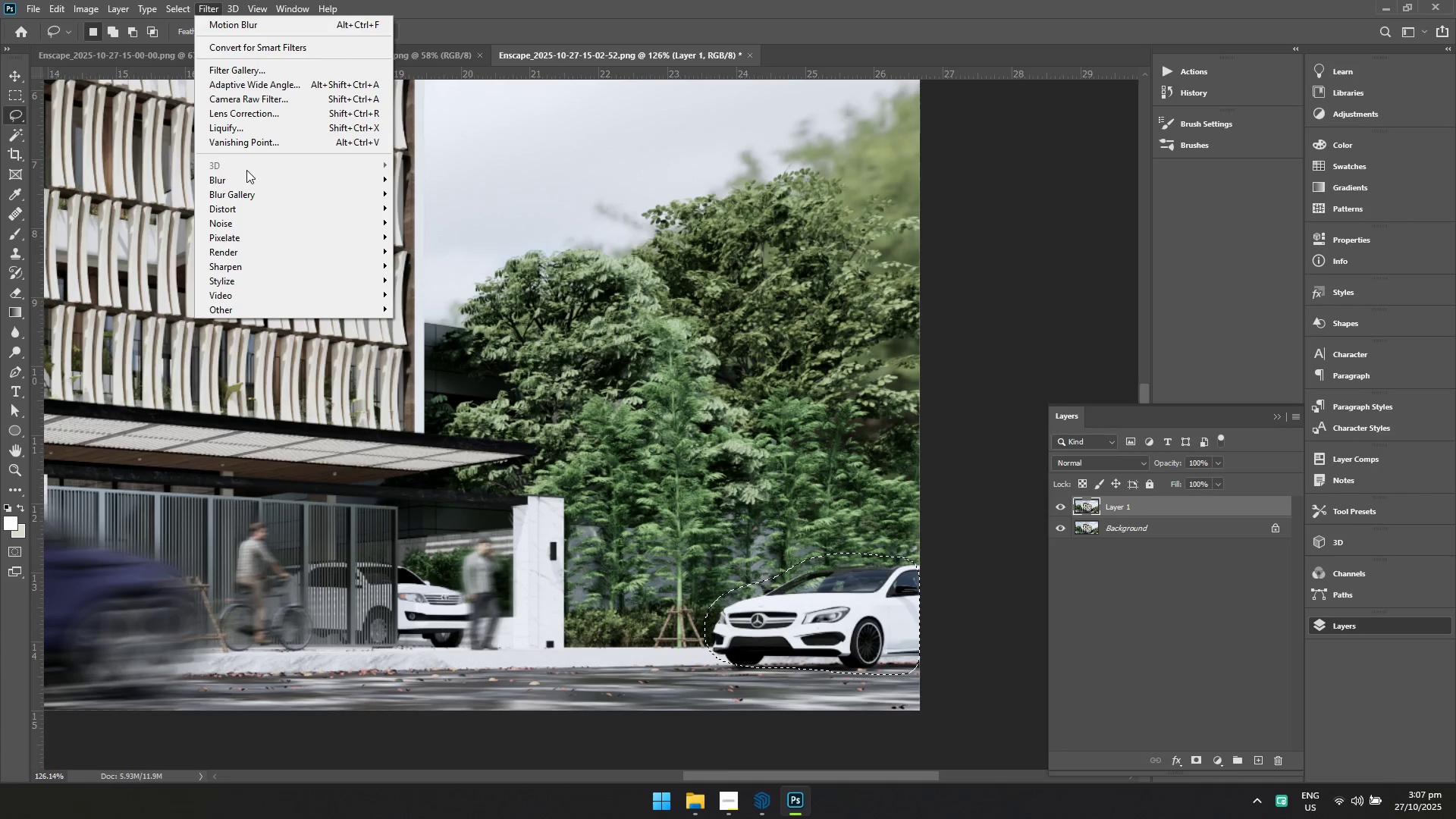 
left_click([247, 175])
 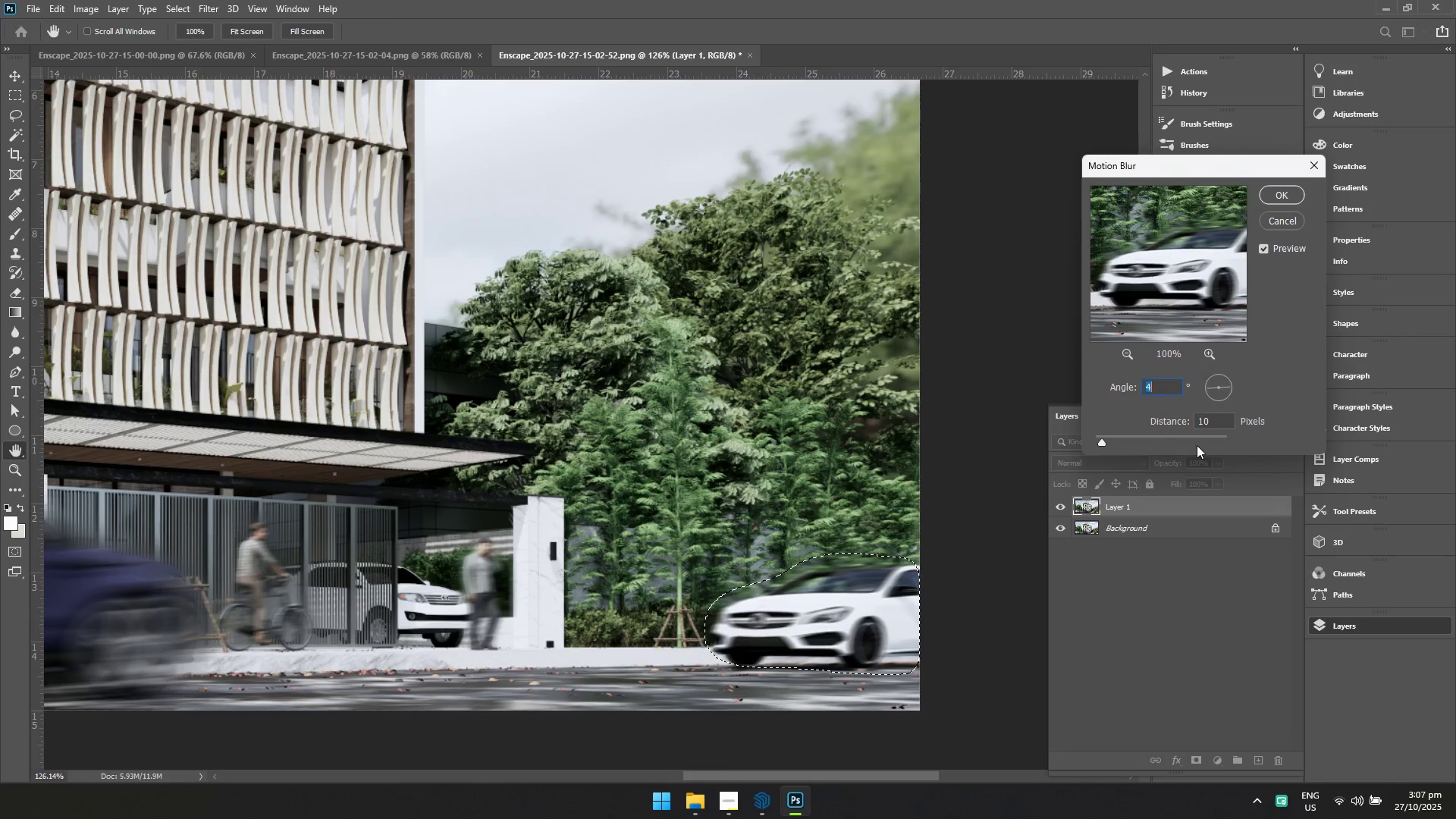 
left_click_drag(start_coordinate=[1225, 421], to_coordinate=[1169, 420])
 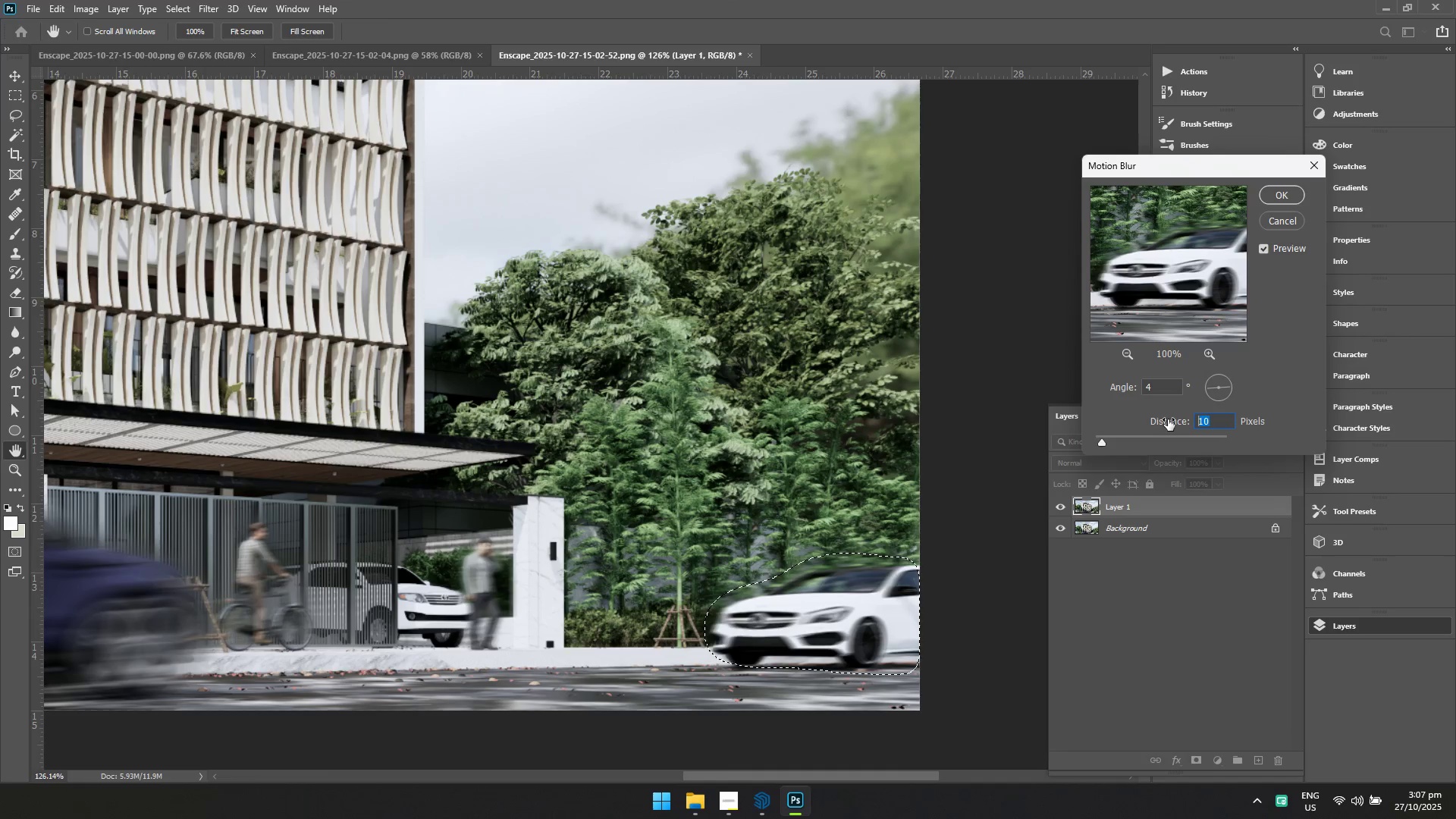 
type(70)
 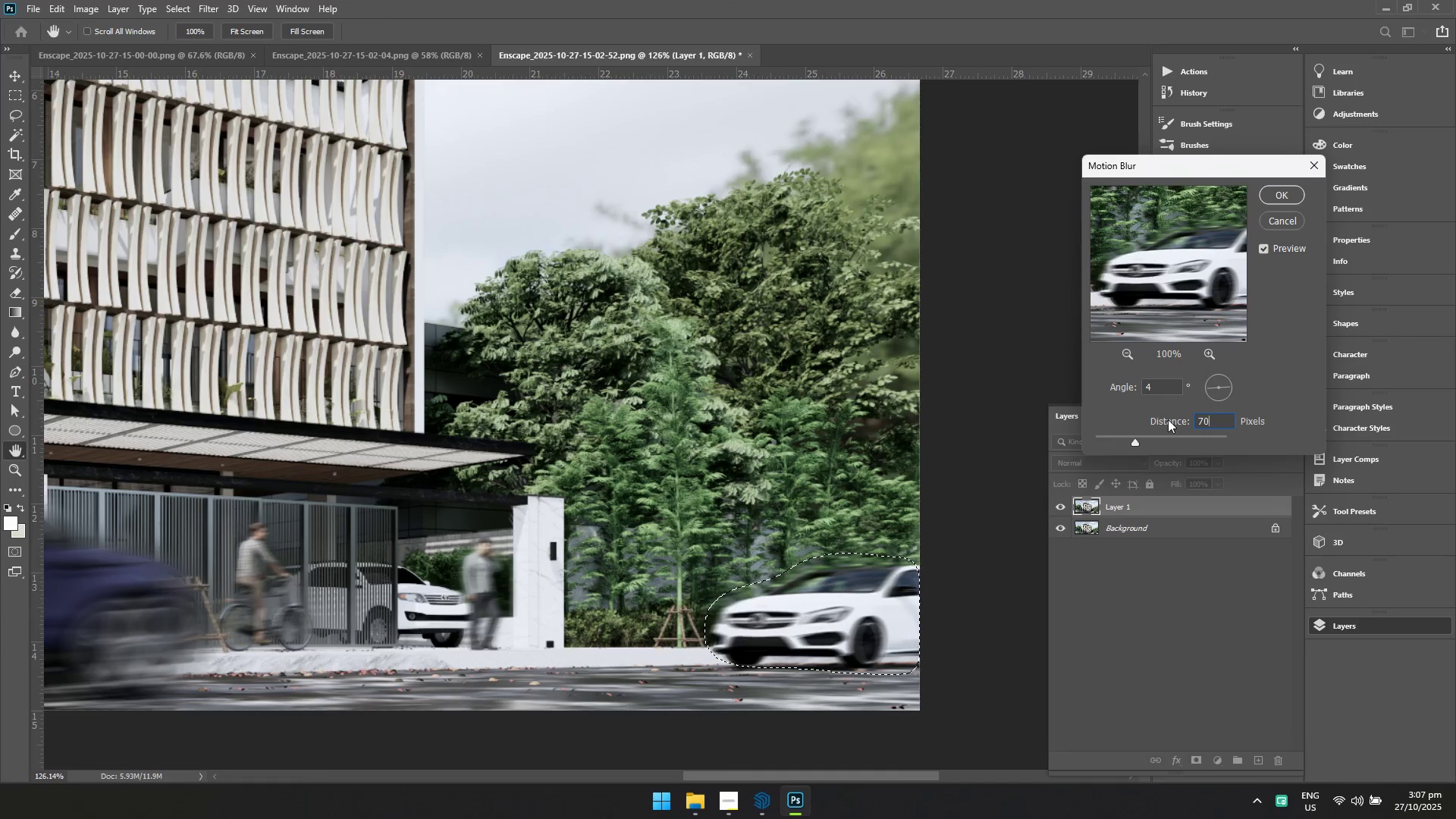 
key(Enter)
 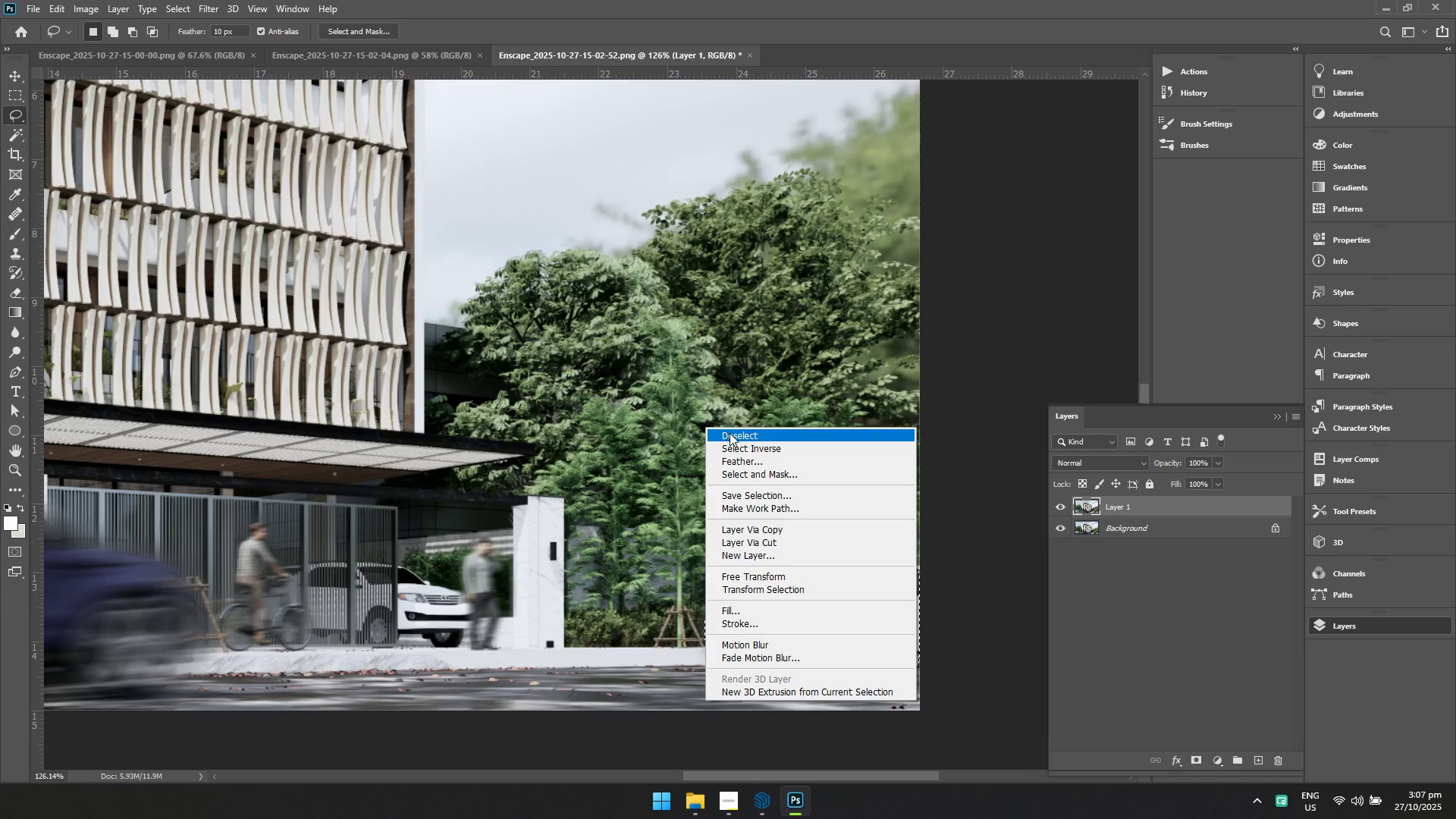 
left_click([734, 437])
 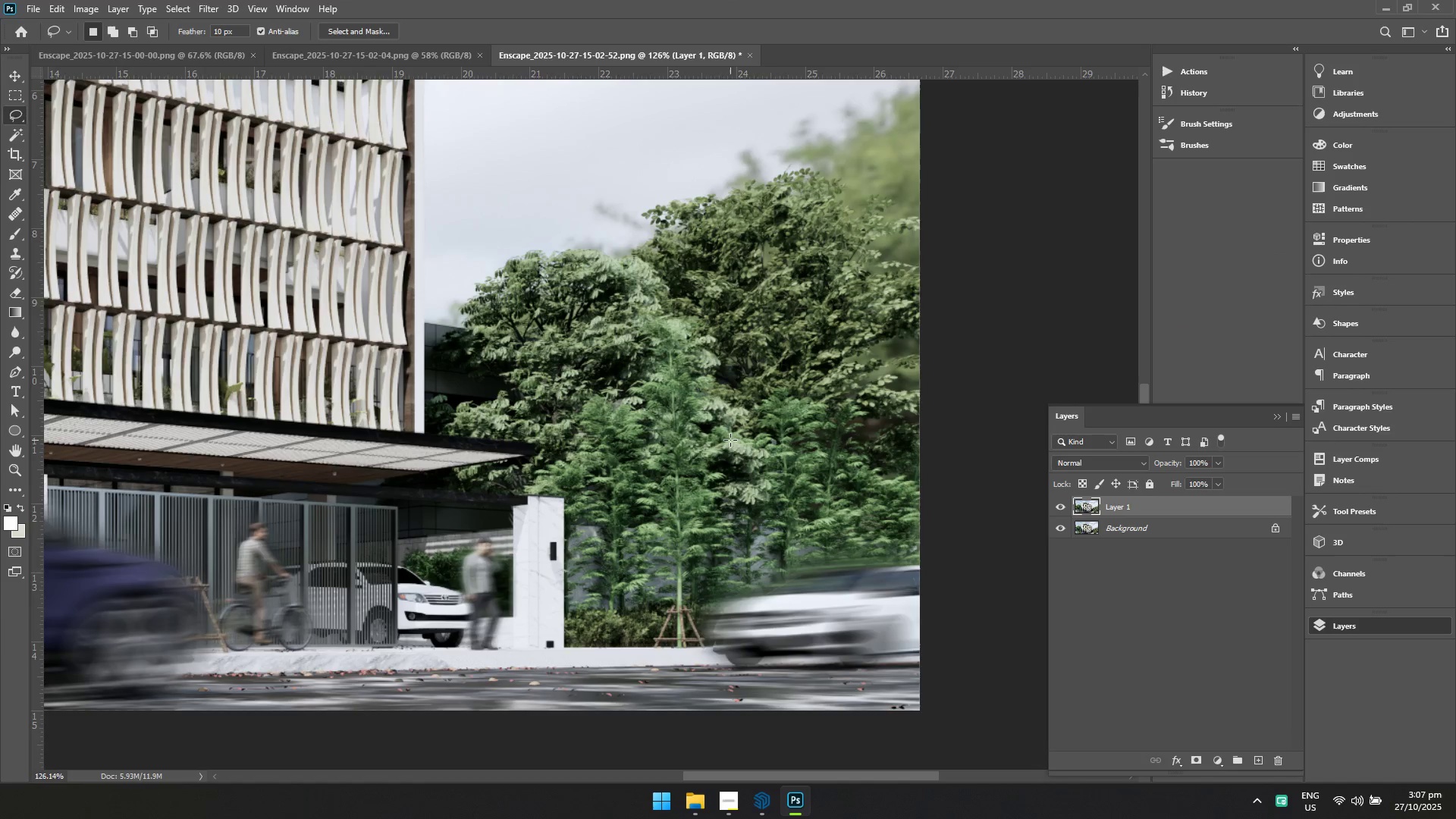 
hold_key(key=ControlLeft, duration=0.73)
 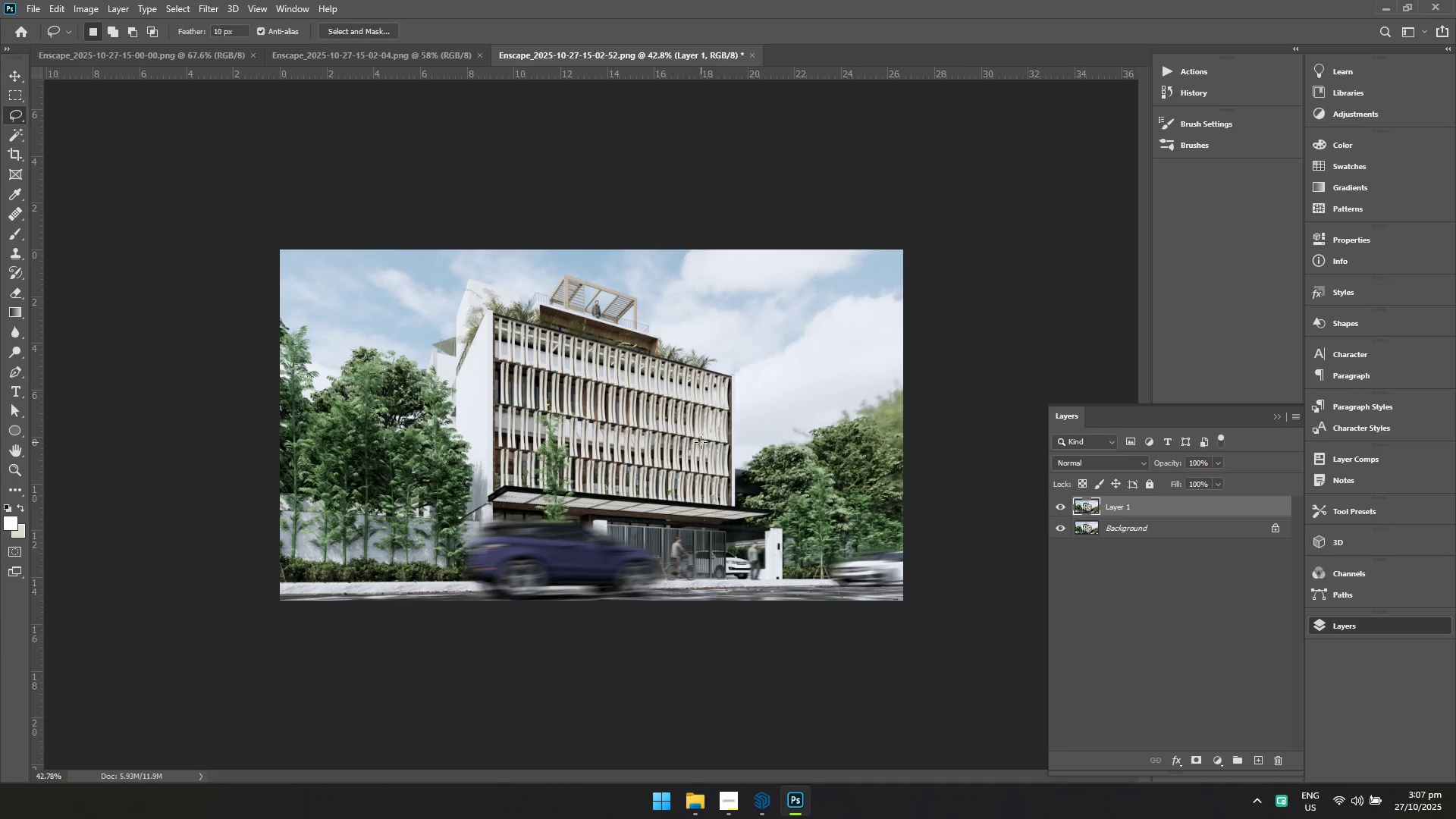 
hold_key(key=Space, duration=0.75)
 